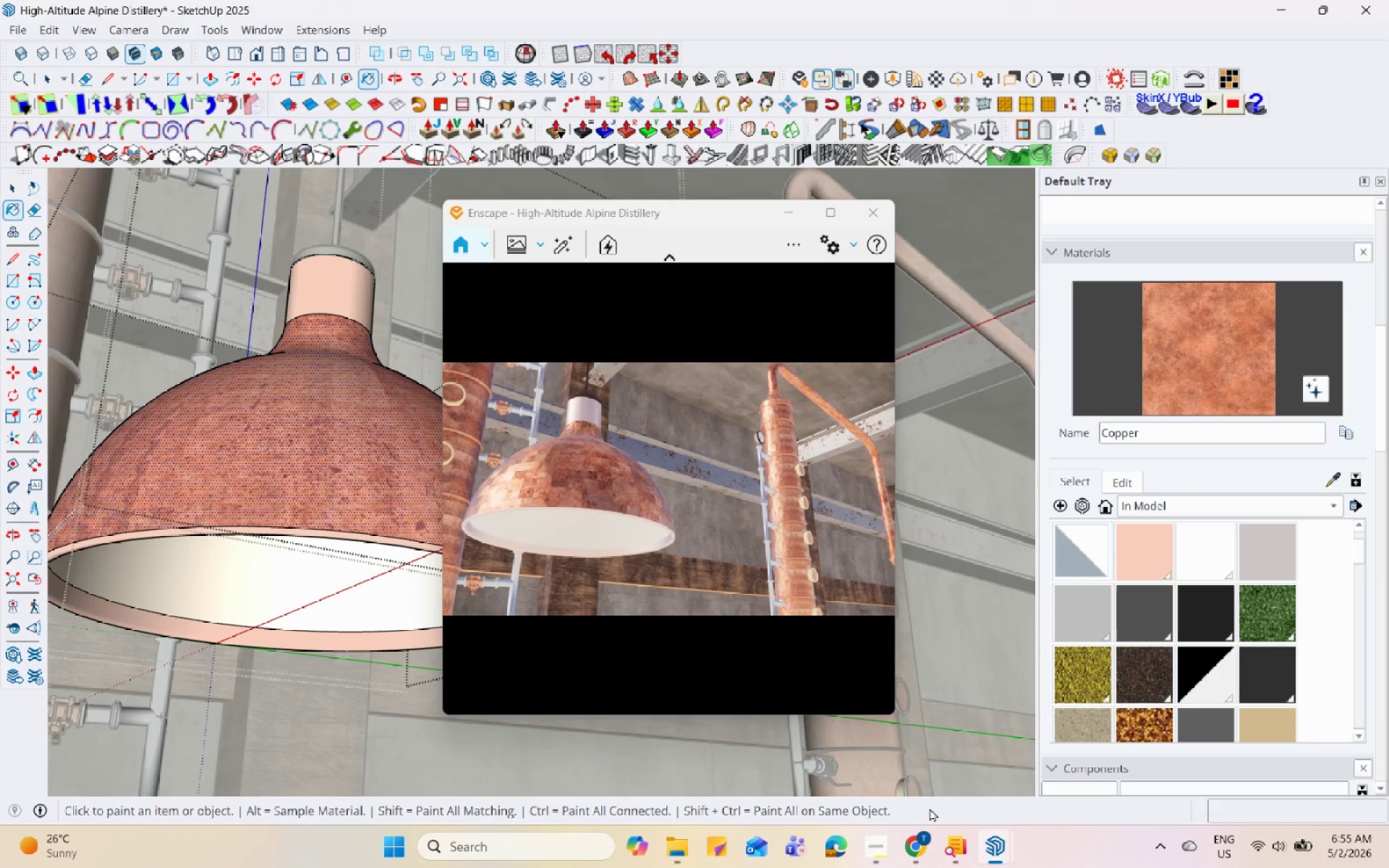 
left_click([927, 850])
 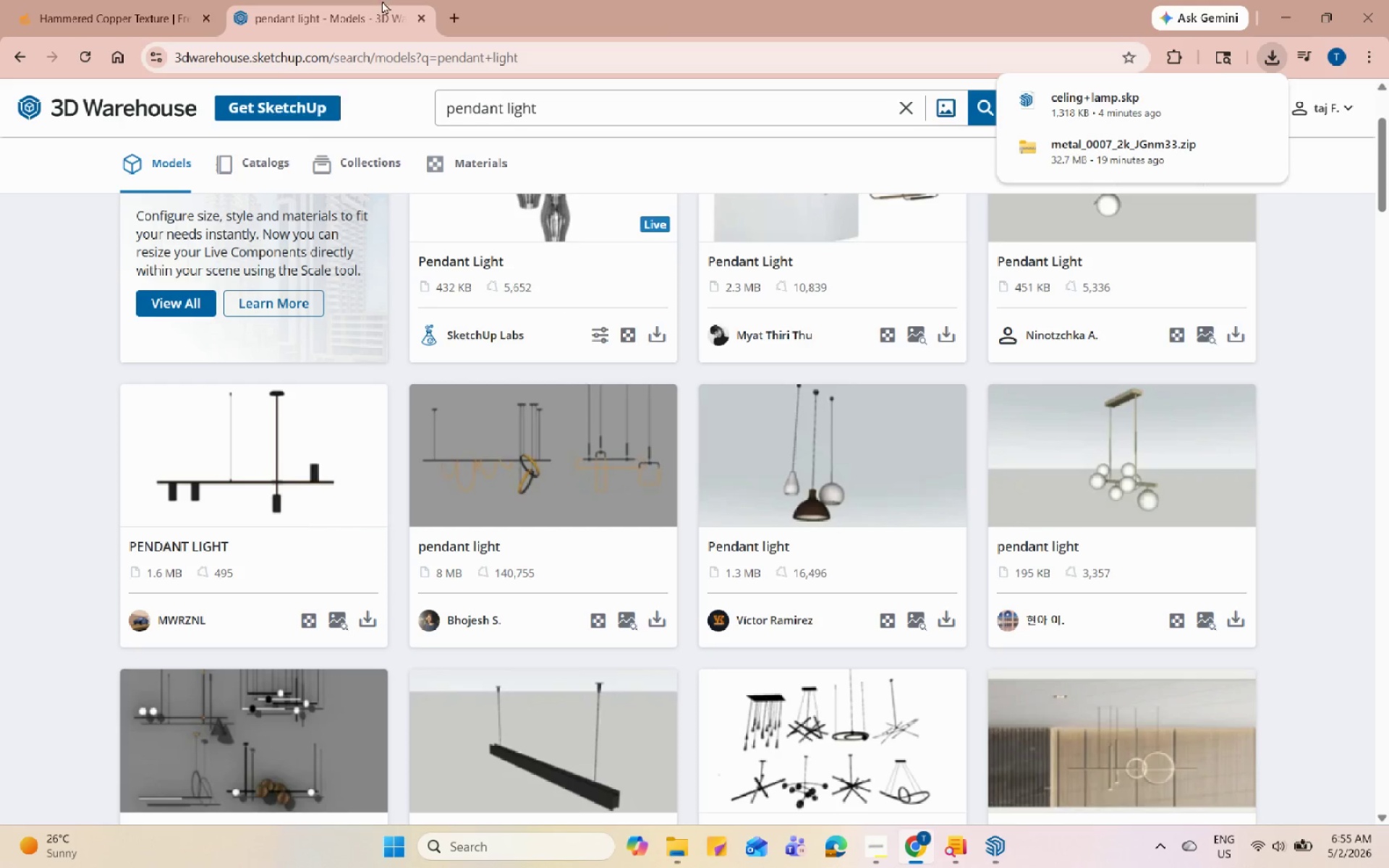 
left_click([156, 2])
 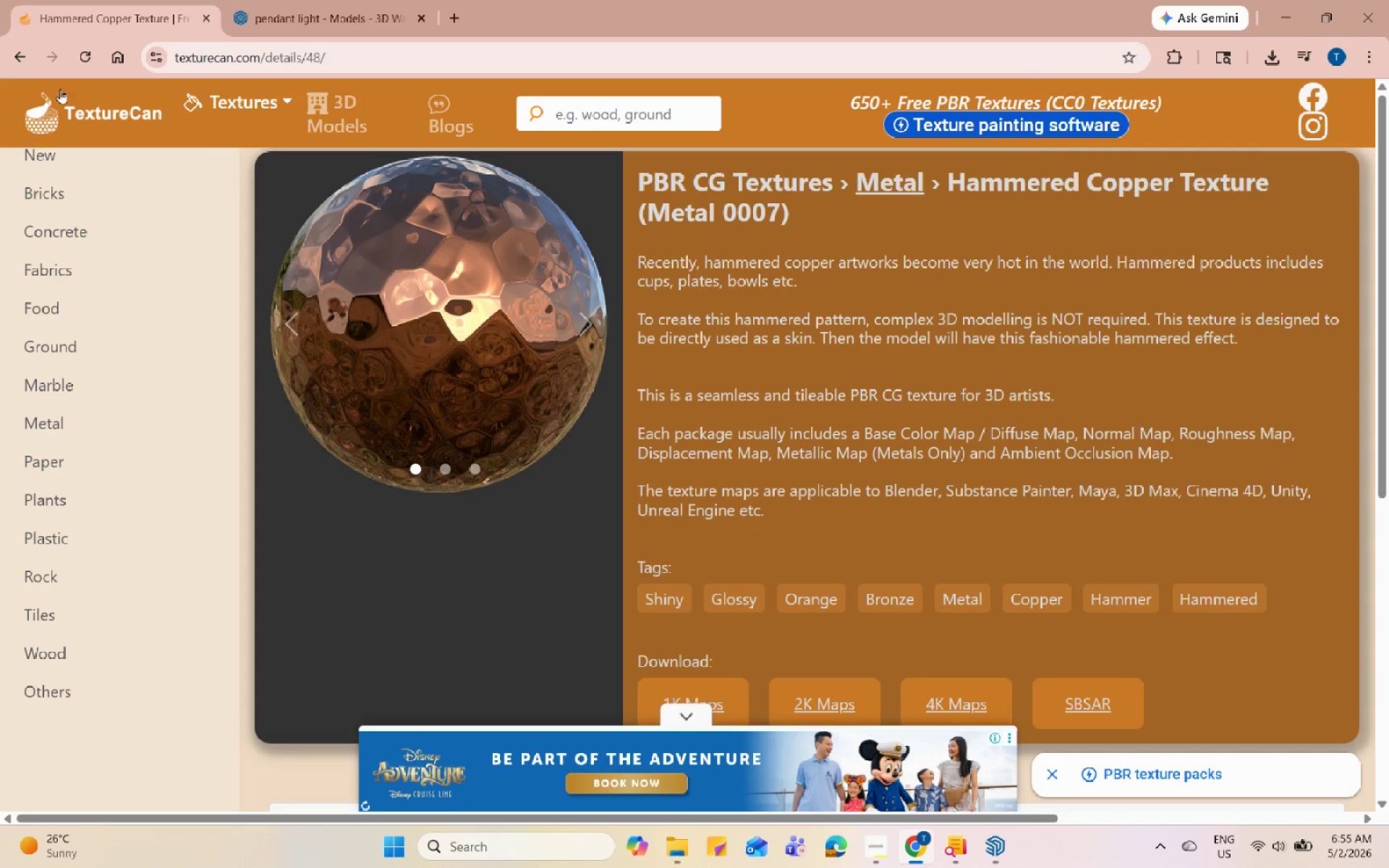 
left_click([28, 67])
 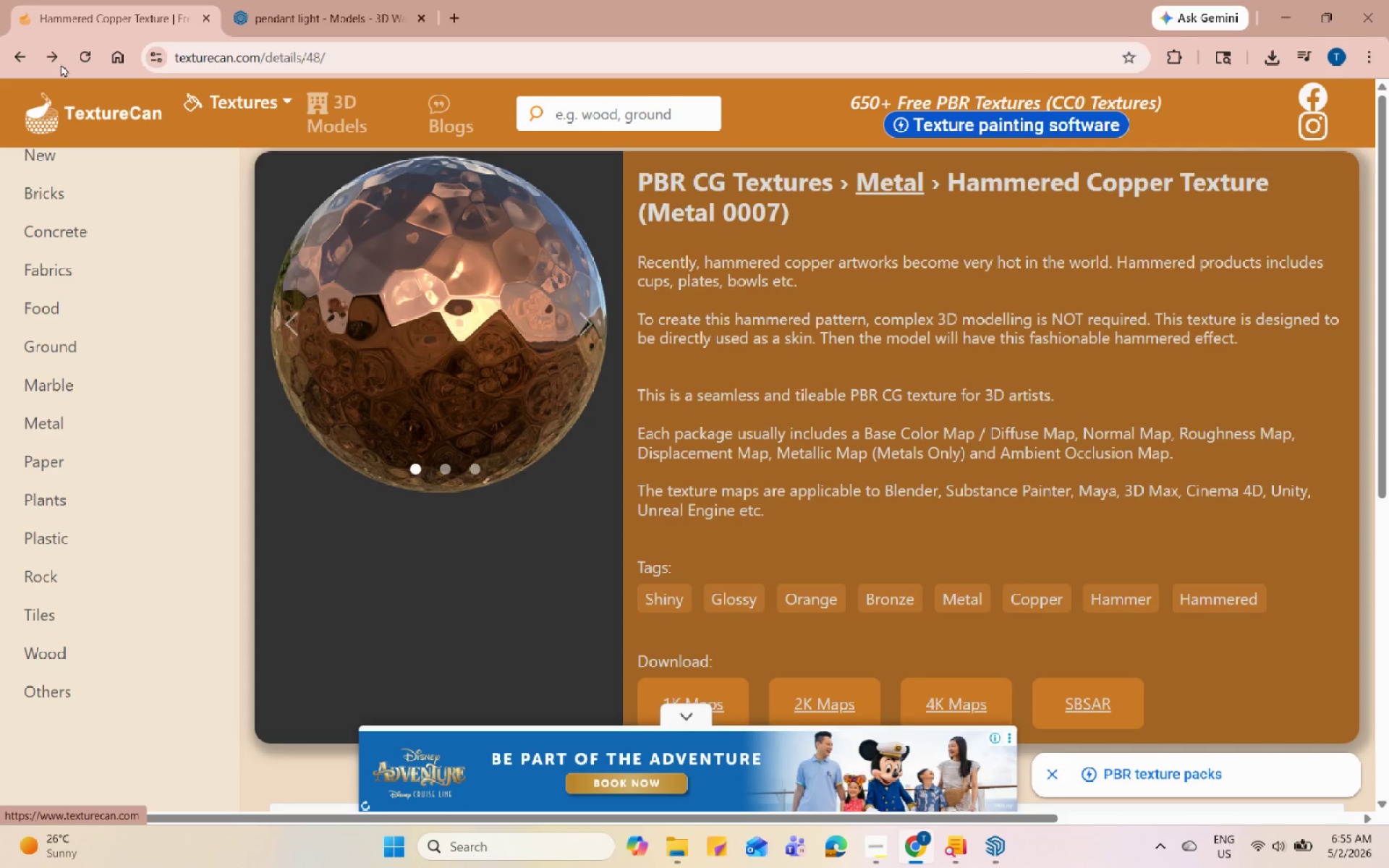 
left_click([10, 47])
 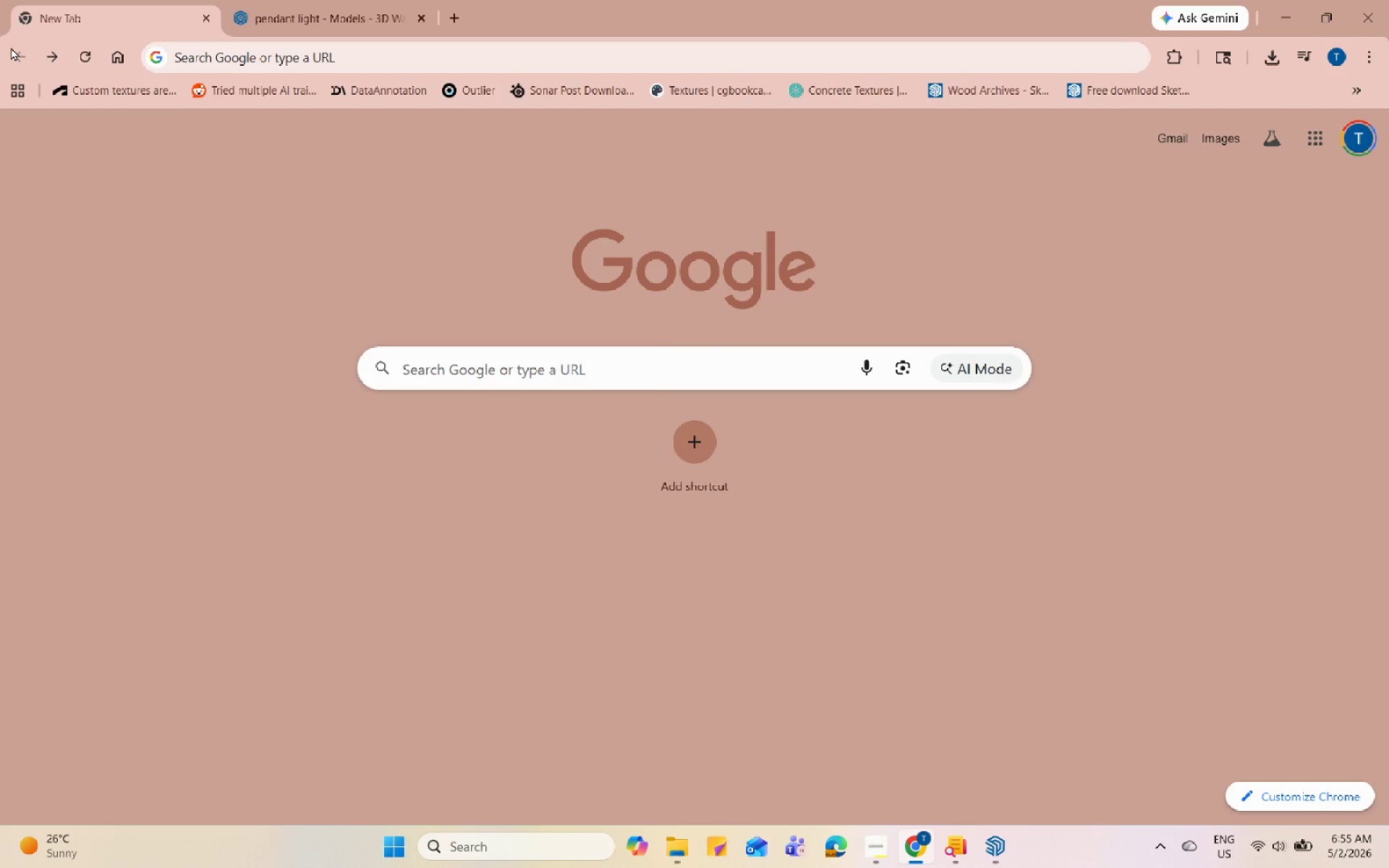 
wait(7.42)
 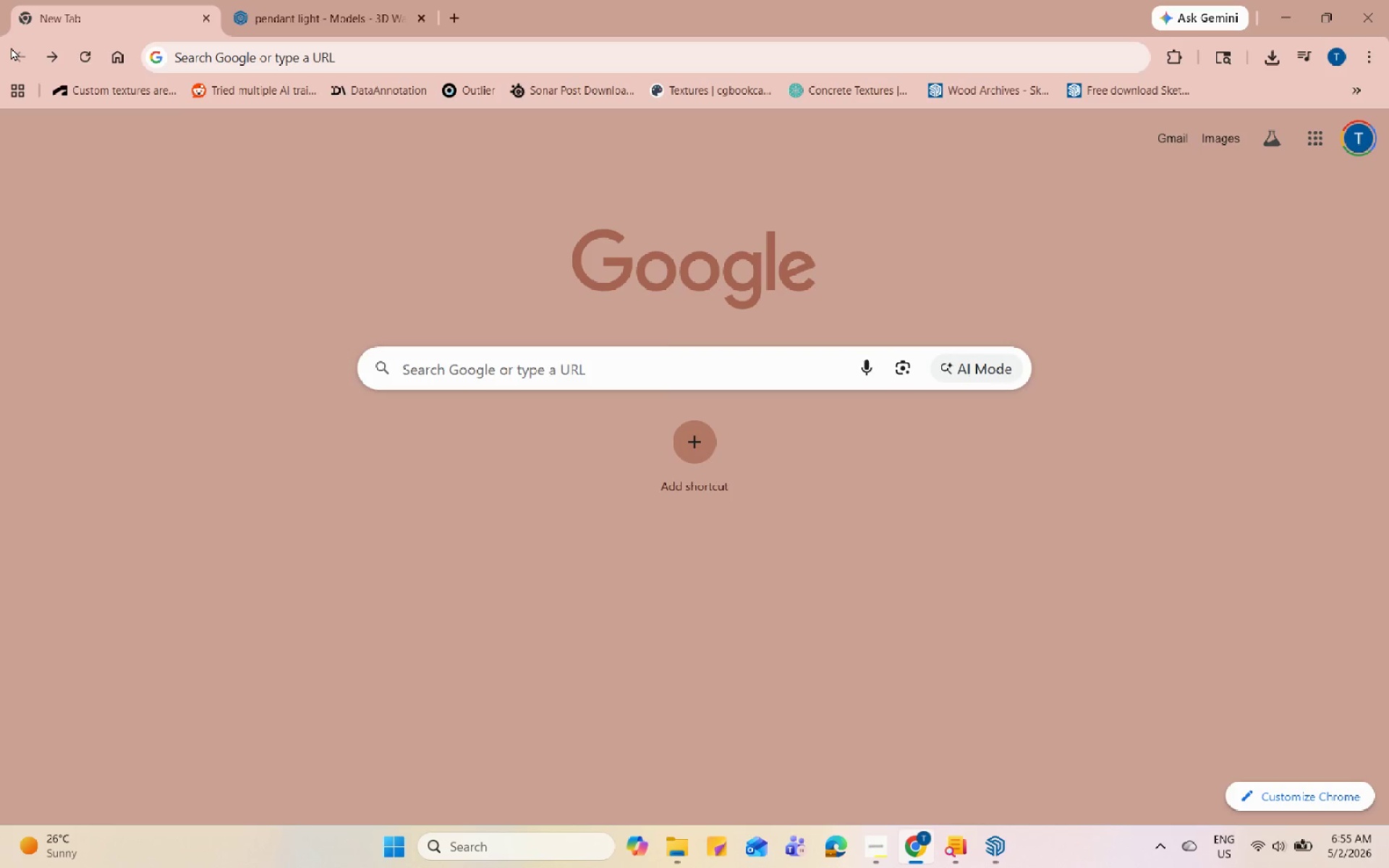 
left_click([244, 50])
 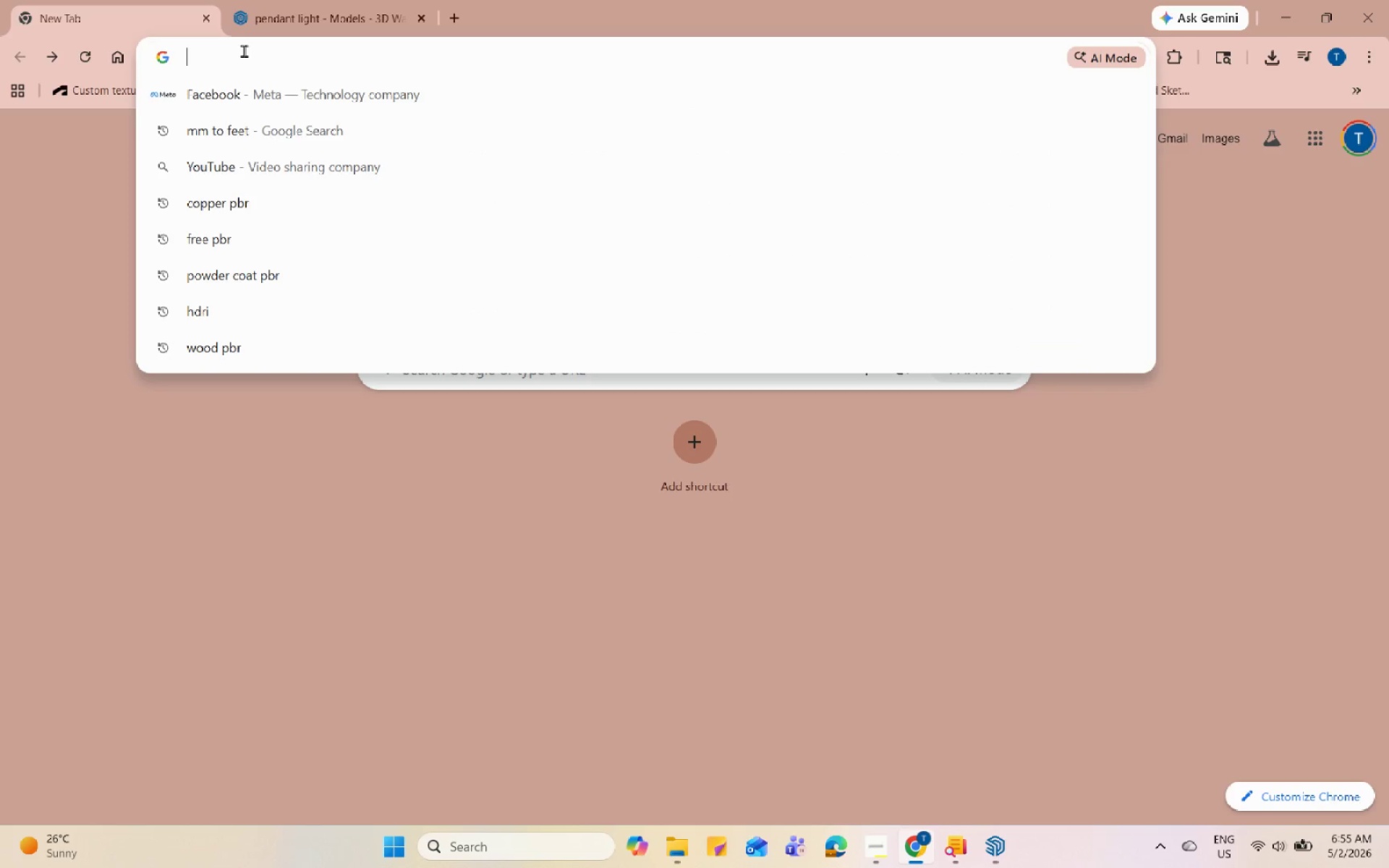 
wait(5.88)
 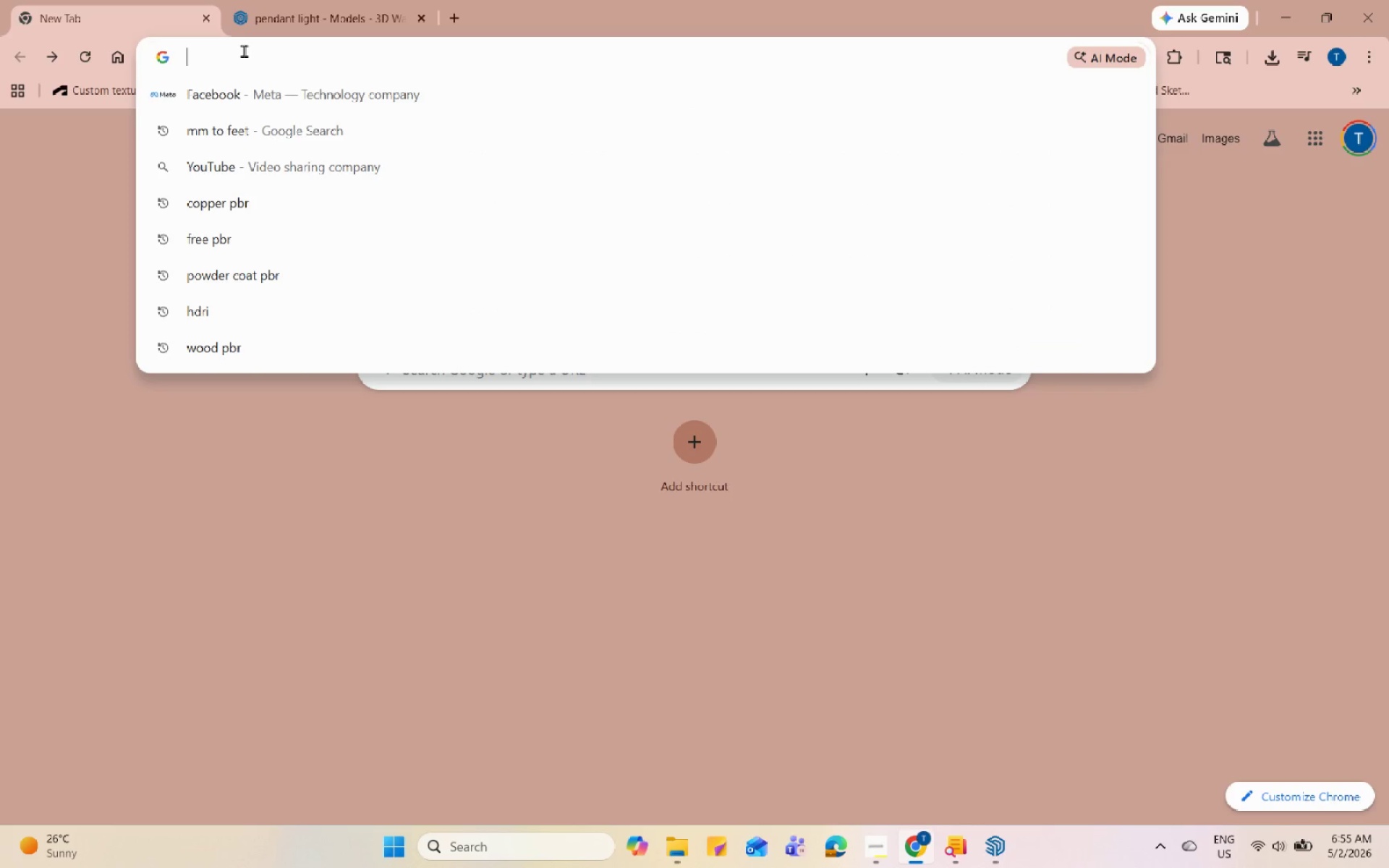 
type(hame)
 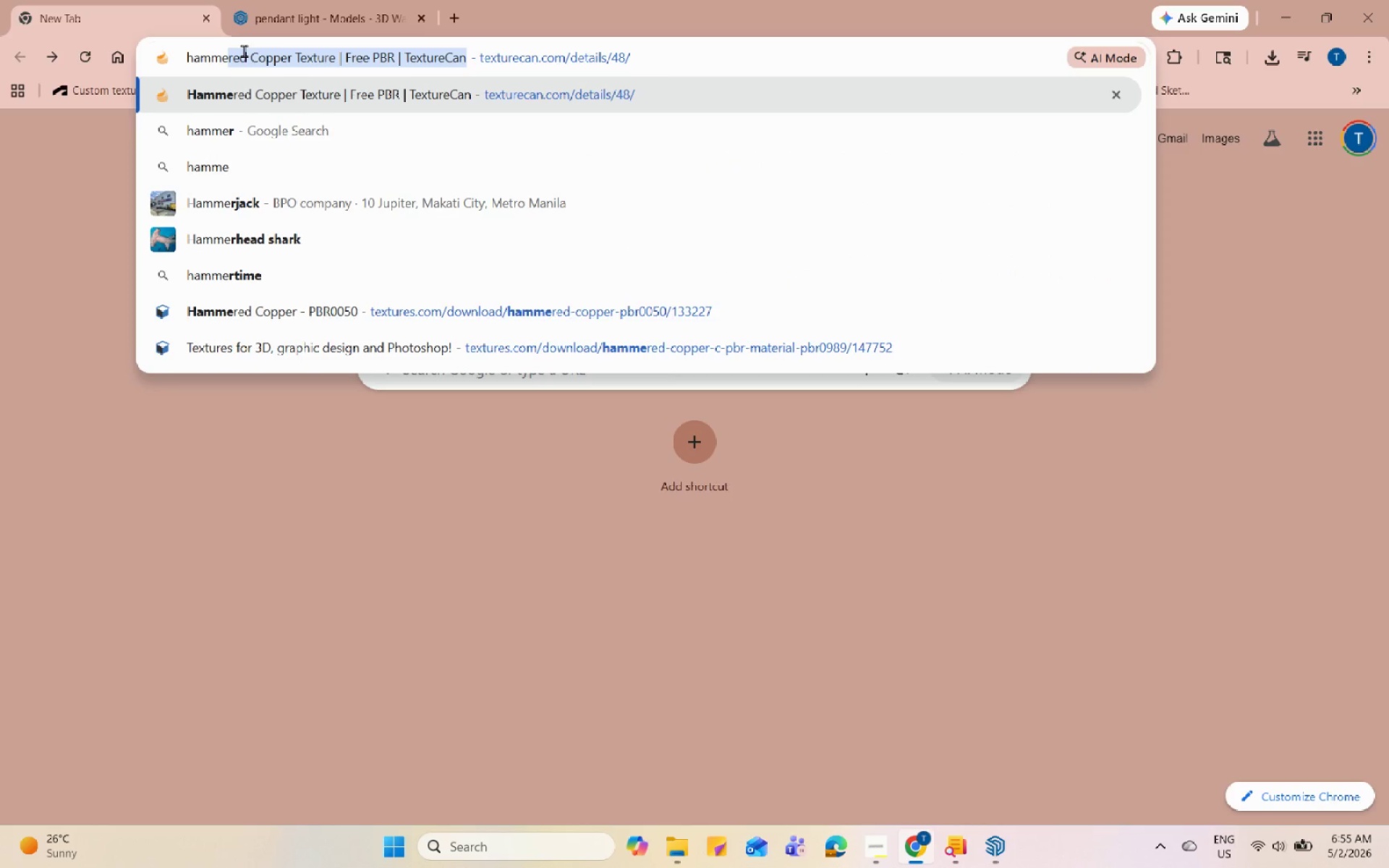 
left_click([450, 613])
 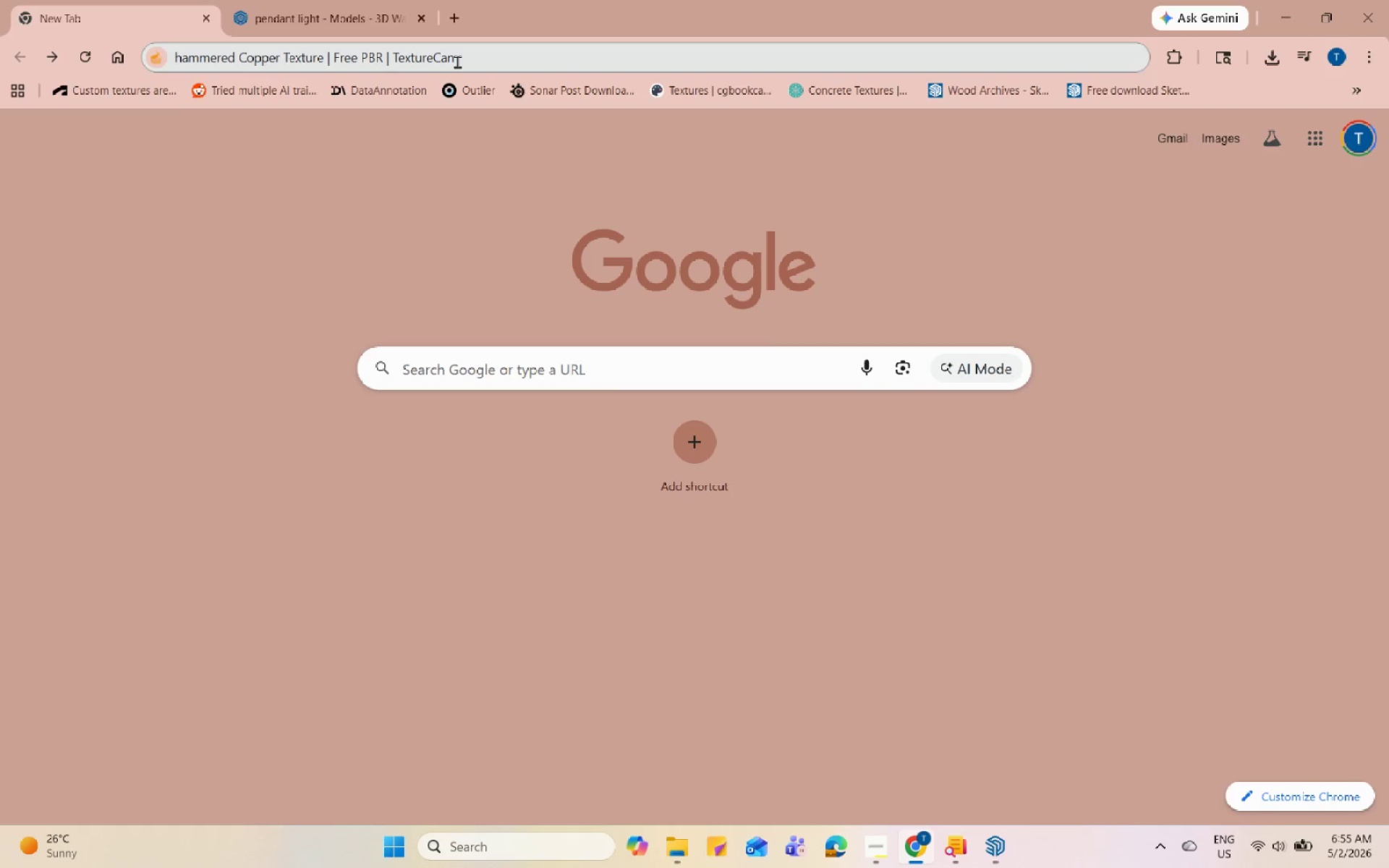 
double_click([457, 61])
 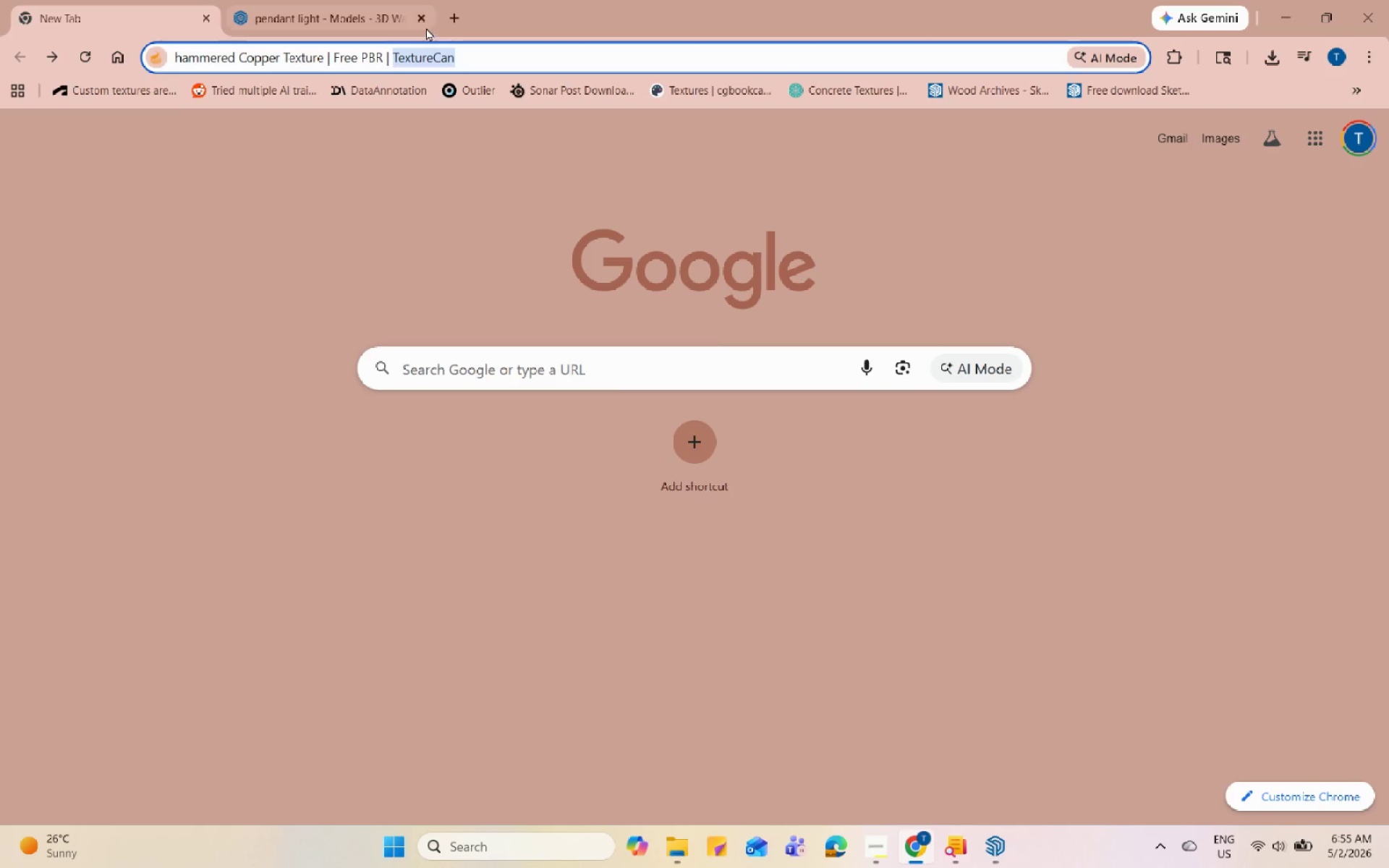 
left_click([418, 17])
 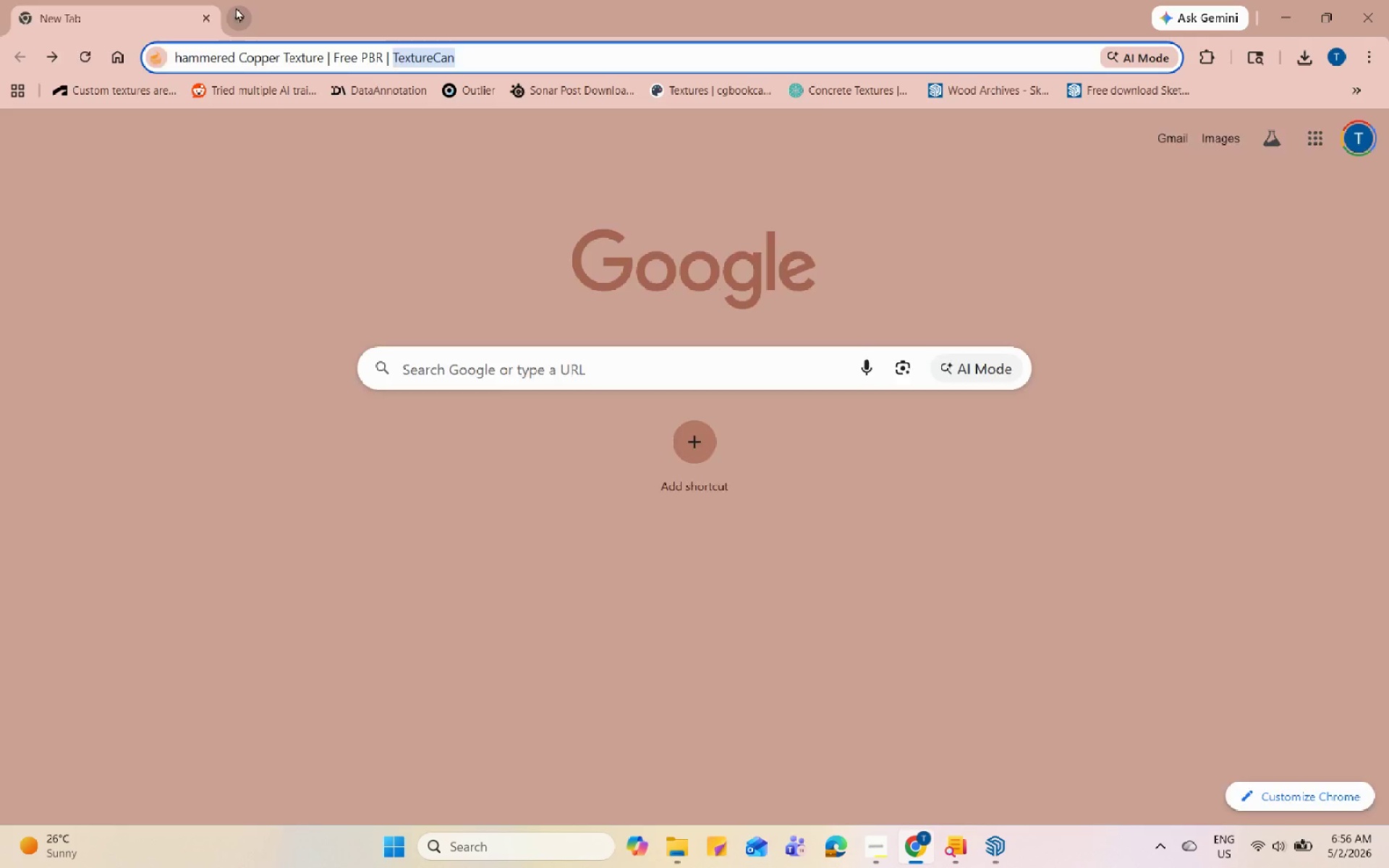 
double_click([269, 54])
 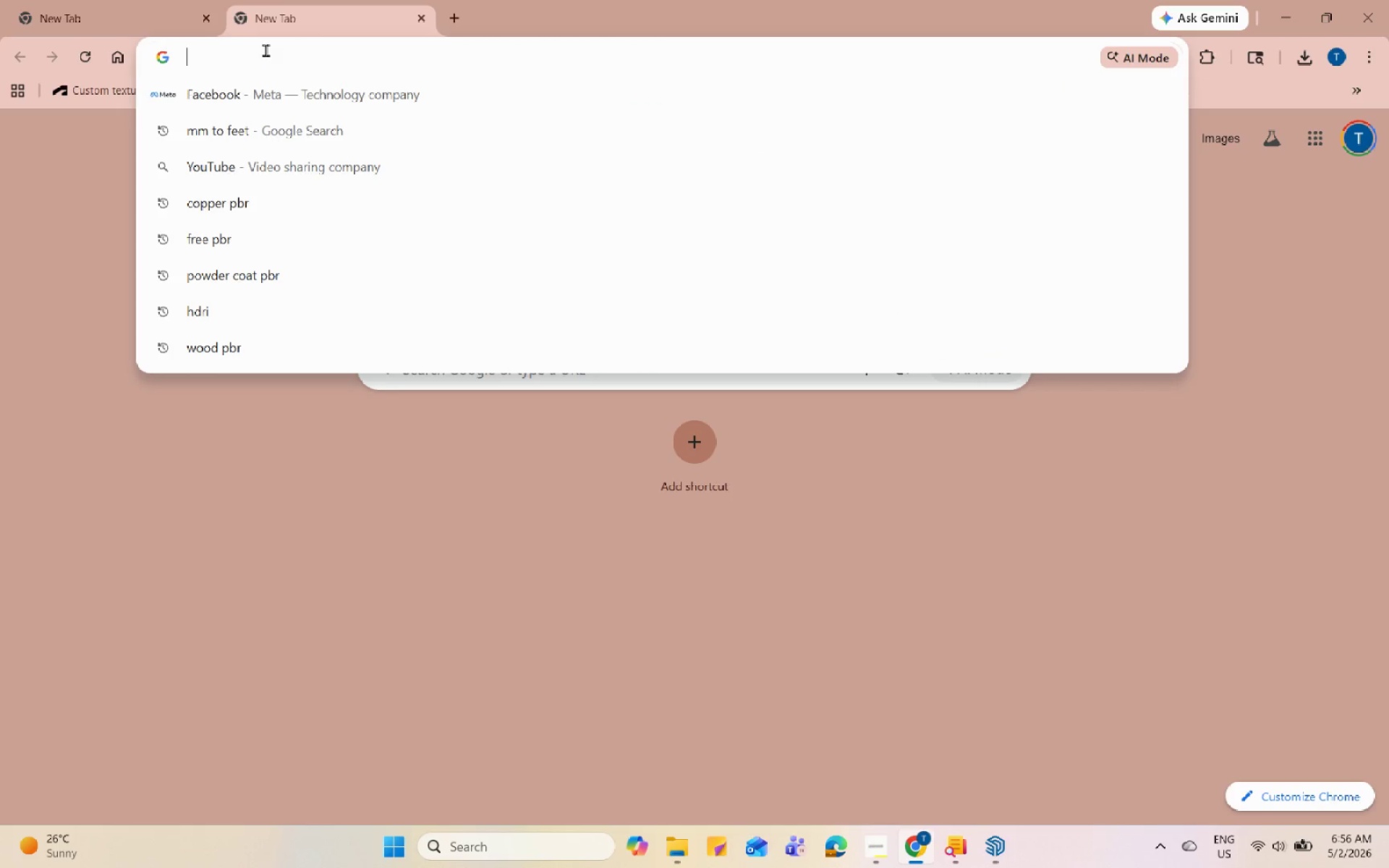 
type(copper pbr)
 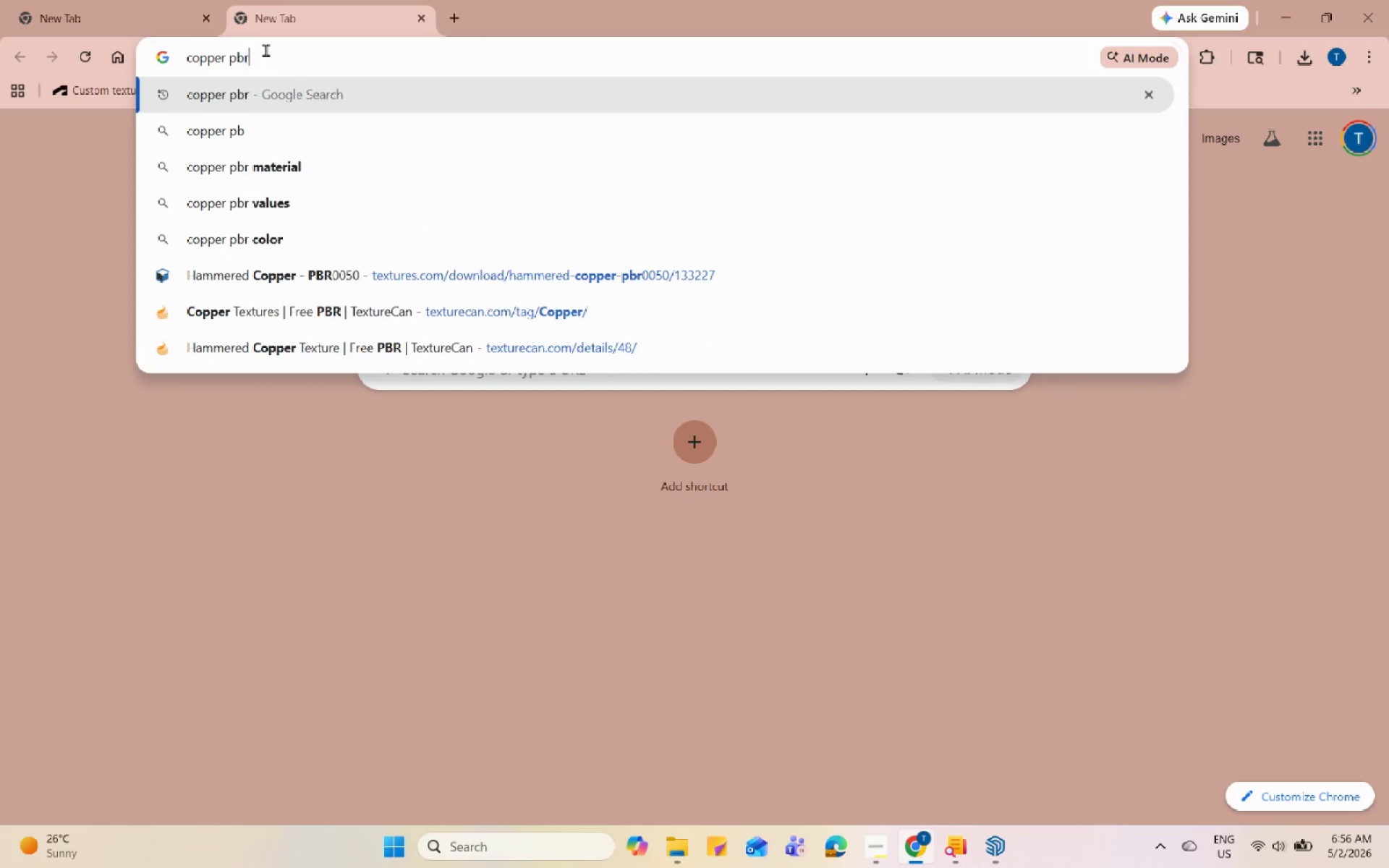 
key(Enter)
 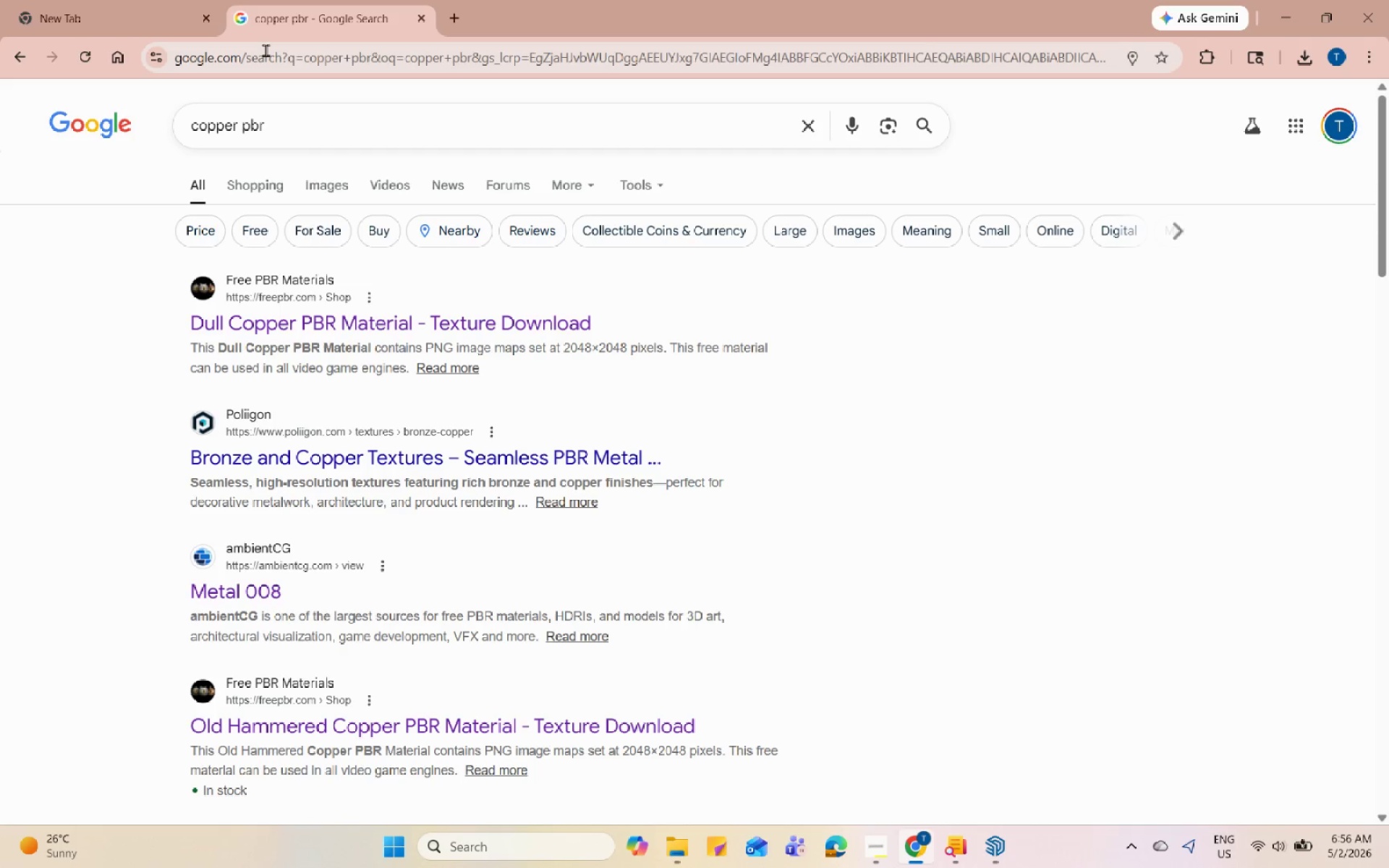 
wait(14.42)
 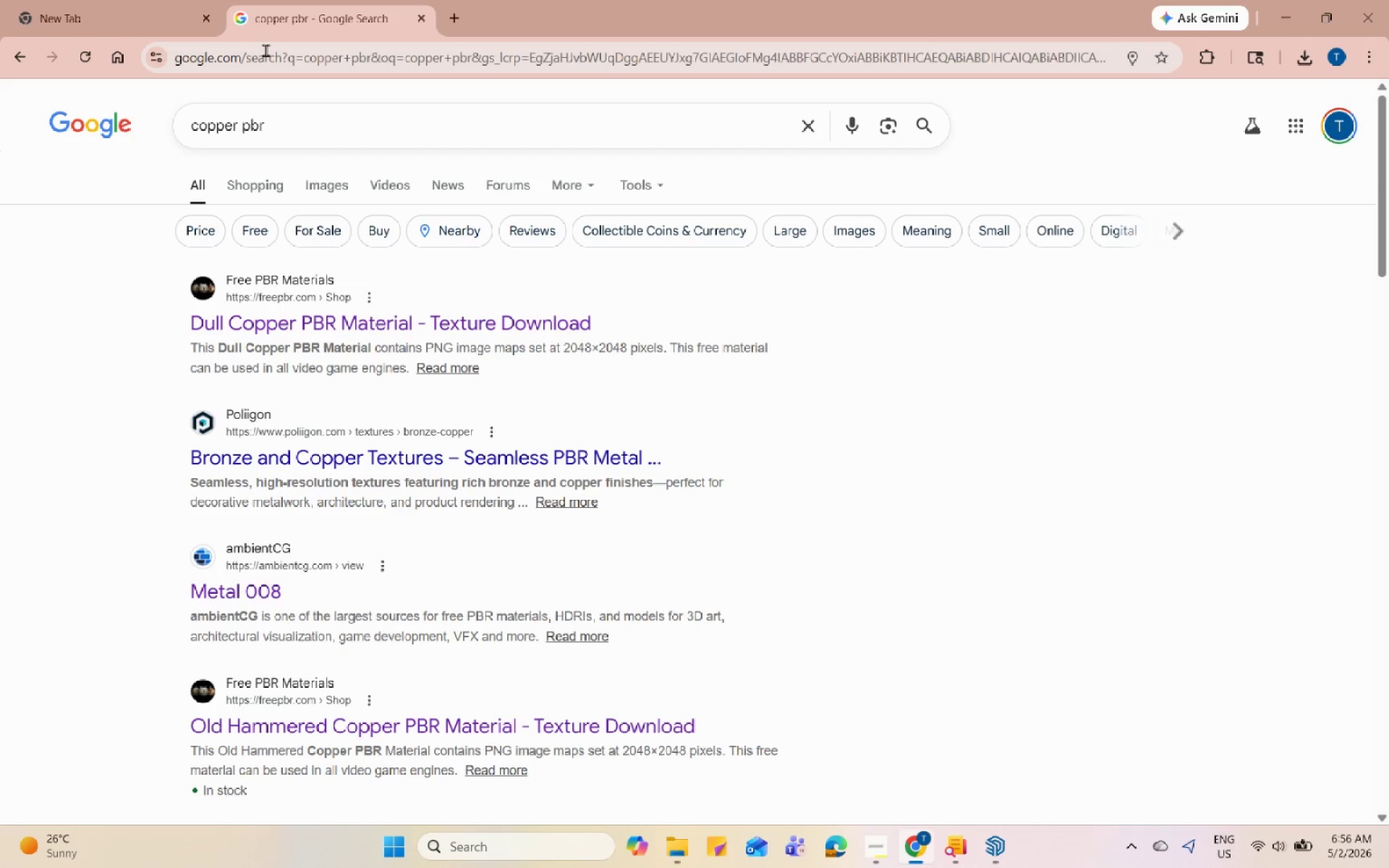 
left_click([394, 327])
 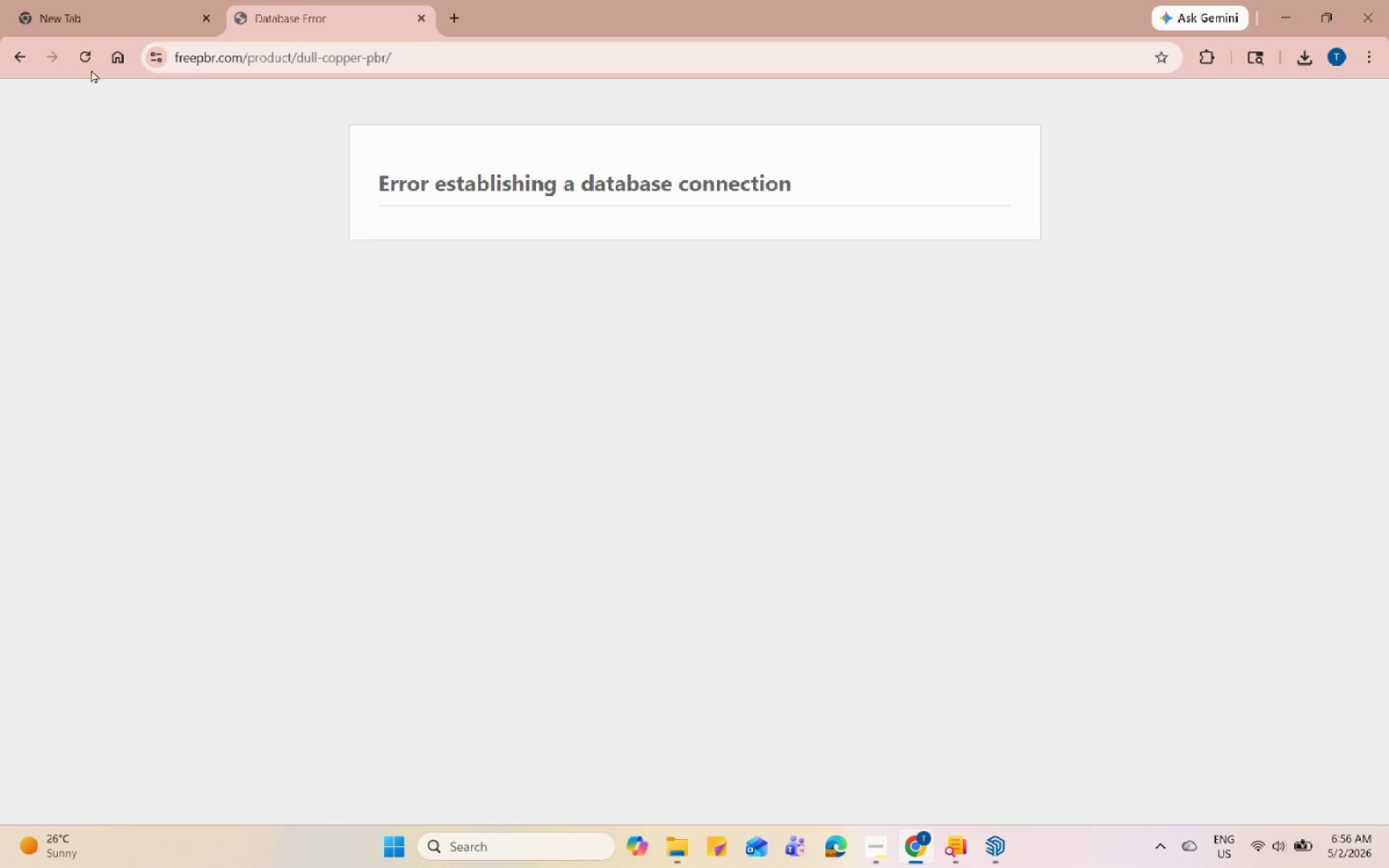 
left_click([20, 64])
 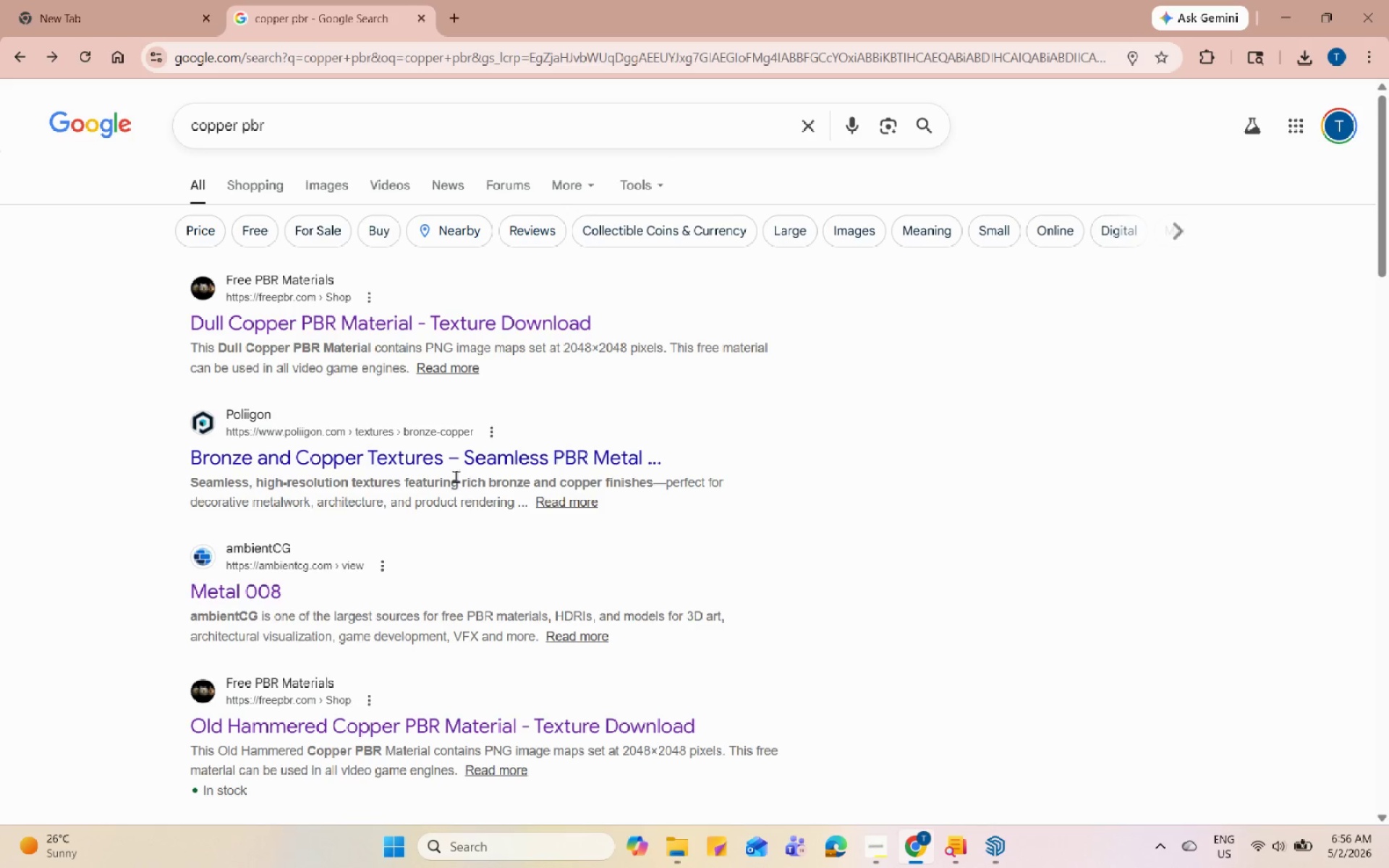 
scroll: coordinate [441, 490], scroll_direction: down, amount: 11.0
 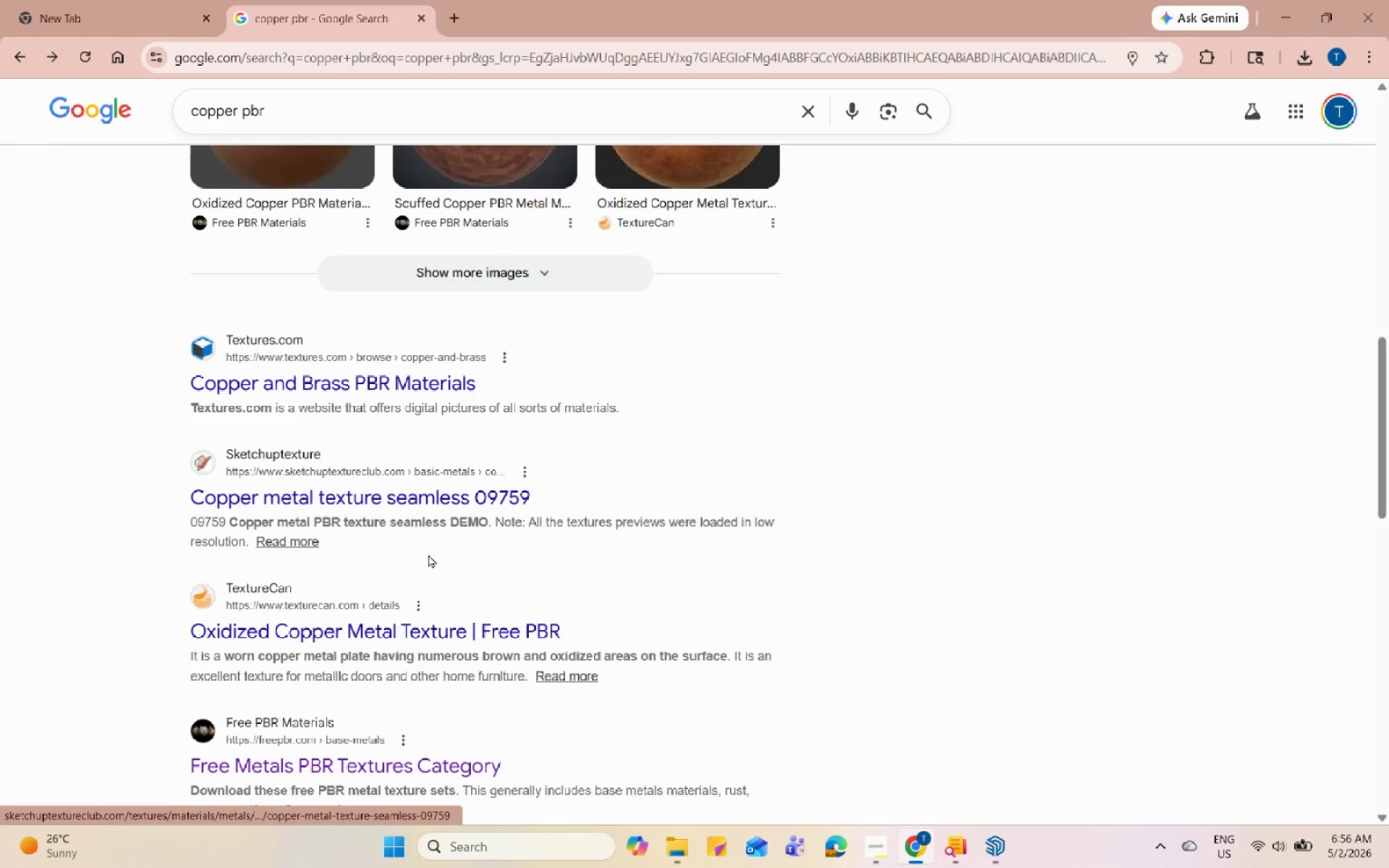 
left_click([425, 640])
 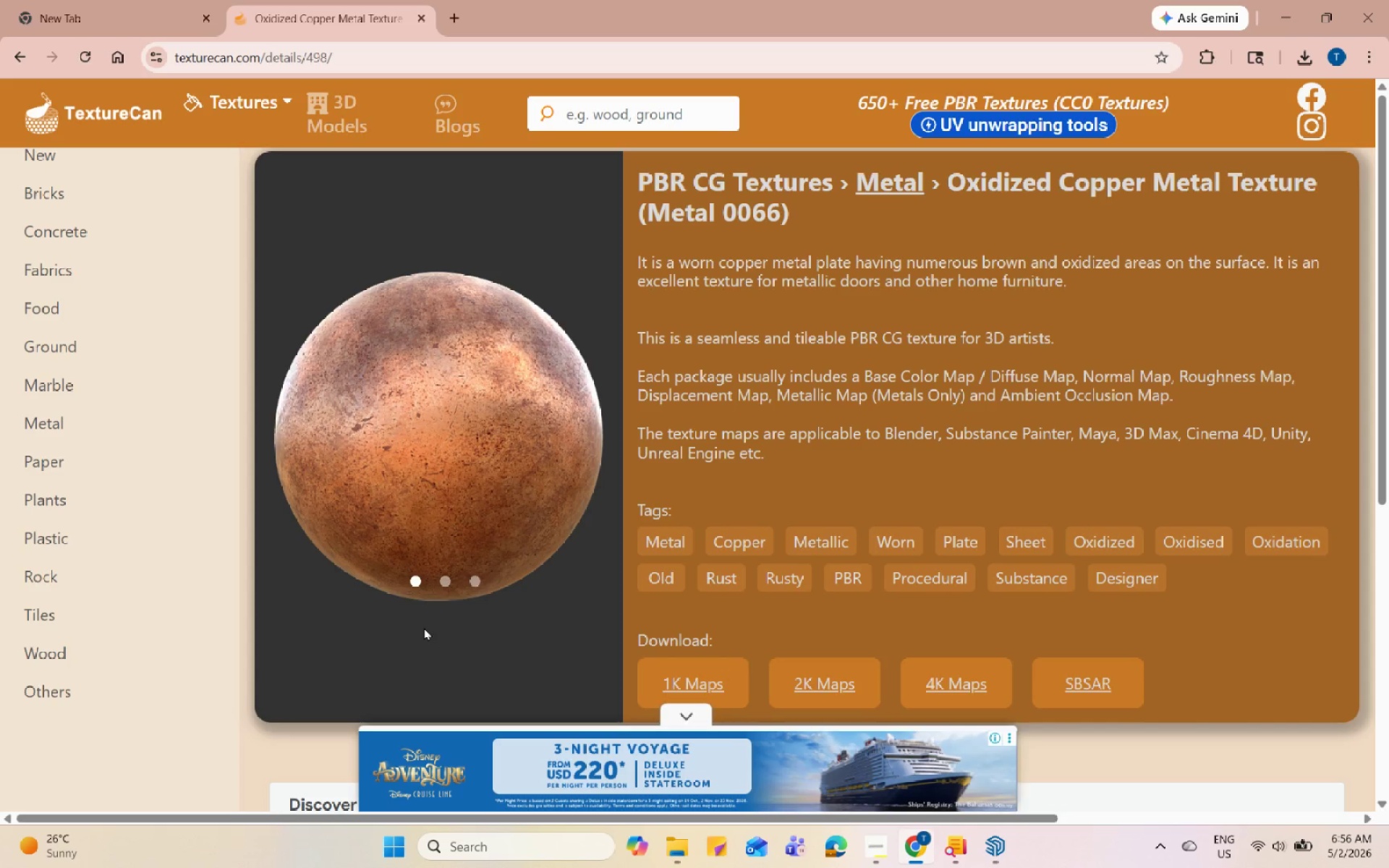 
wait(6.72)
 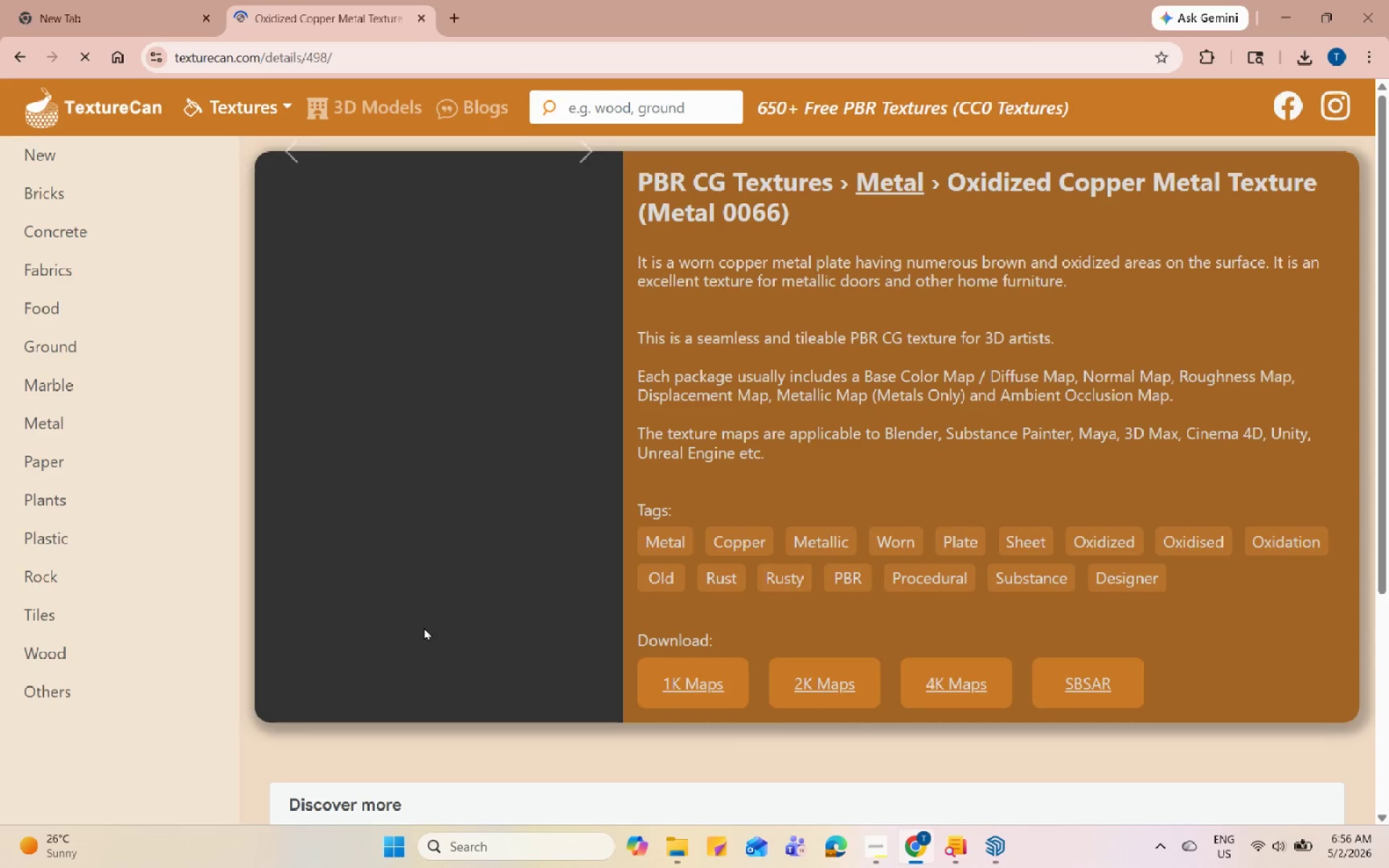 
left_click([889, 166])
 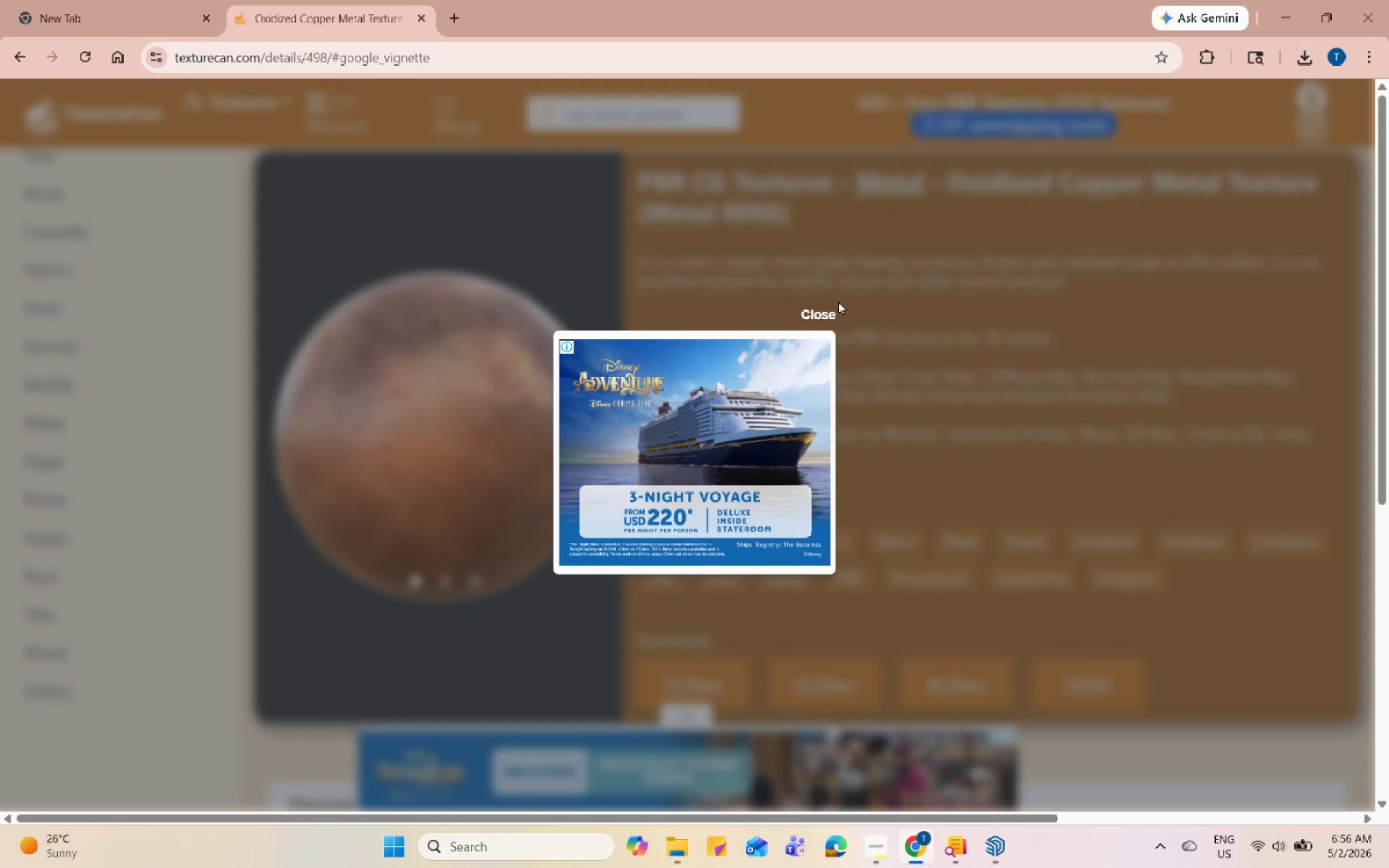 
left_click([831, 312])
 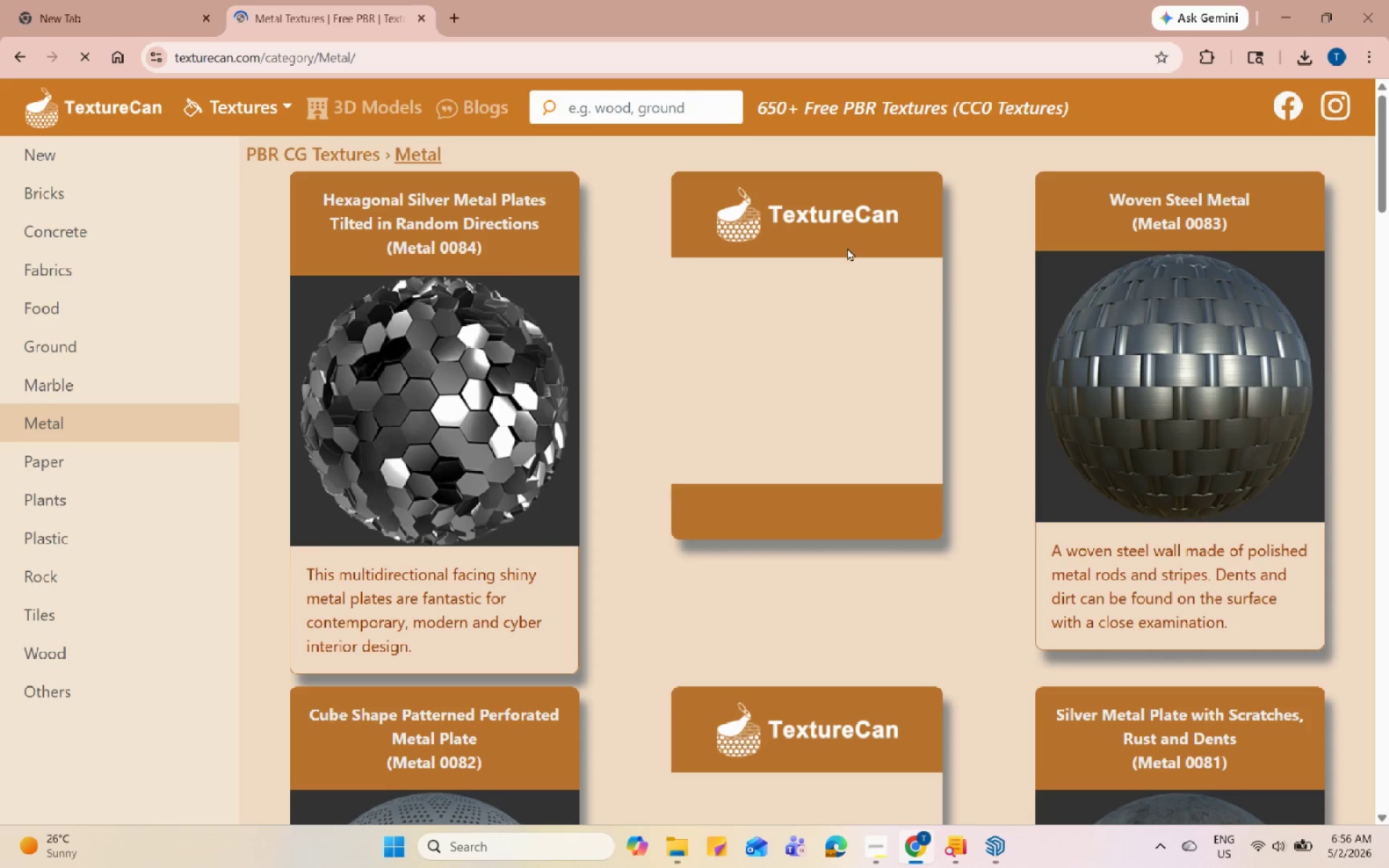 
scroll: coordinate [799, 359], scroll_direction: down, amount: 21.0
 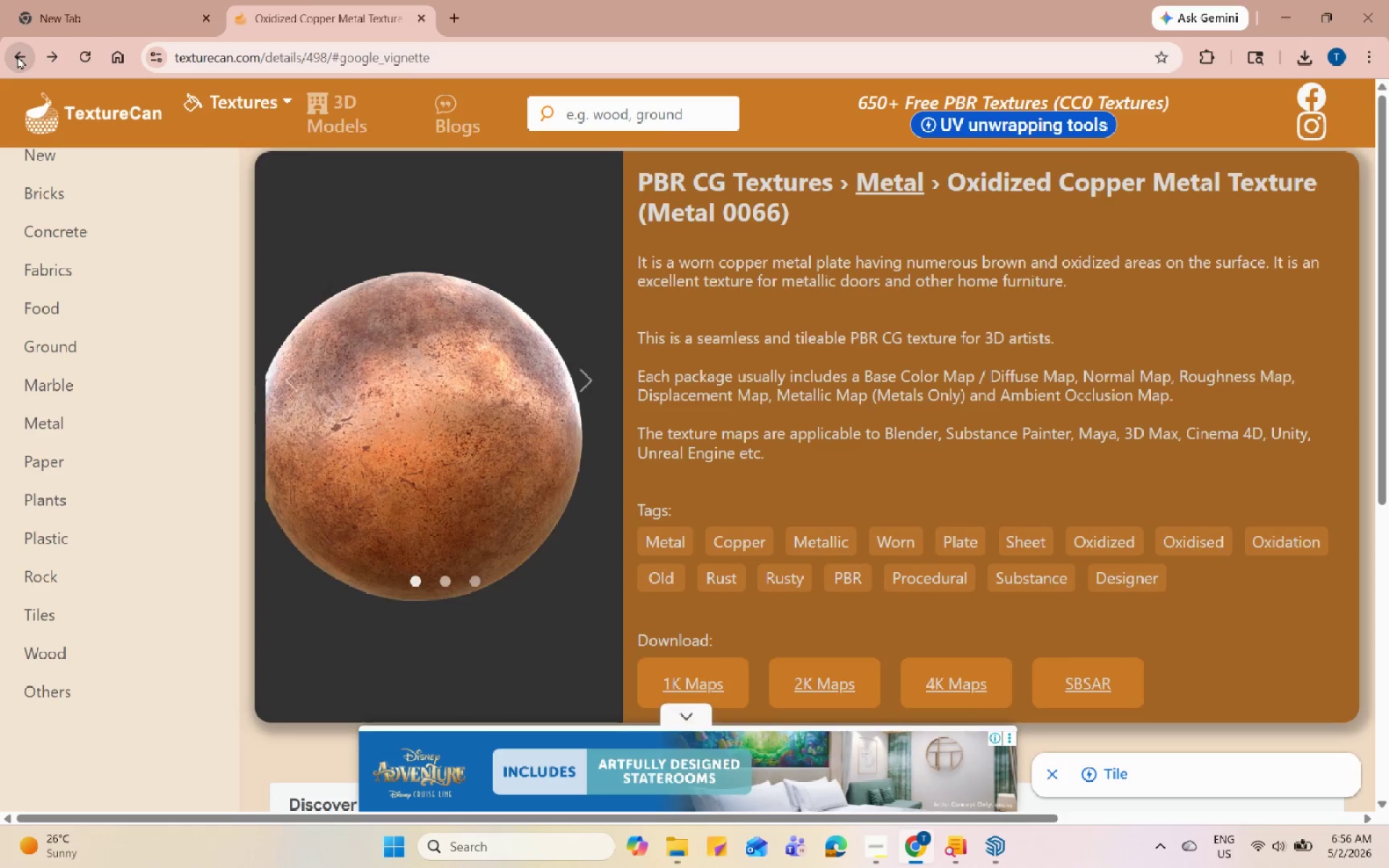 
left_click([17, 56])
 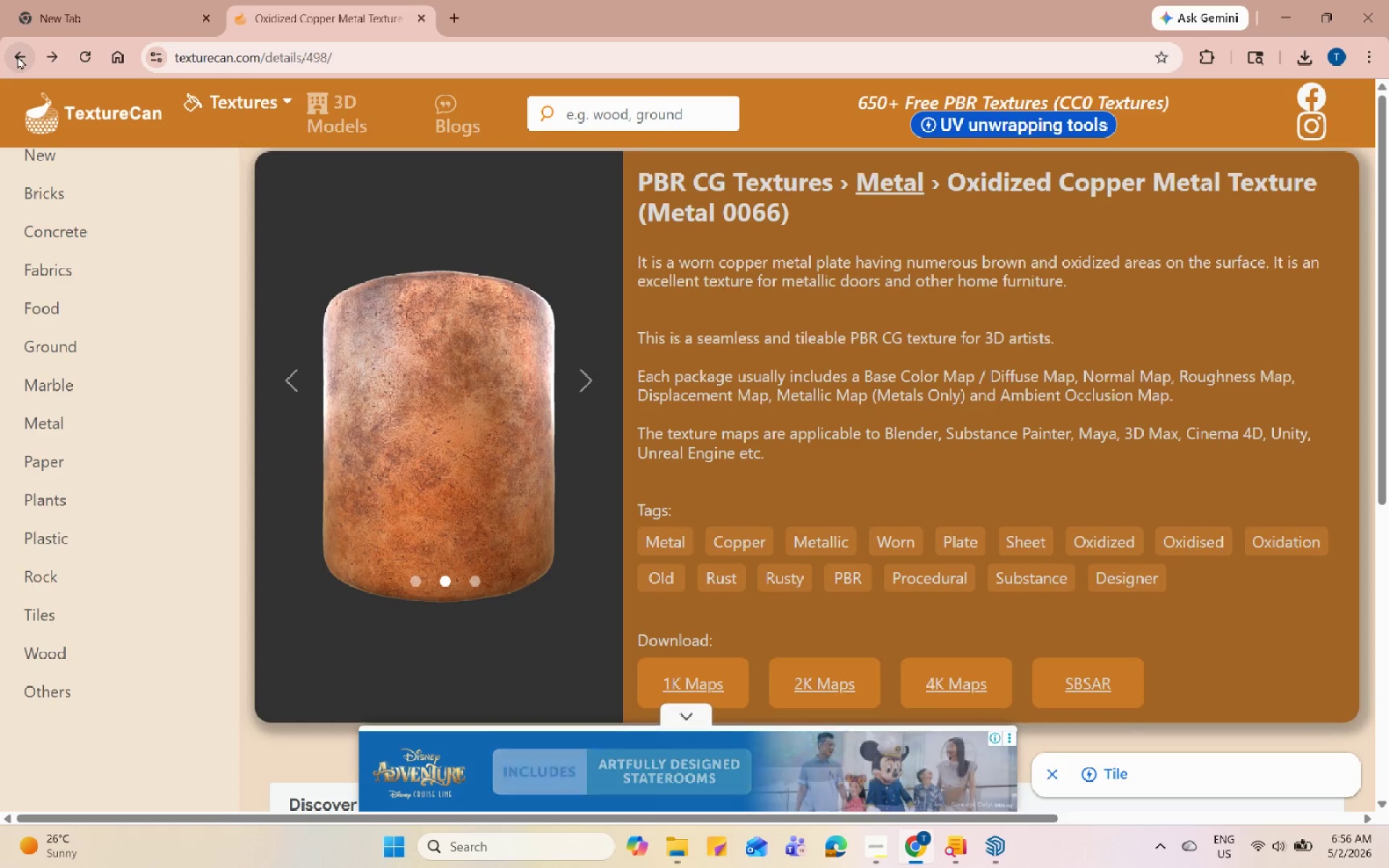 
left_click([17, 56])
 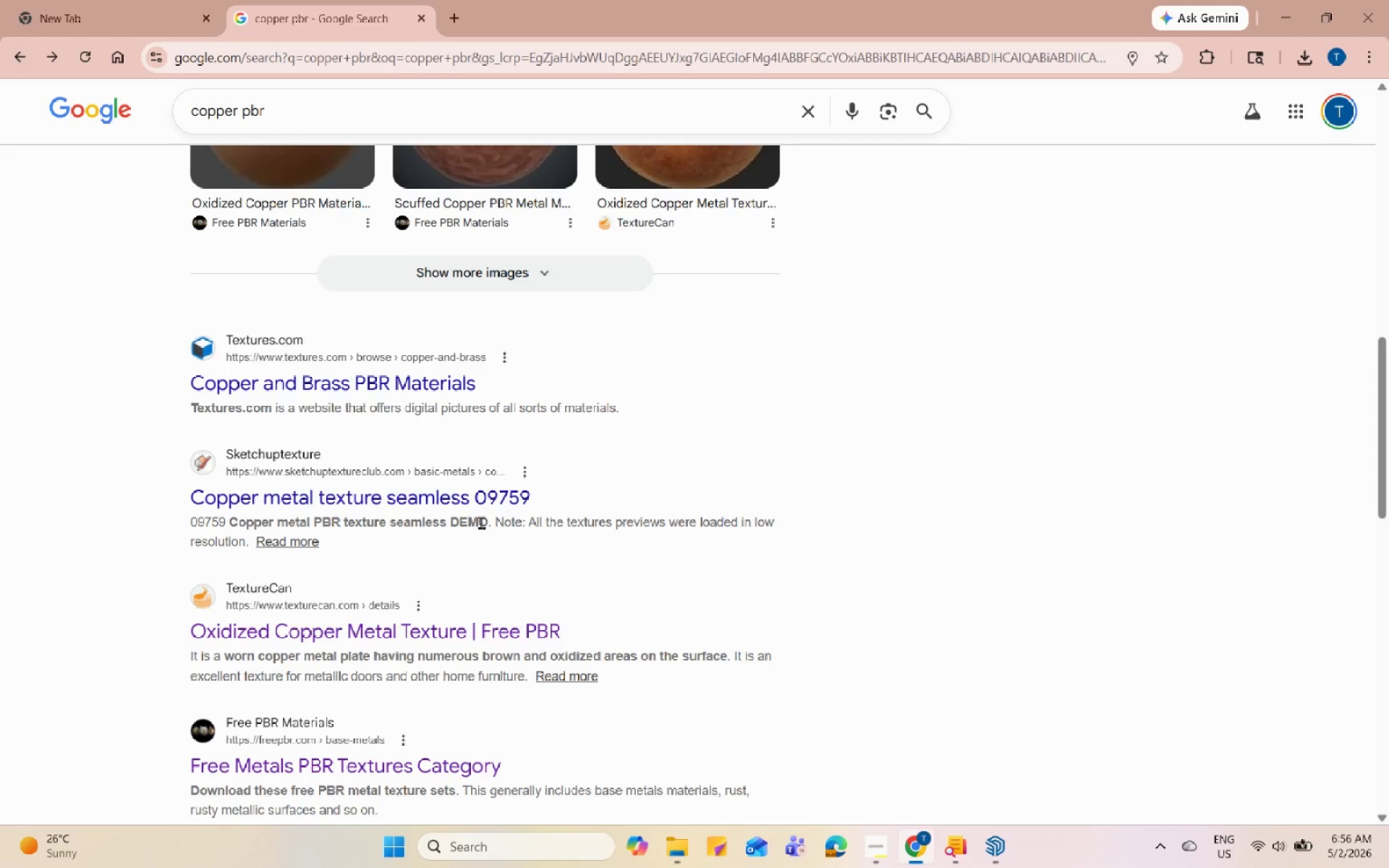 
scroll: coordinate [480, 548], scroll_direction: down, amount: 5.0
 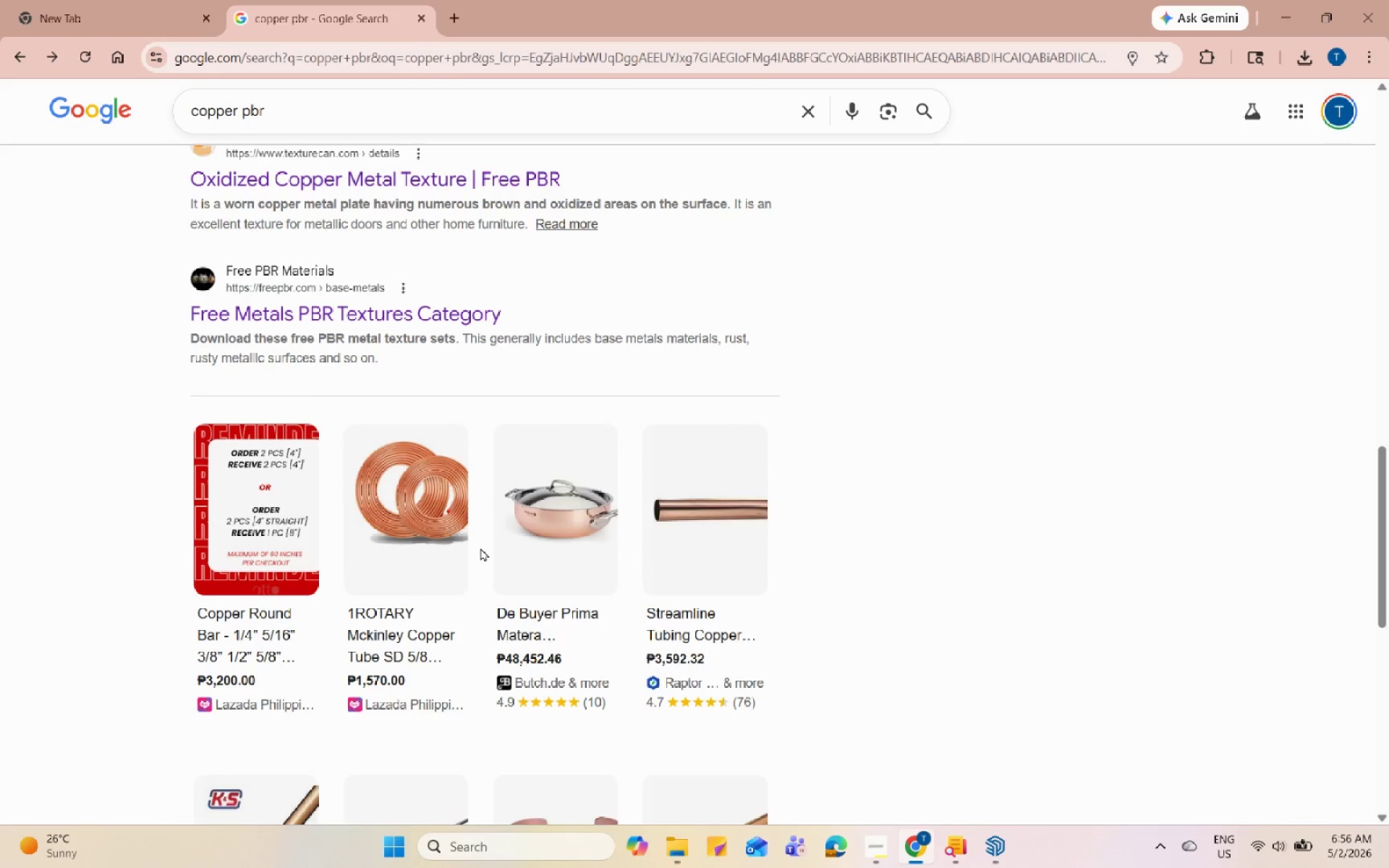 
scroll: coordinate [472, 530], scroll_direction: up, amount: 20.0
 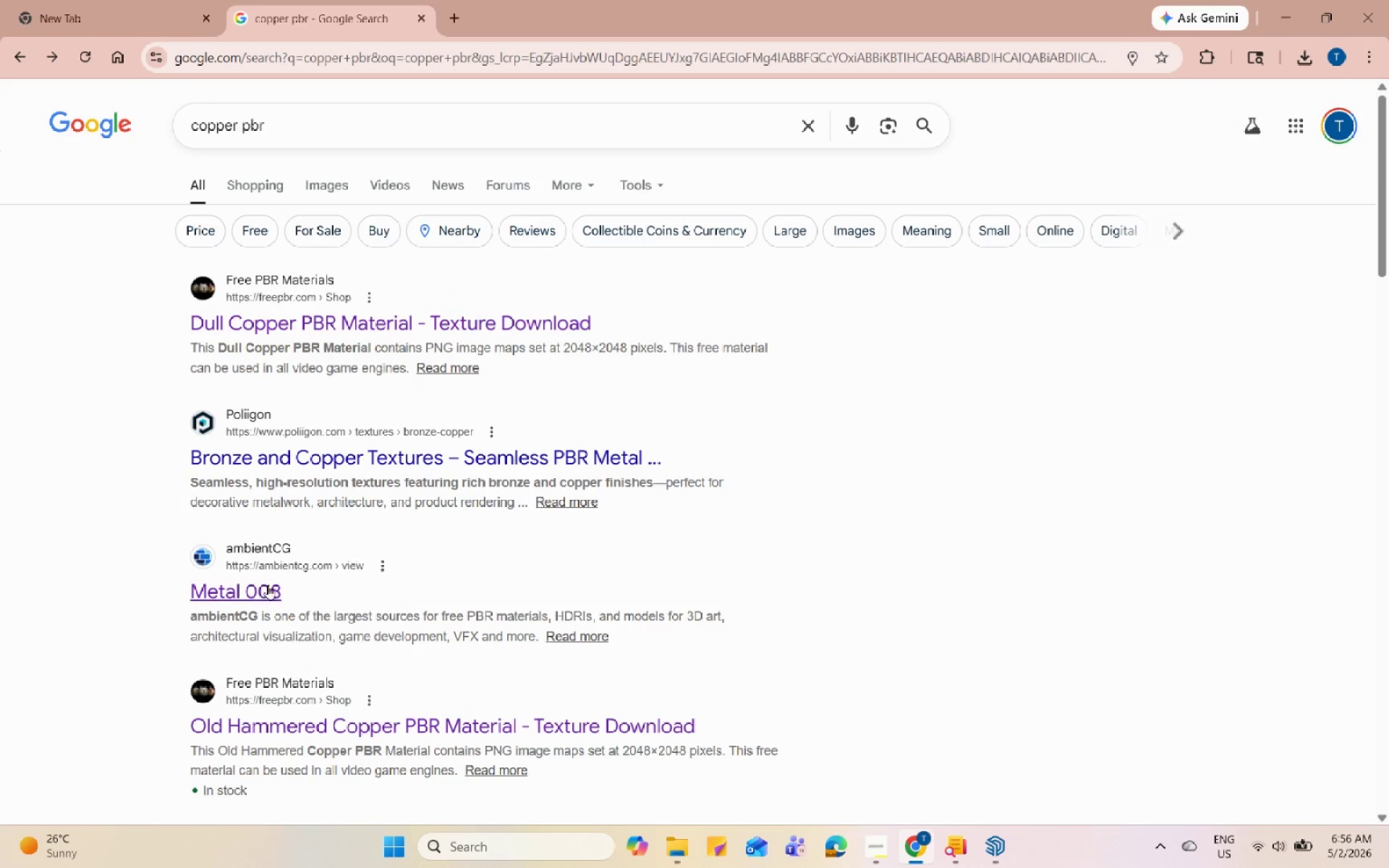 
left_click([243, 590])
 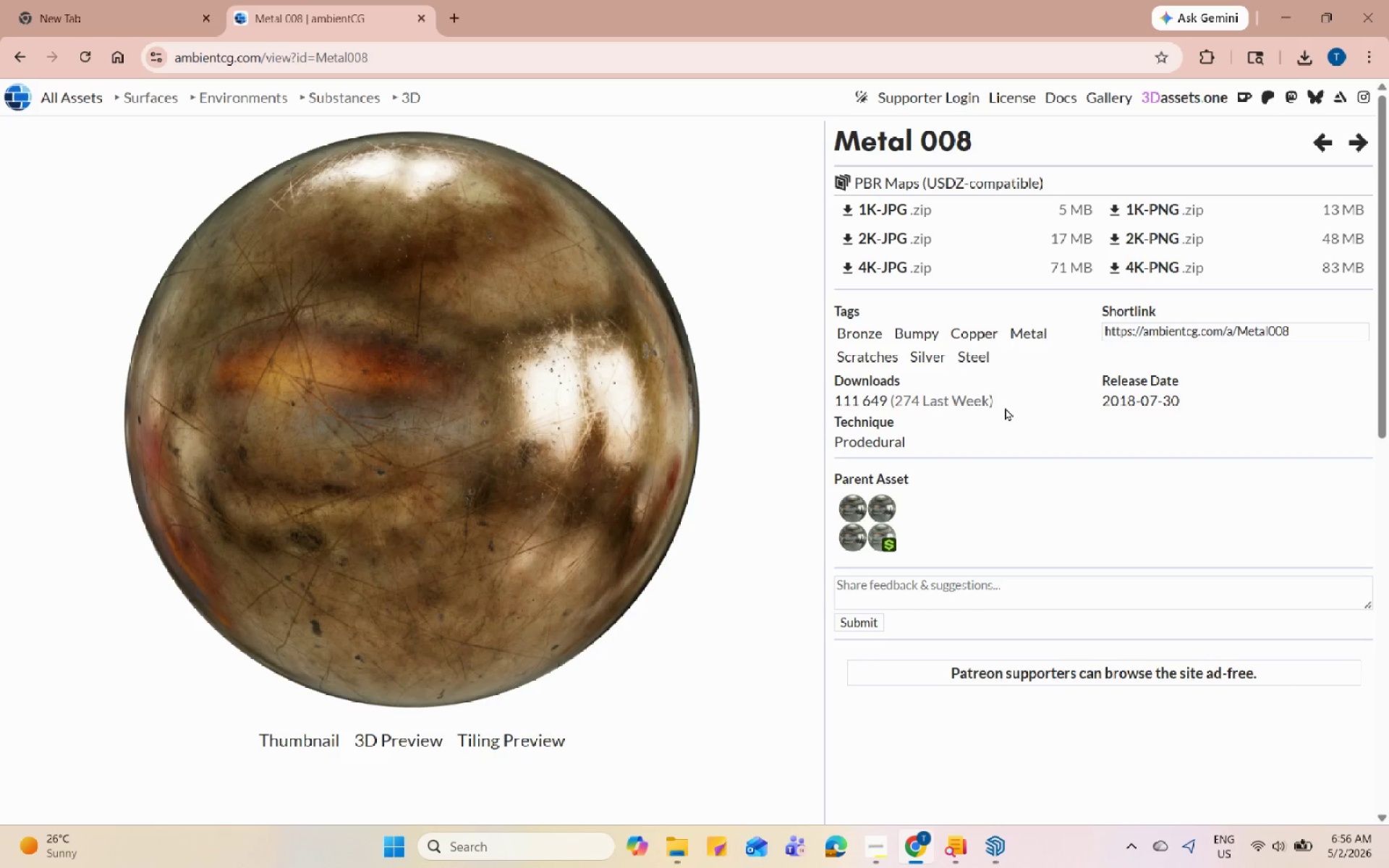 
wait(9.34)
 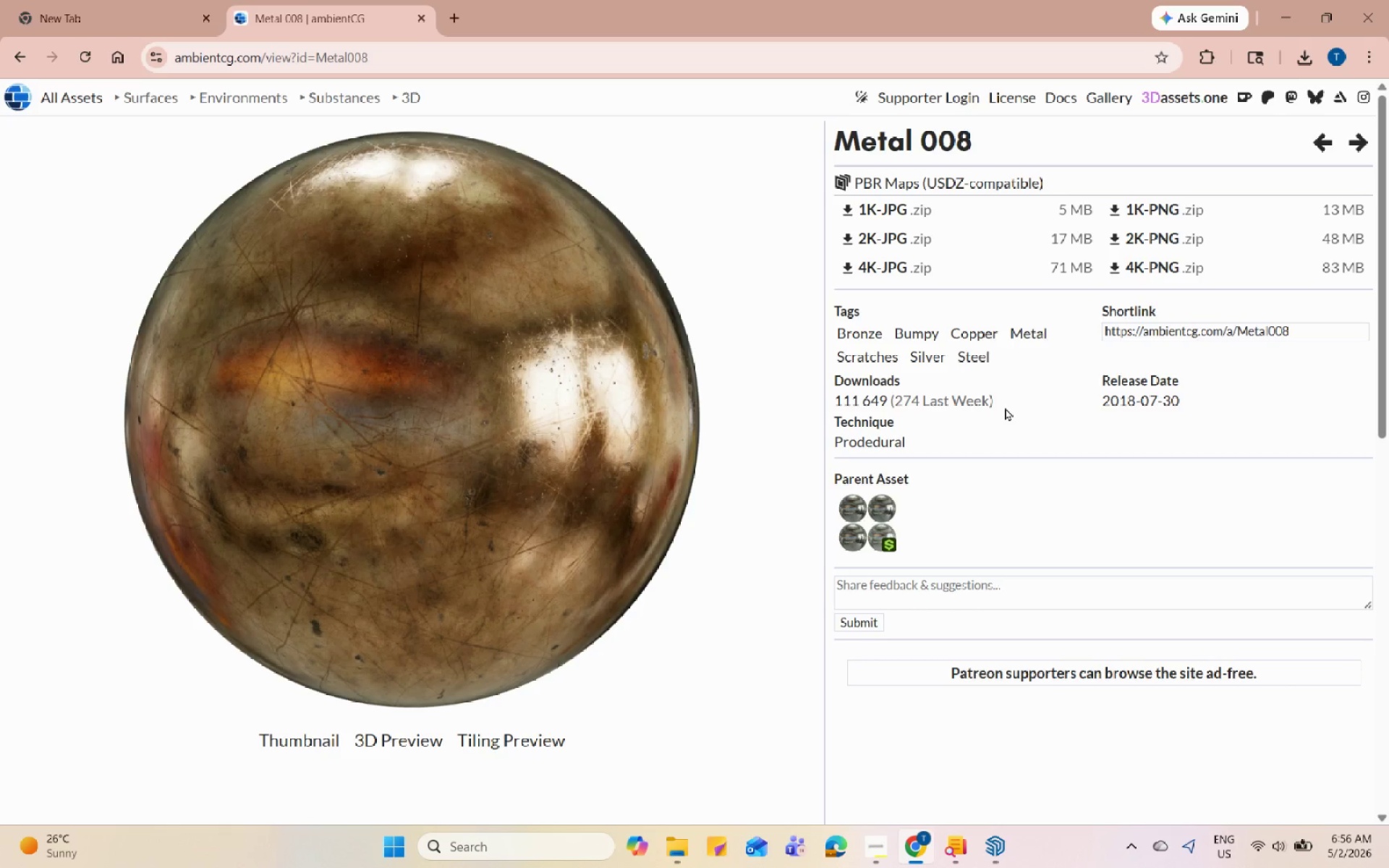 
left_click([918, 237])
 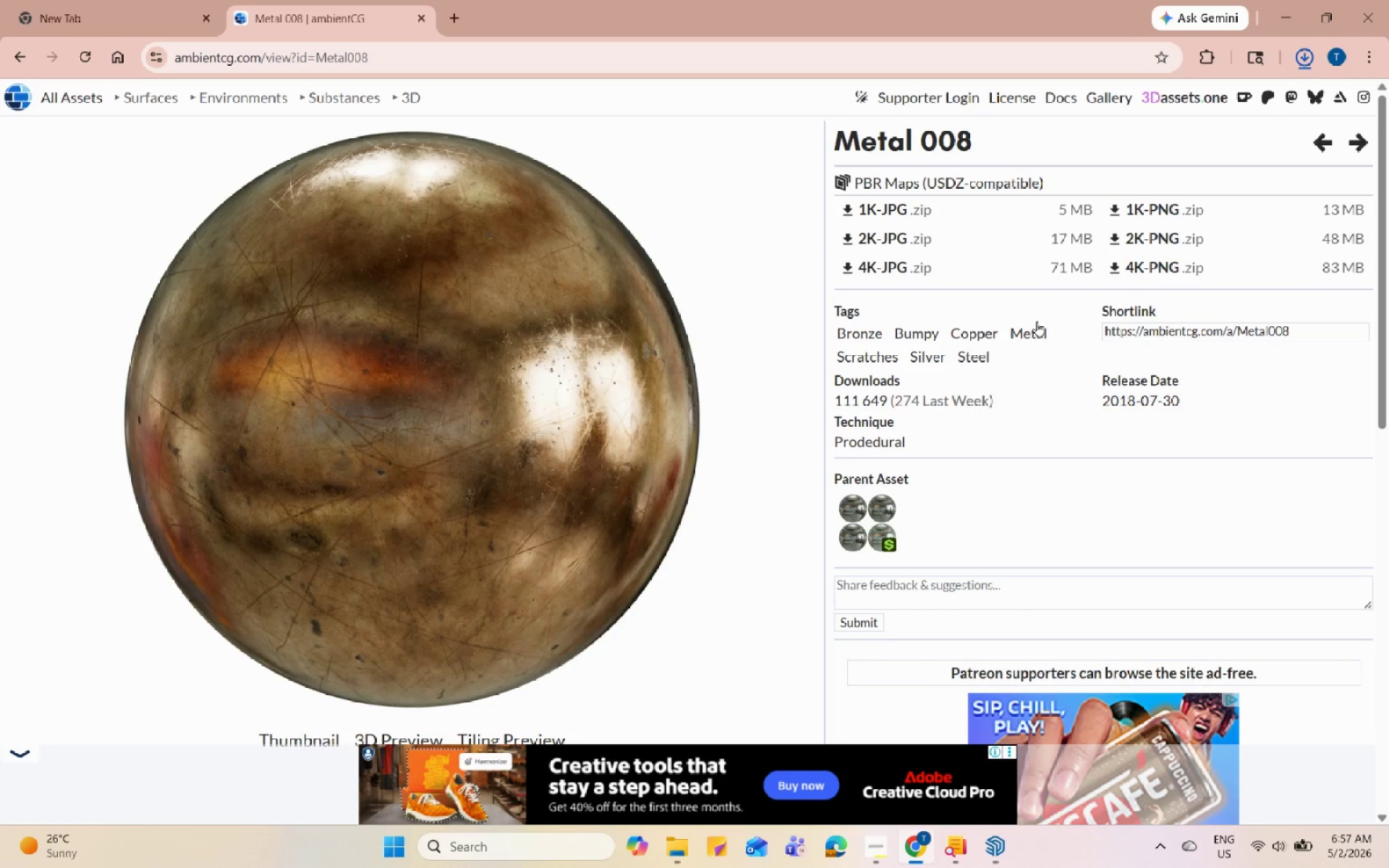 
wait(6.06)
 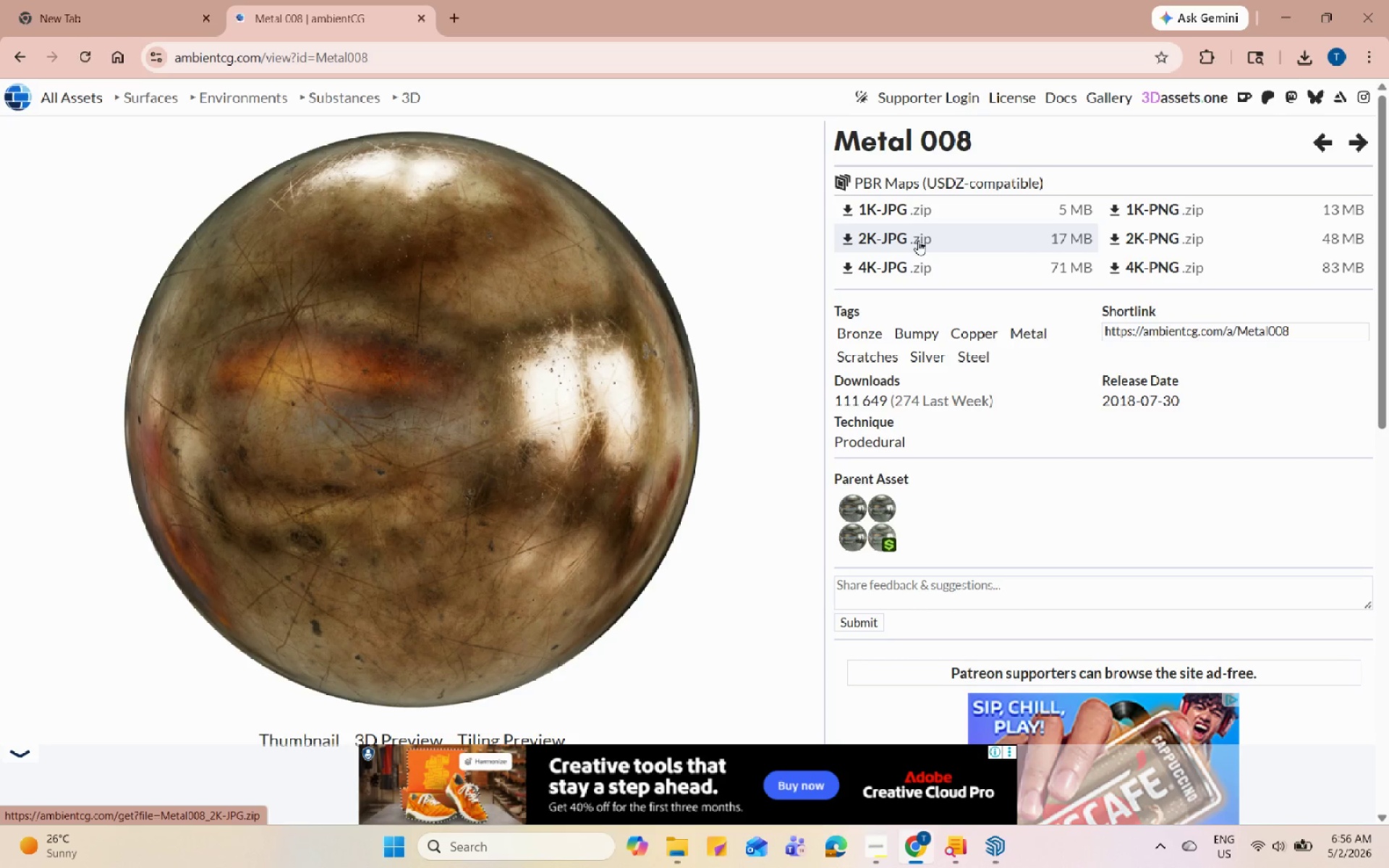 
left_click([1293, 0])
 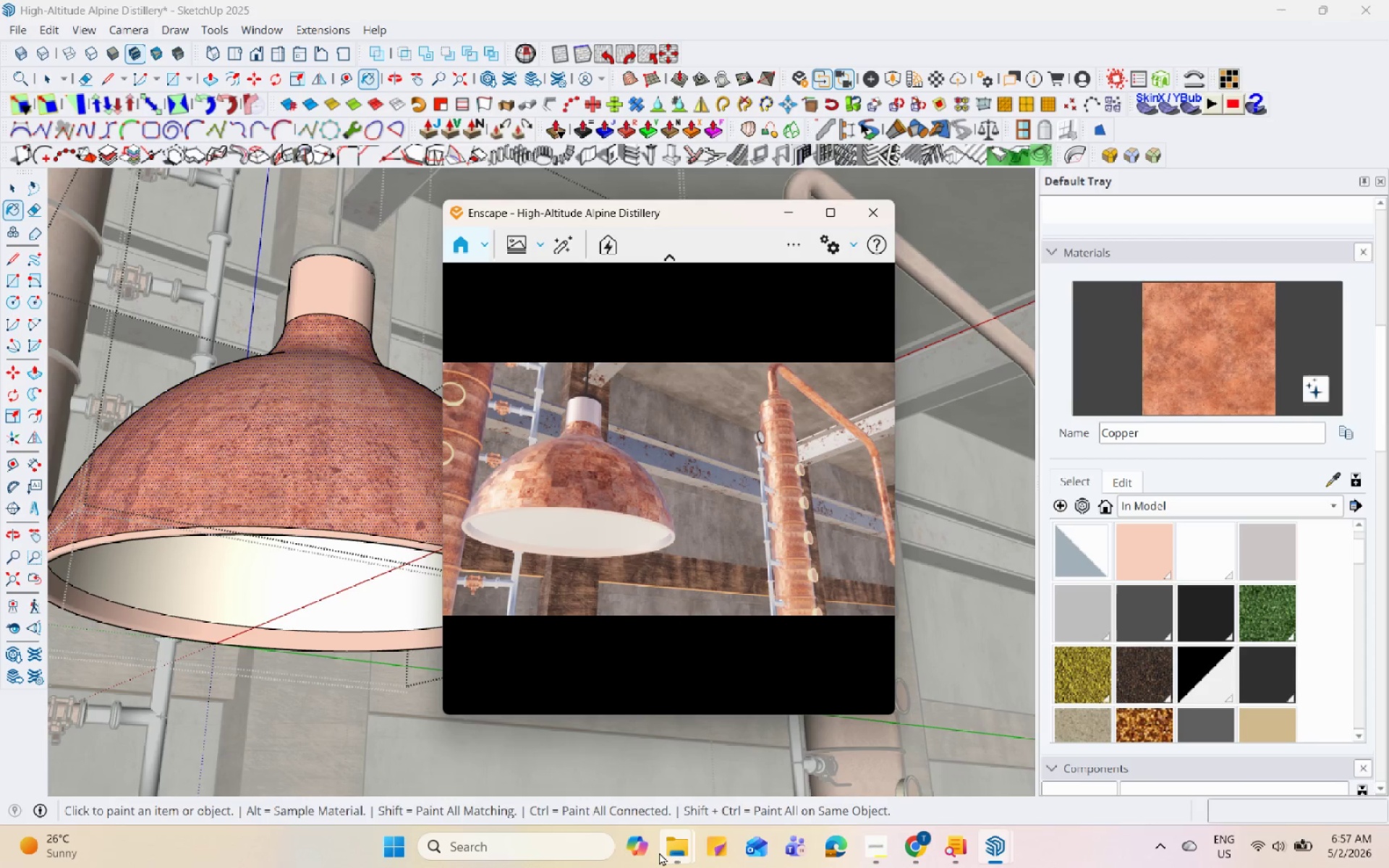 
left_click([661, 852])
 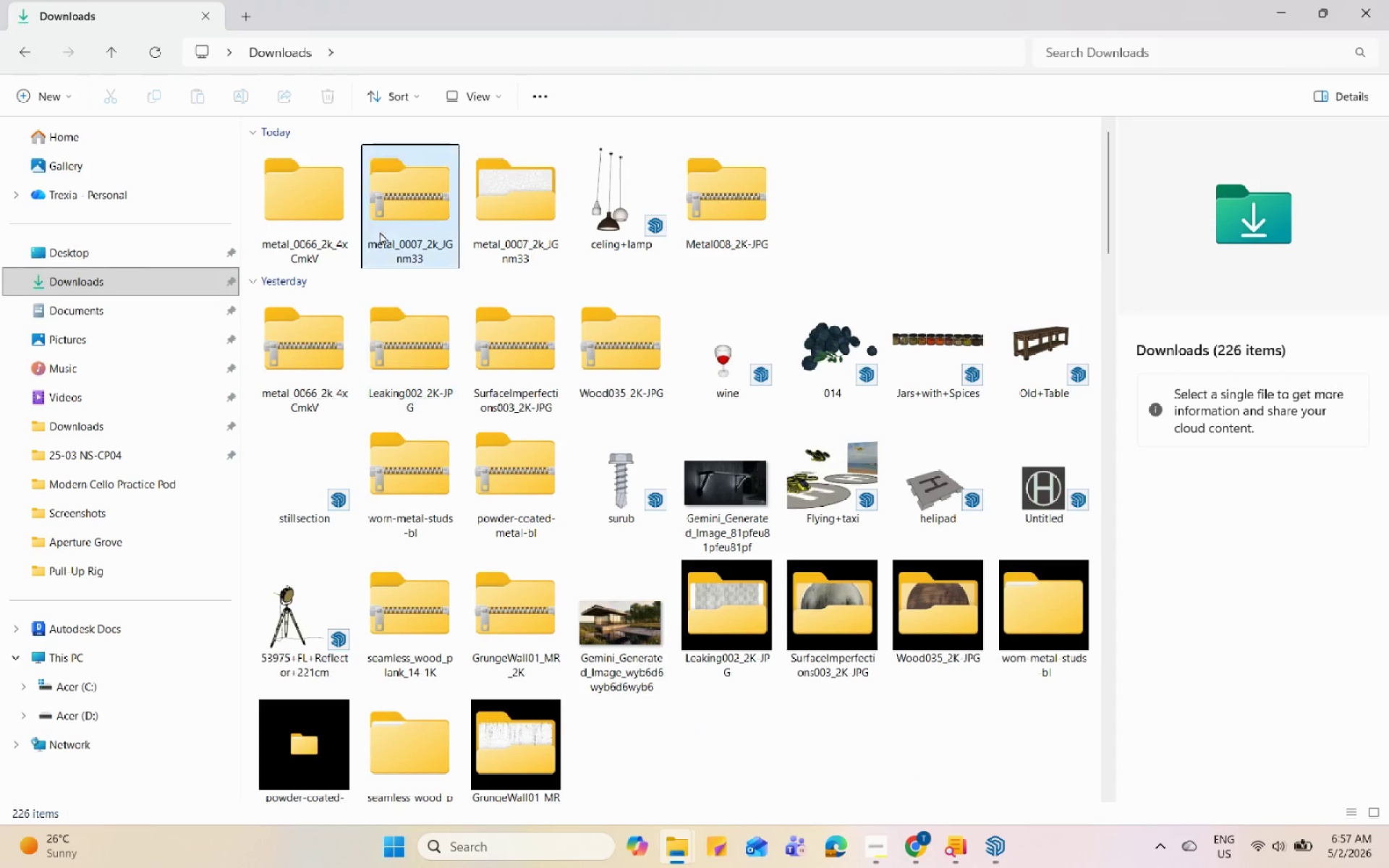 
left_click([742, 181])
 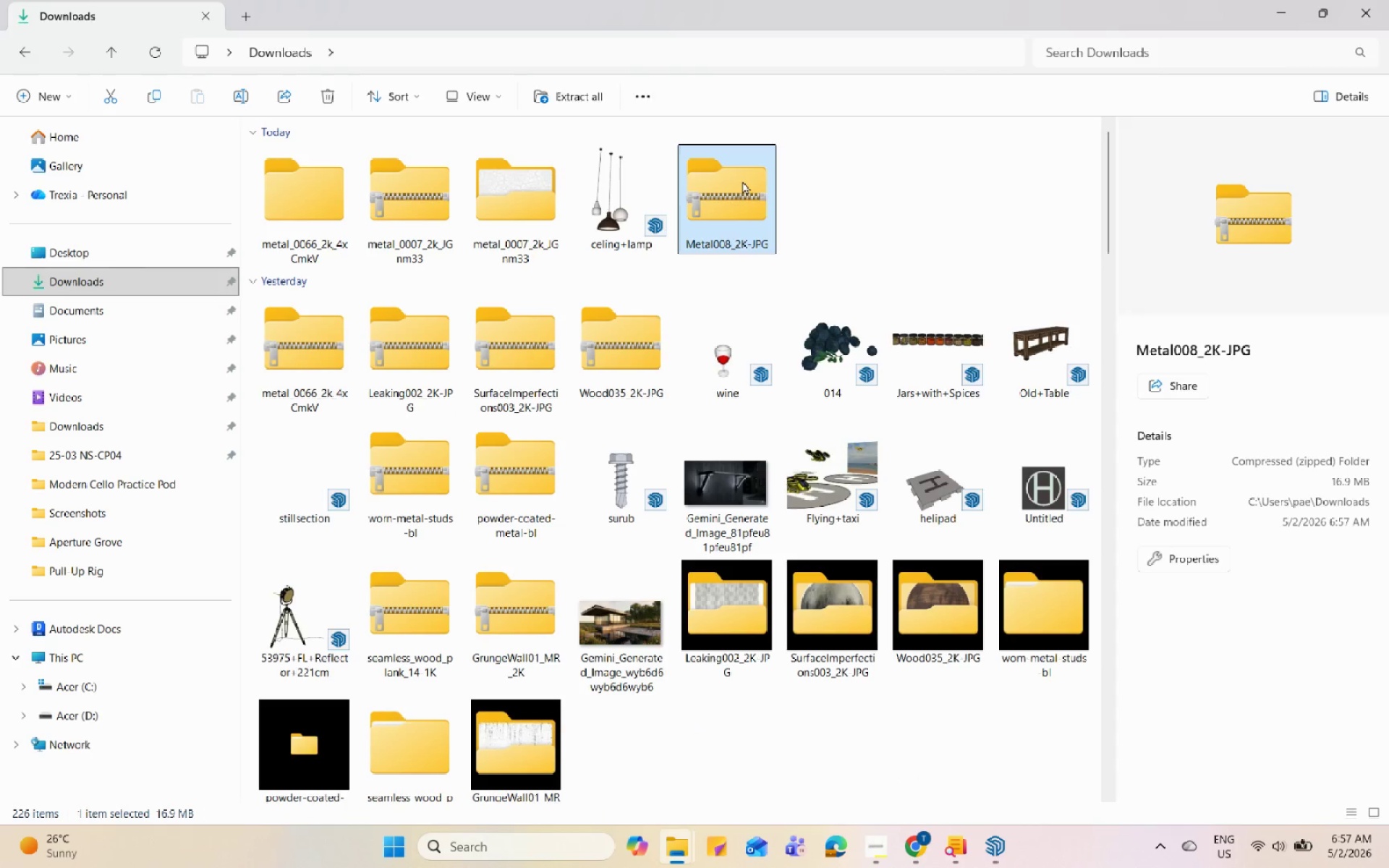 
right_click([742, 181])
 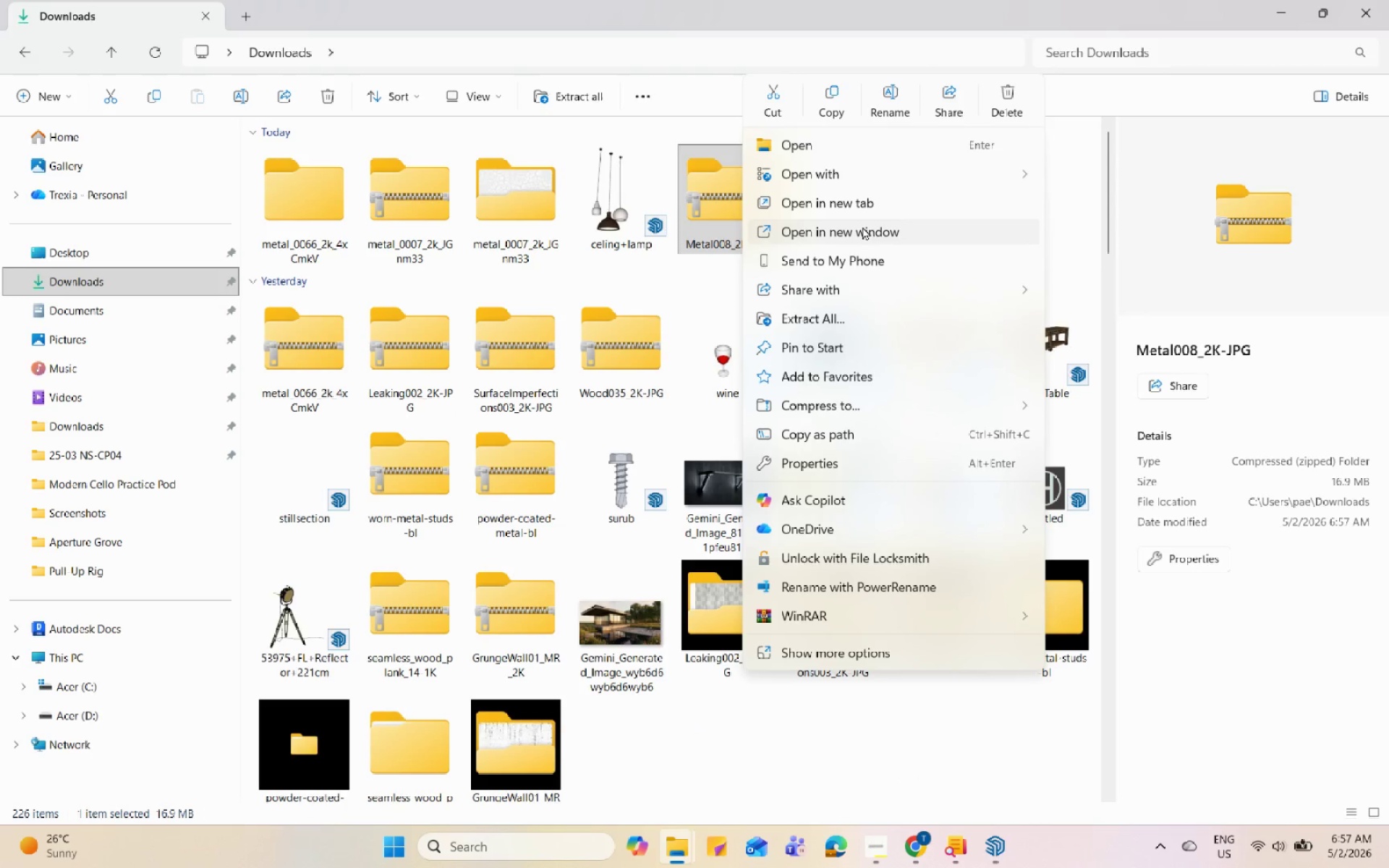 
left_click([865, 318])
 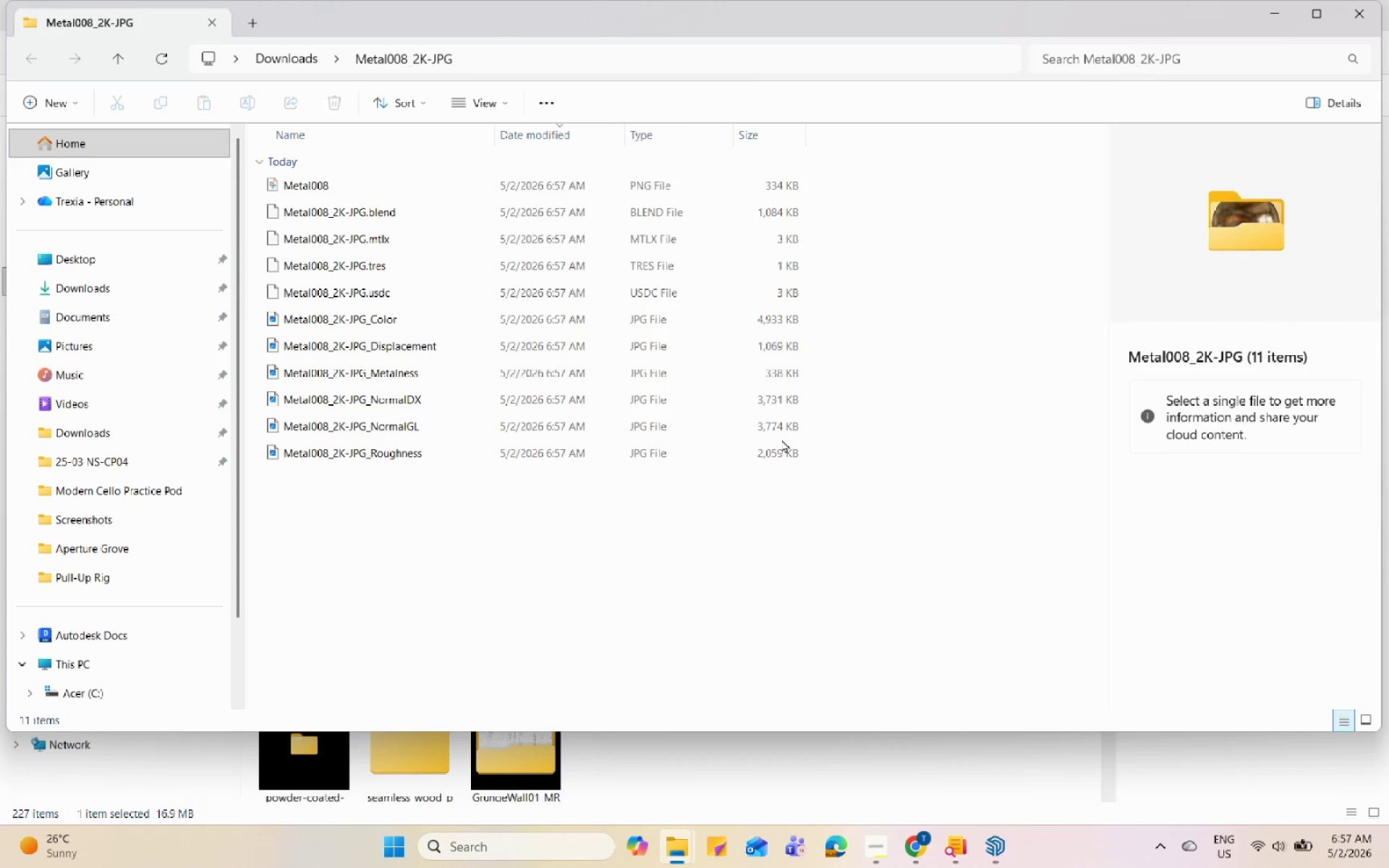 
wait(6.11)
 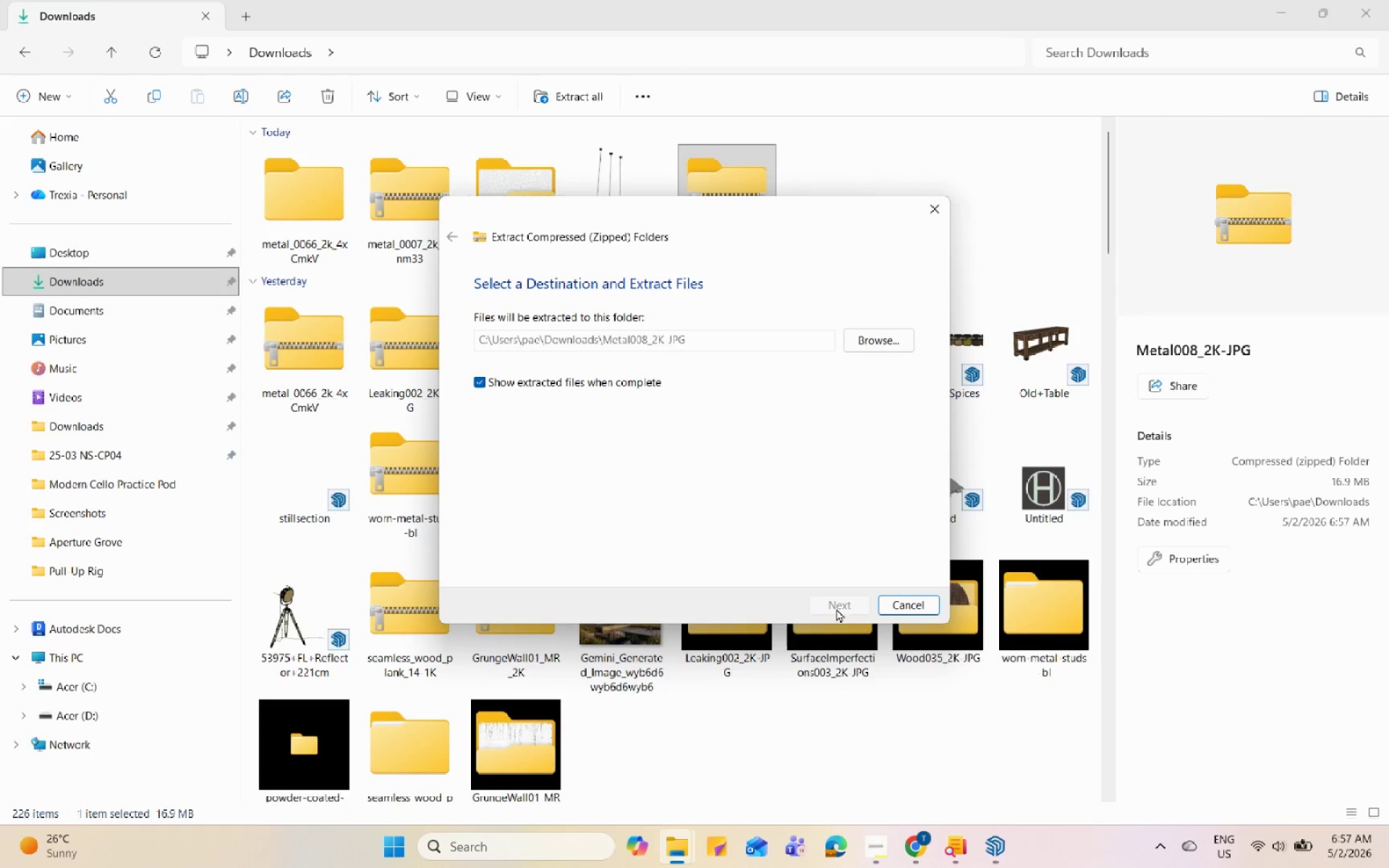 
left_click([1275, 4])
 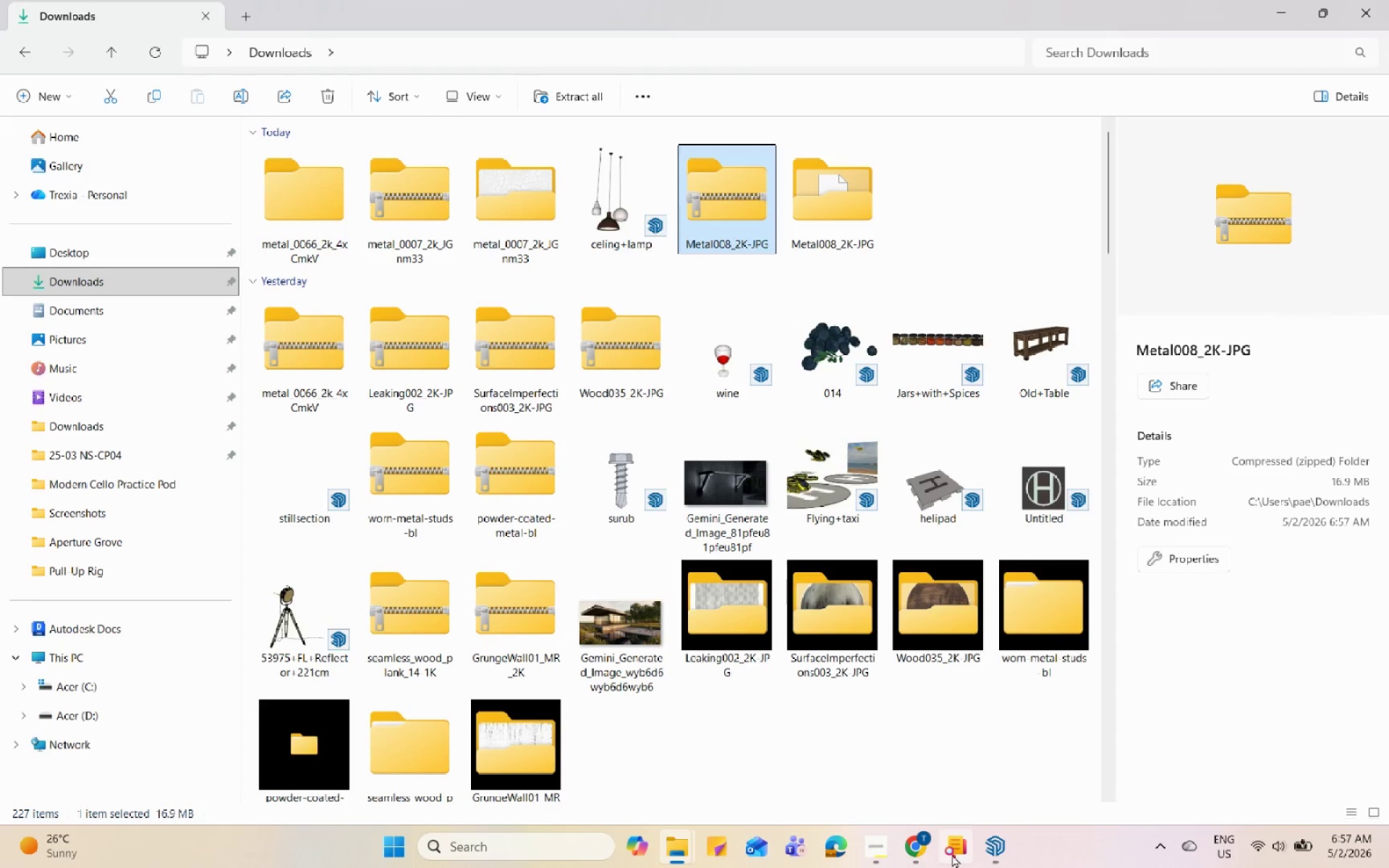 
left_click([983, 856])
 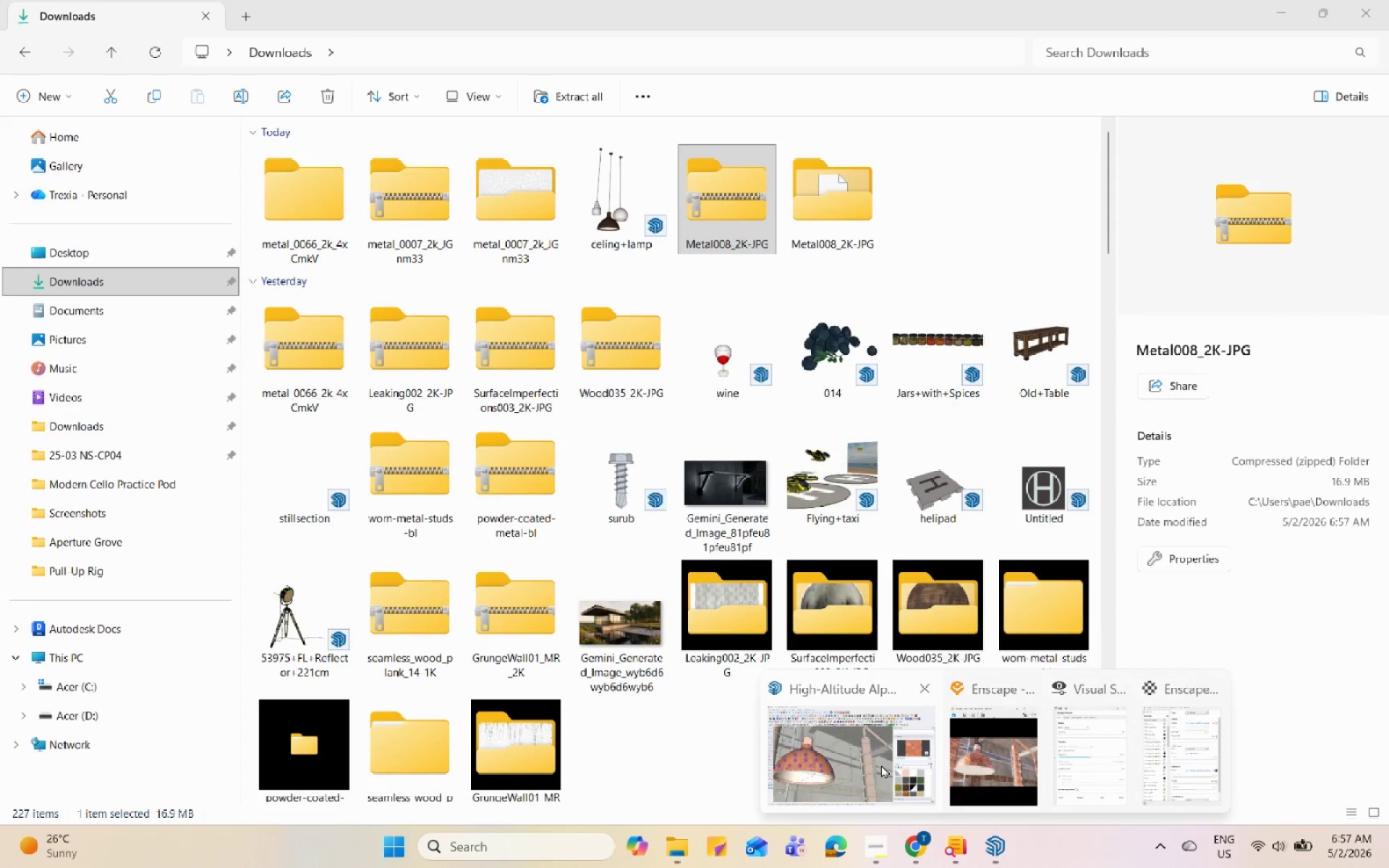 
left_click([858, 746])
 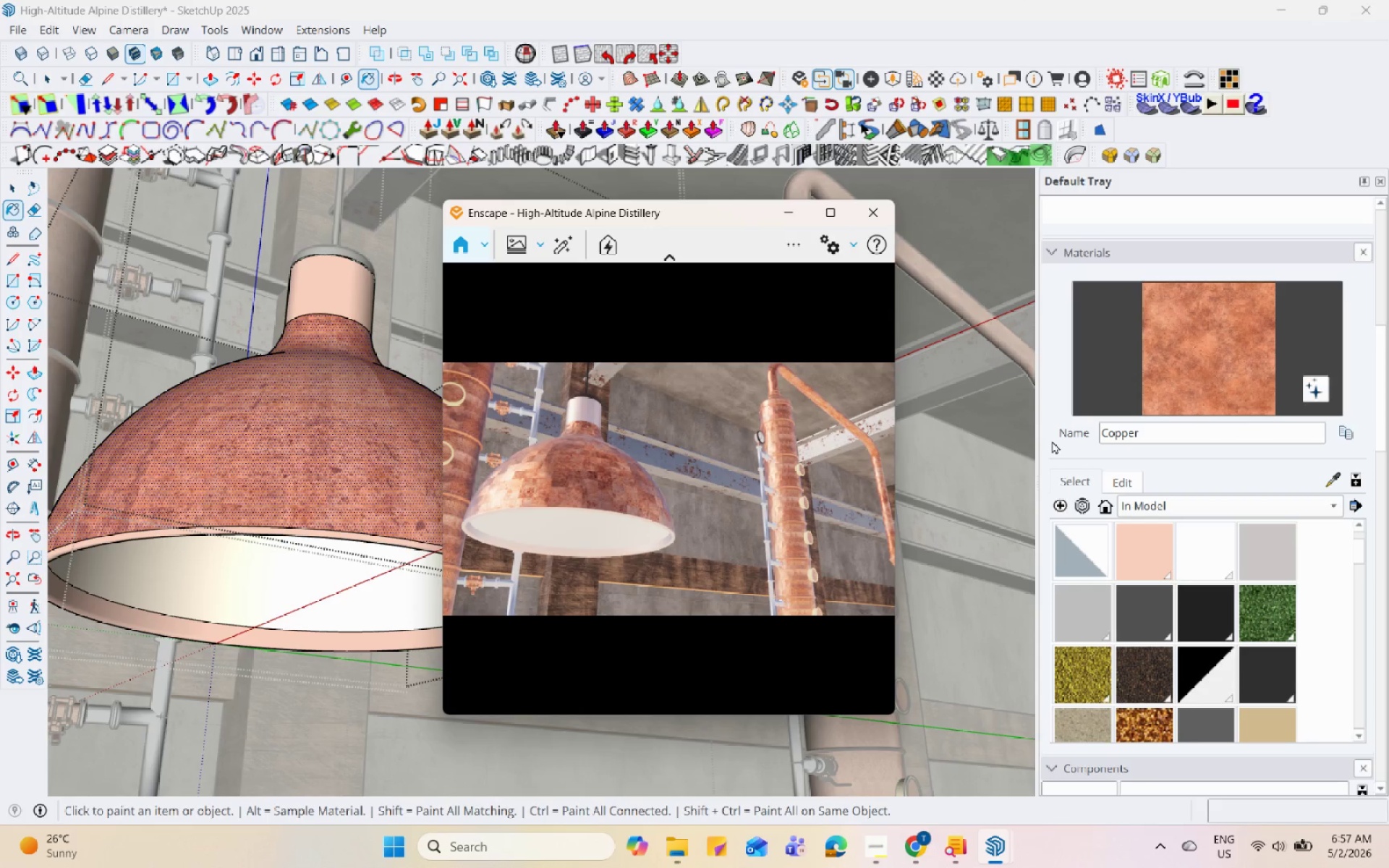 
left_click([1057, 503])
 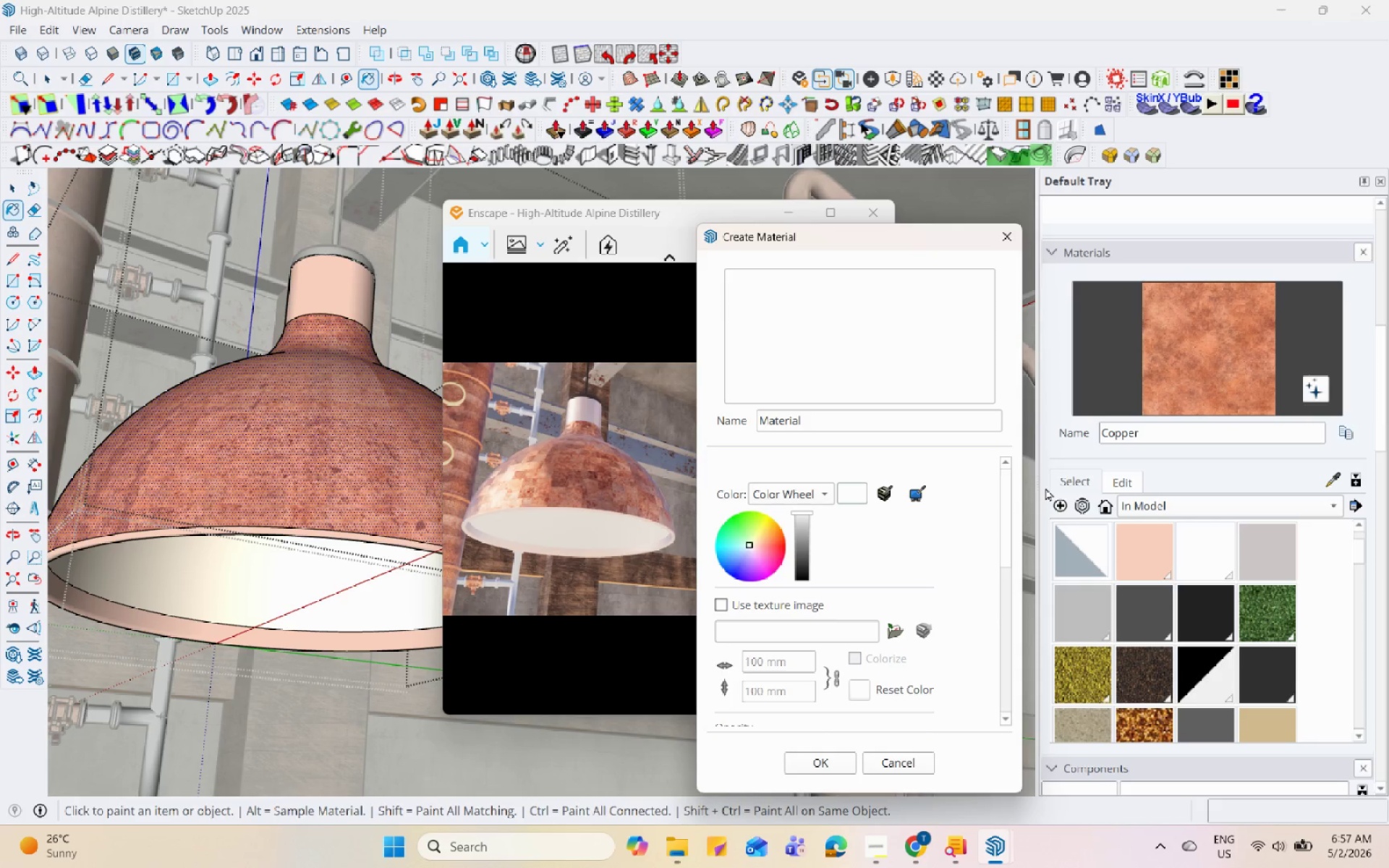 
wait(14.75)
 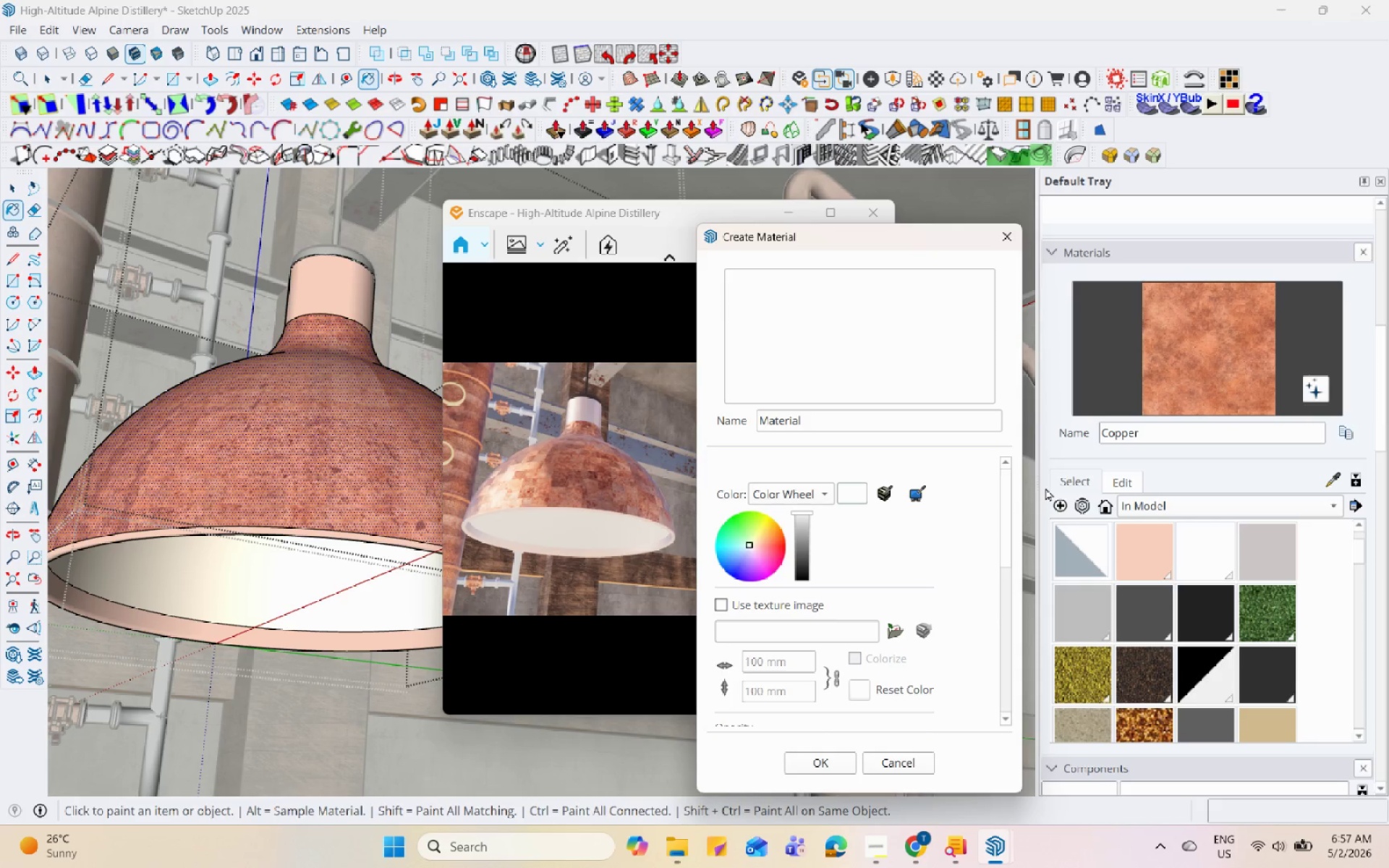 
left_click([904, 631])
 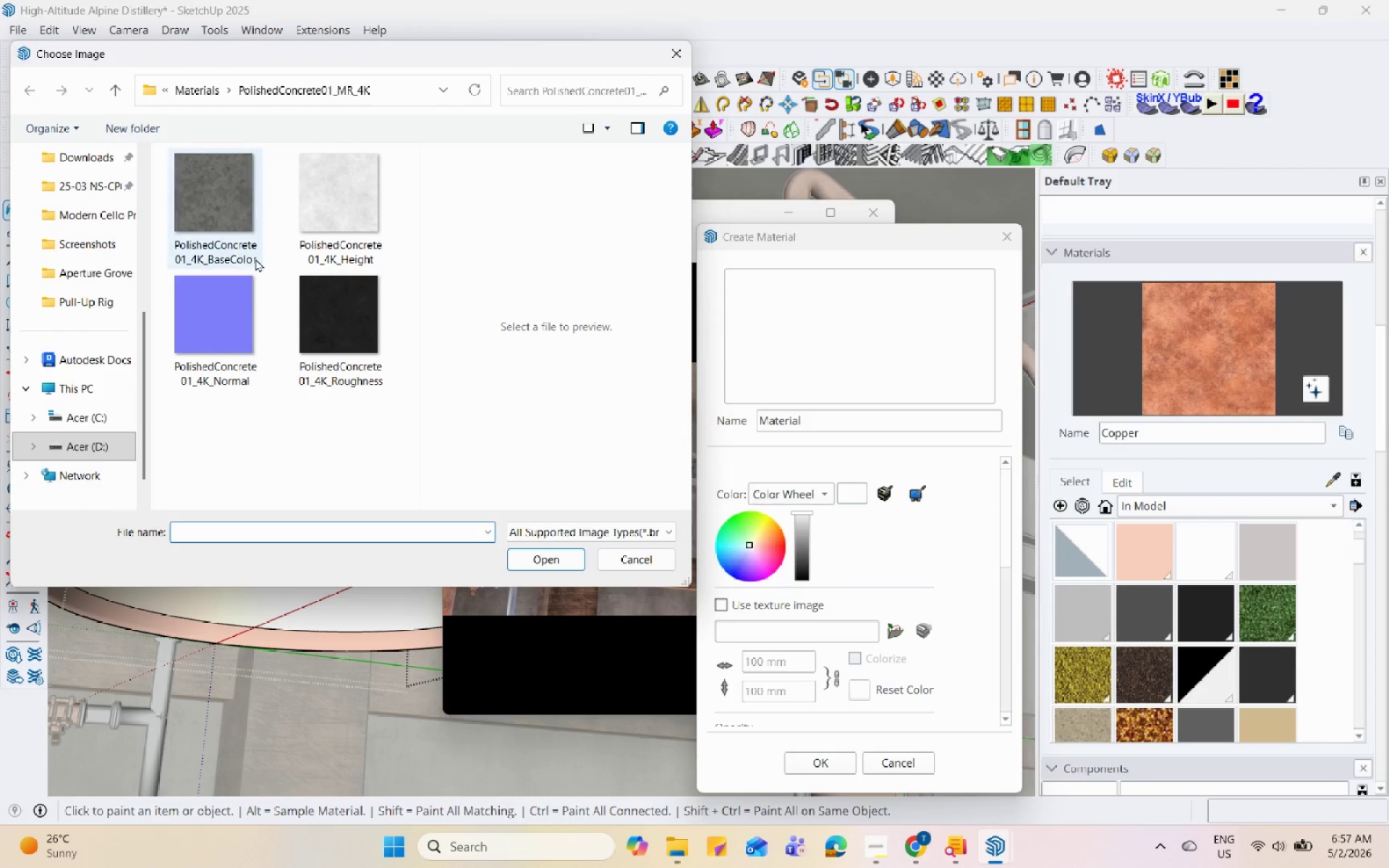 
left_click([80, 304])
 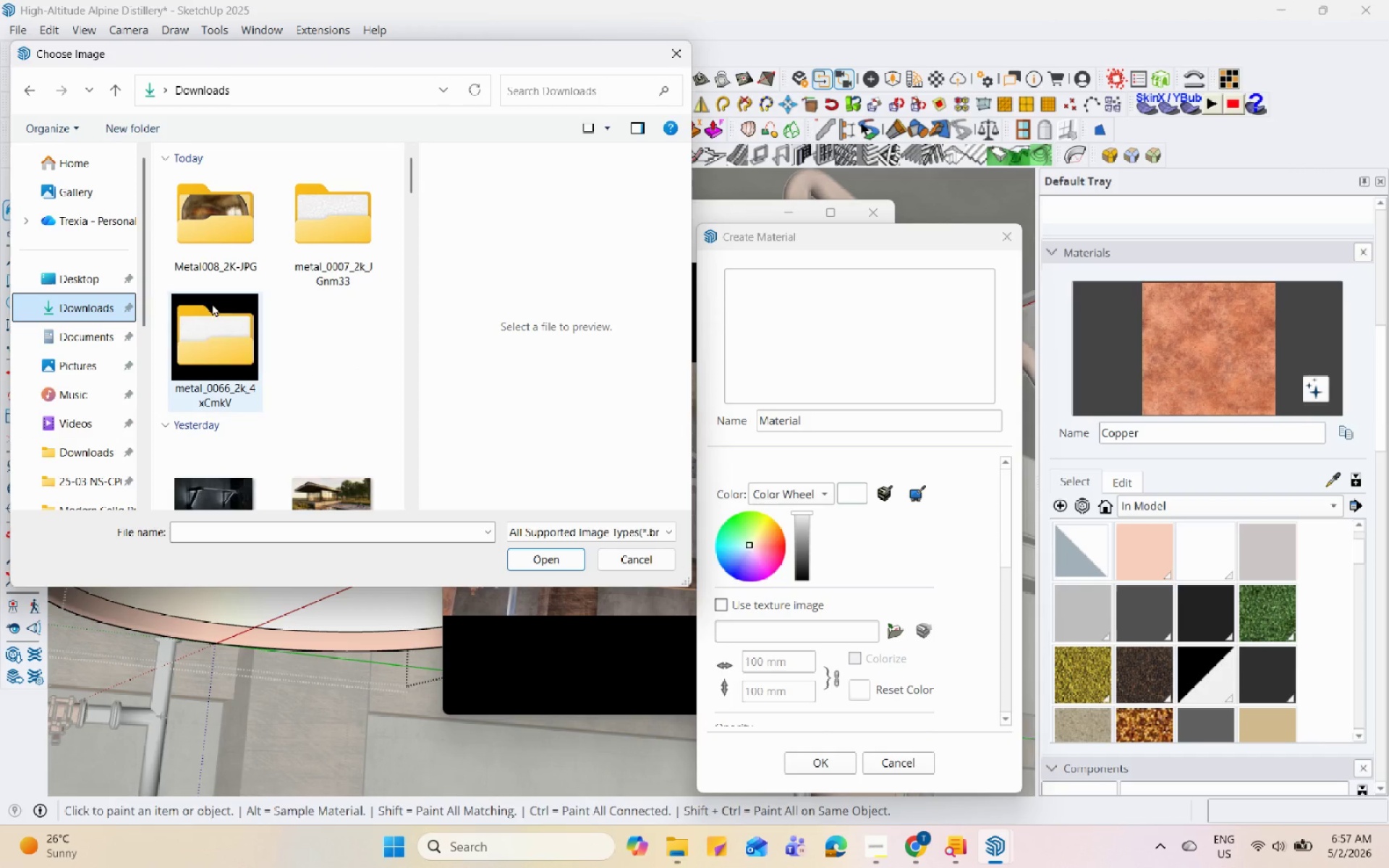 
scroll: coordinate [282, 305], scroll_direction: up, amount: 6.0
 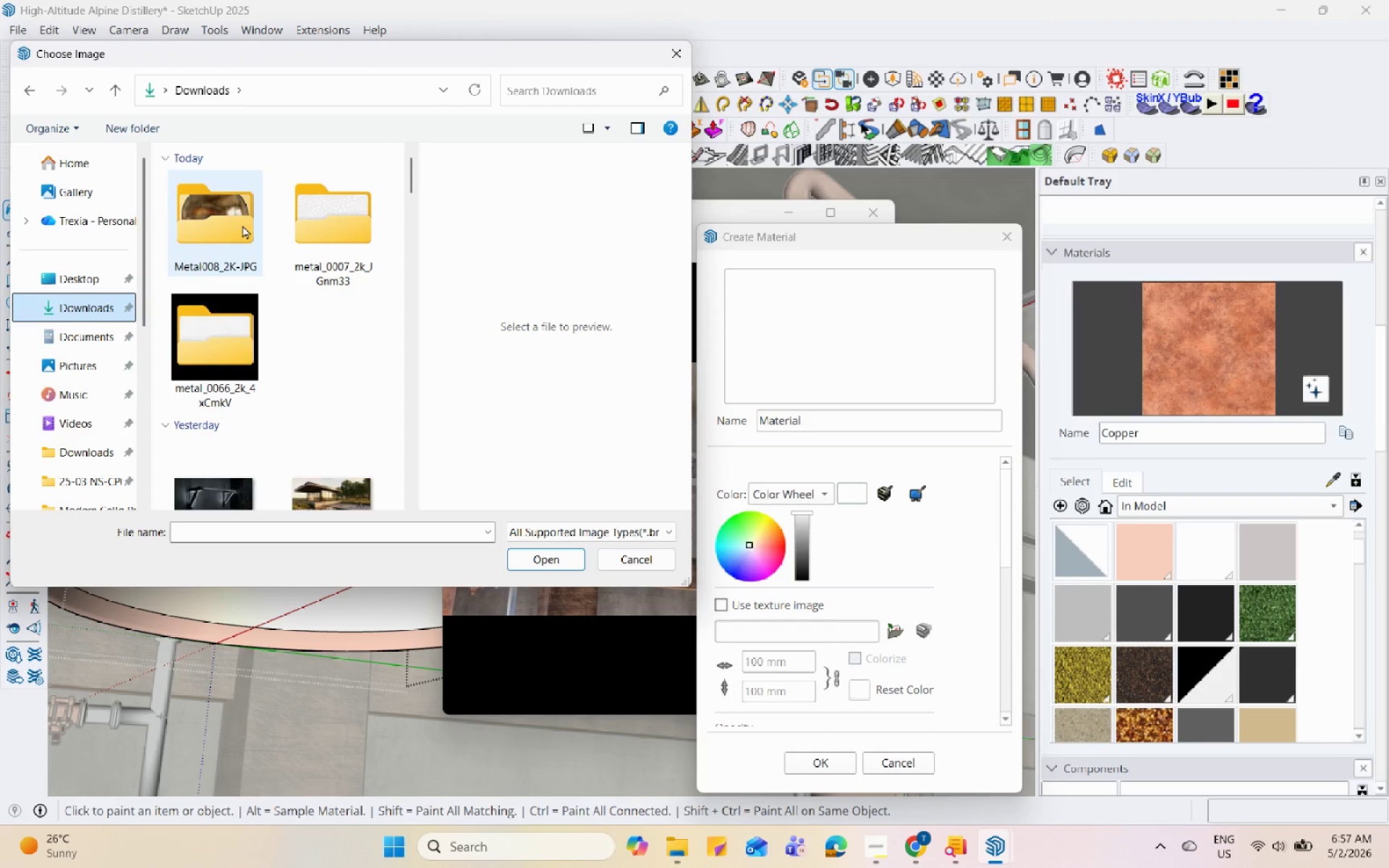 
double_click([242, 225])
 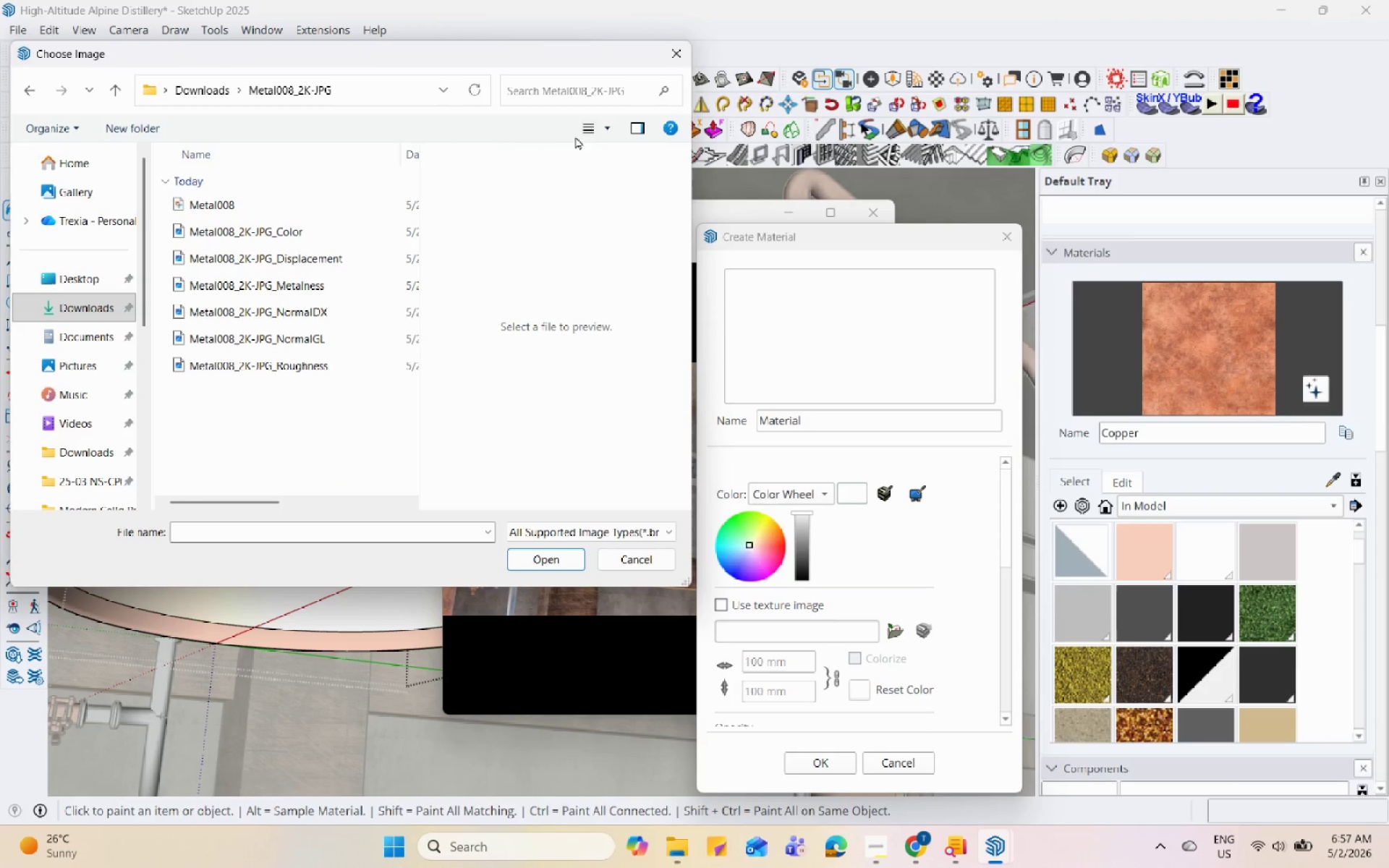 
left_click([611, 127])
 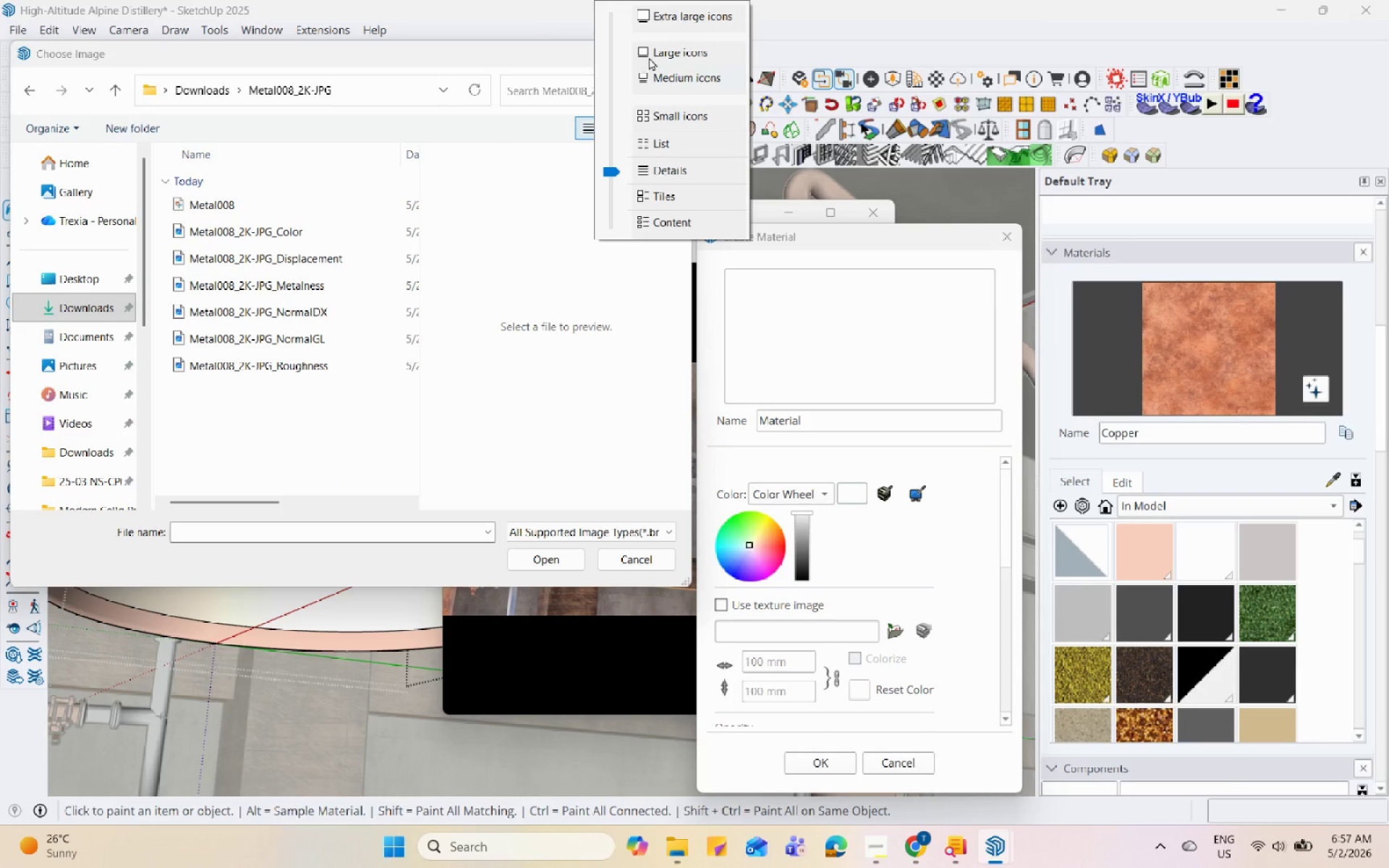 
left_click([651, 54])
 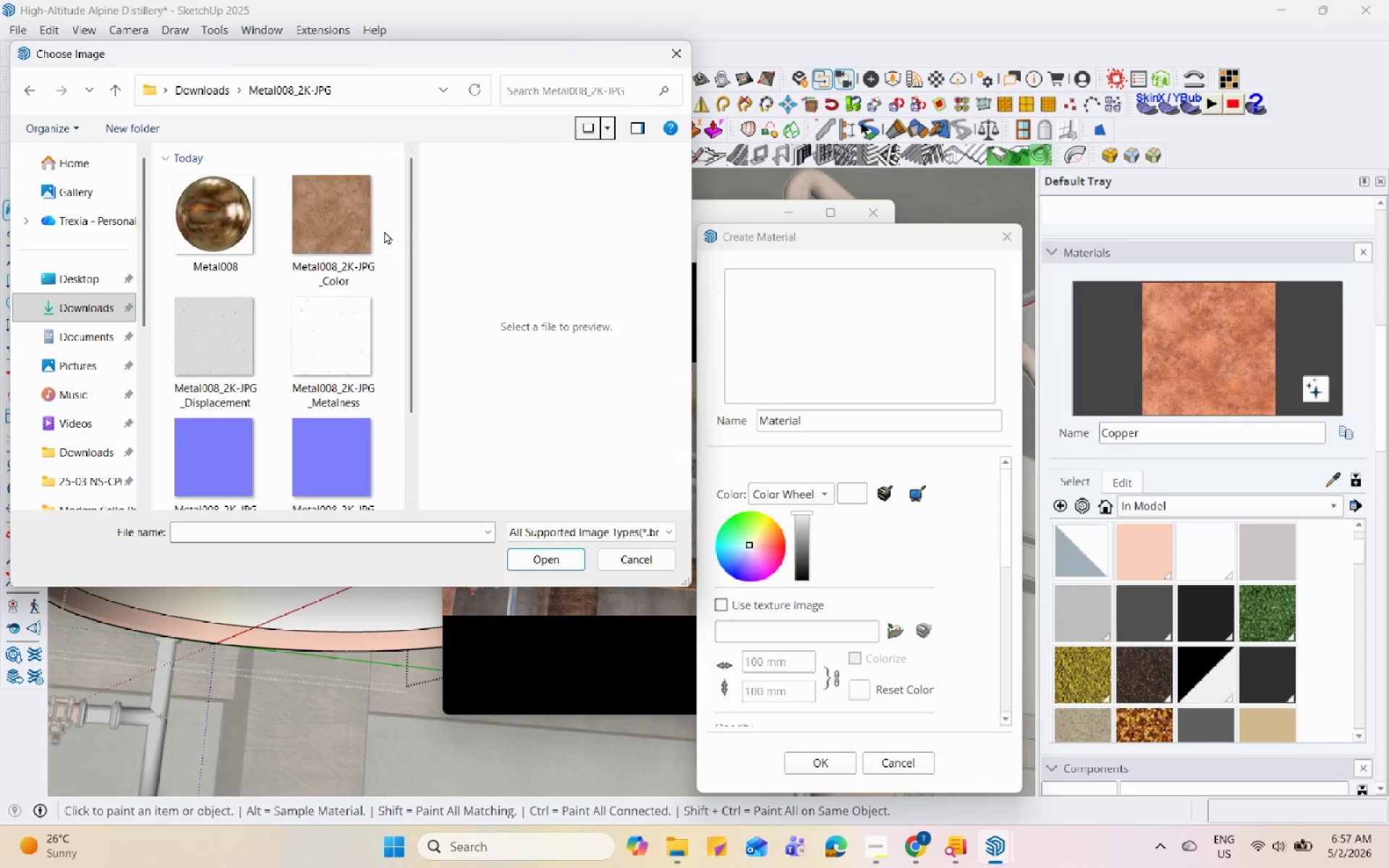 
left_click([359, 233])
 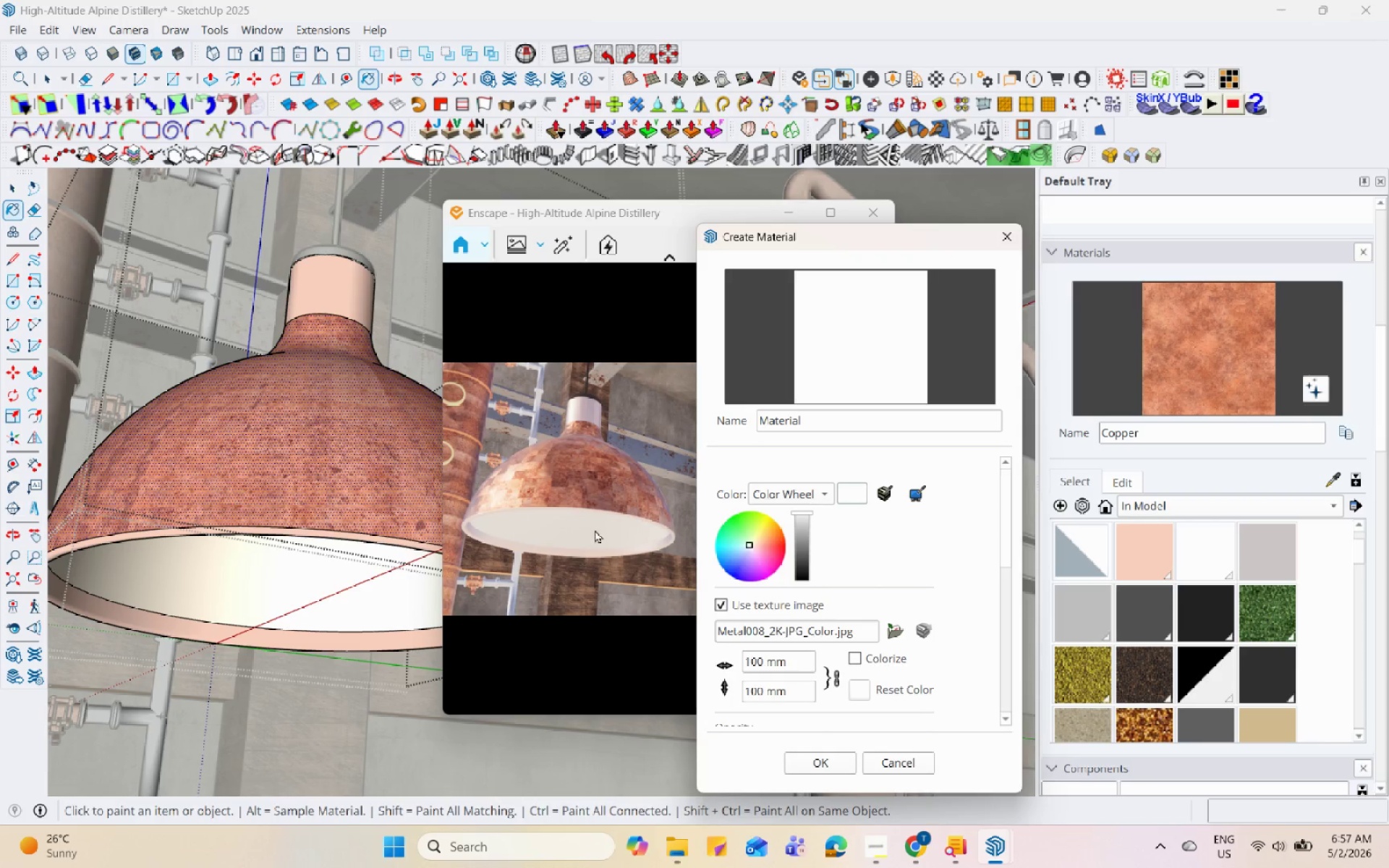 
left_click([851, 655])
 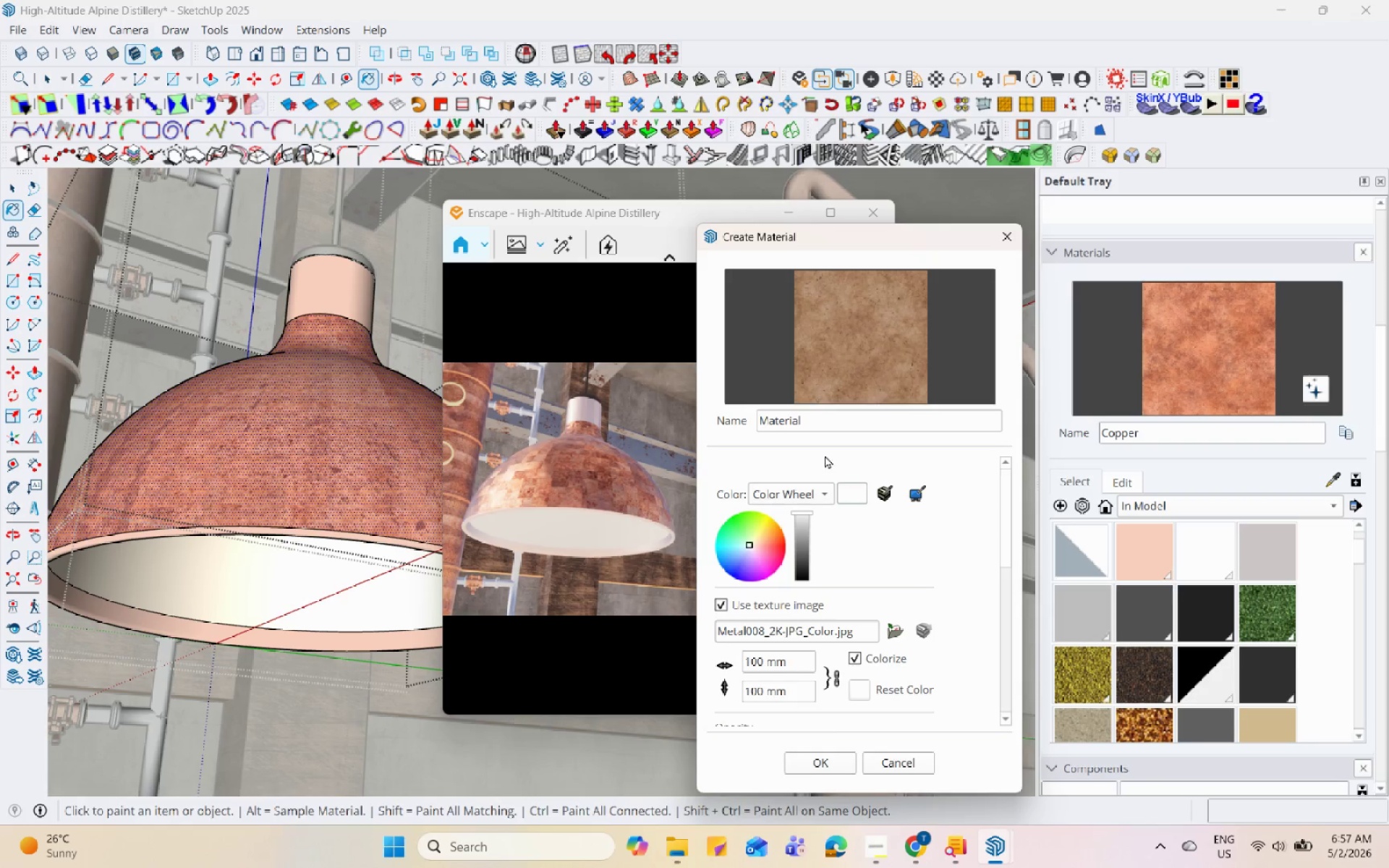 
double_click([833, 429])
 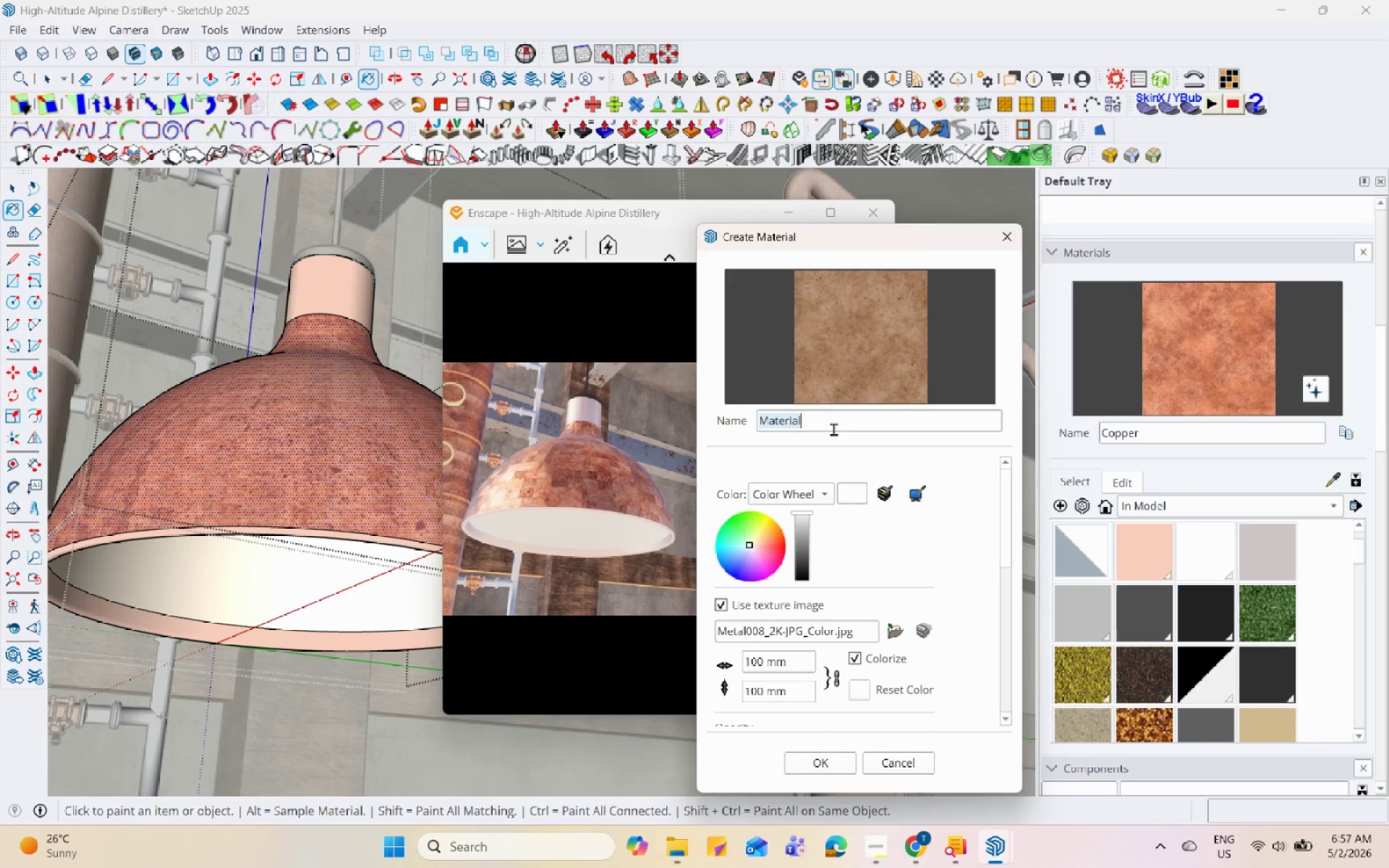 
type(Copper 2)
 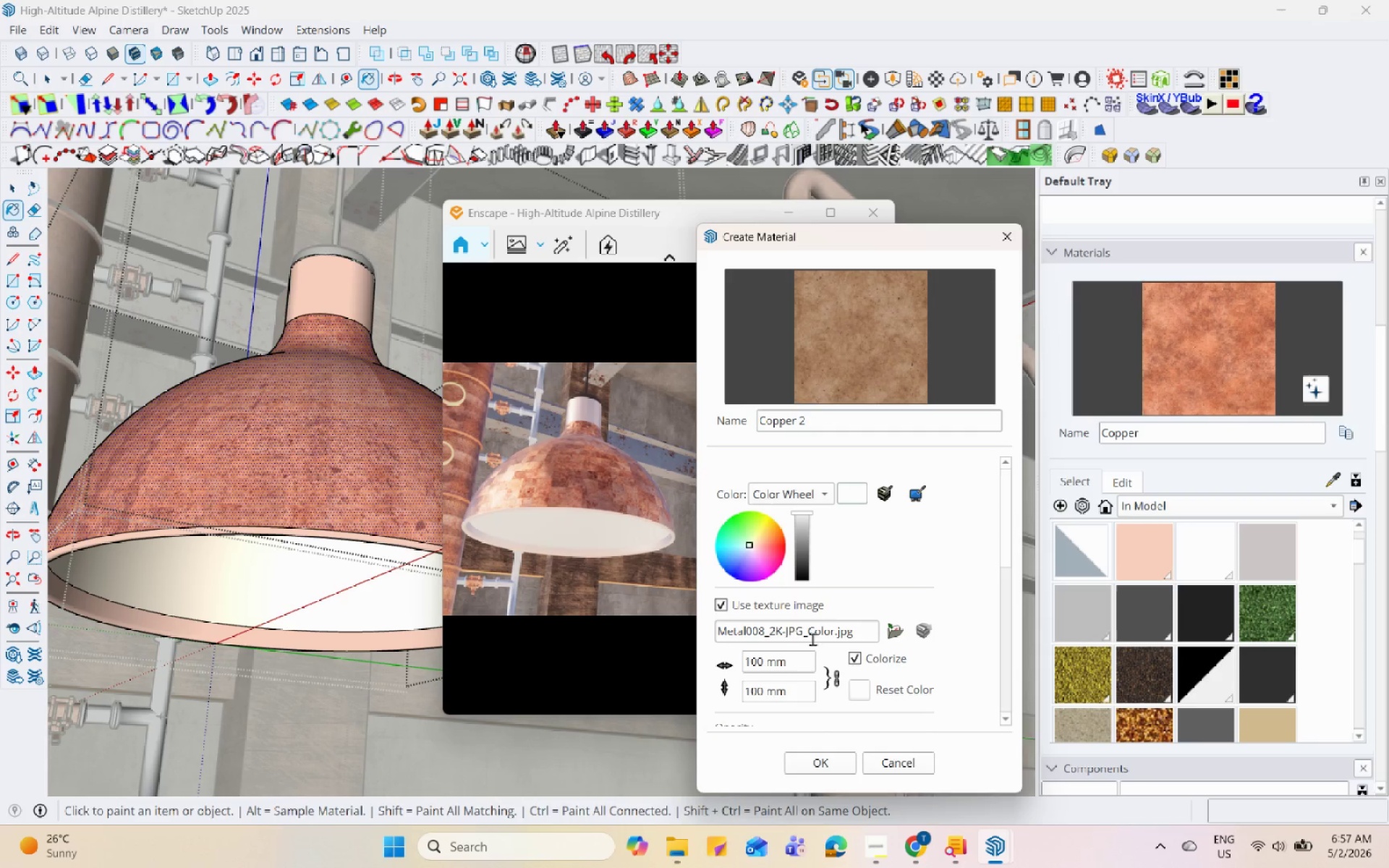 
left_click_drag(start_coordinate=[807, 663], to_coordinate=[698, 666])
 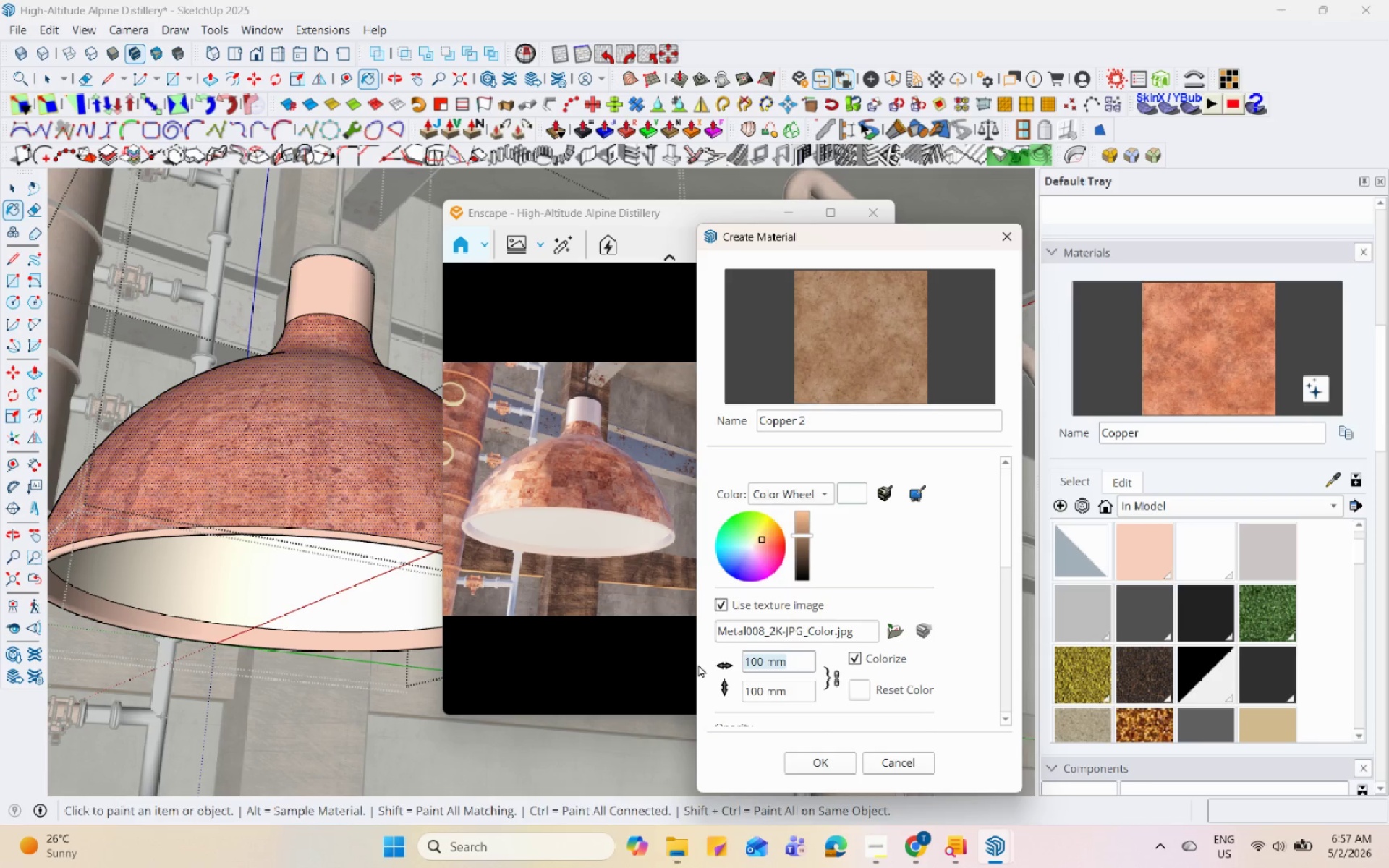 
key(Numpad3)
 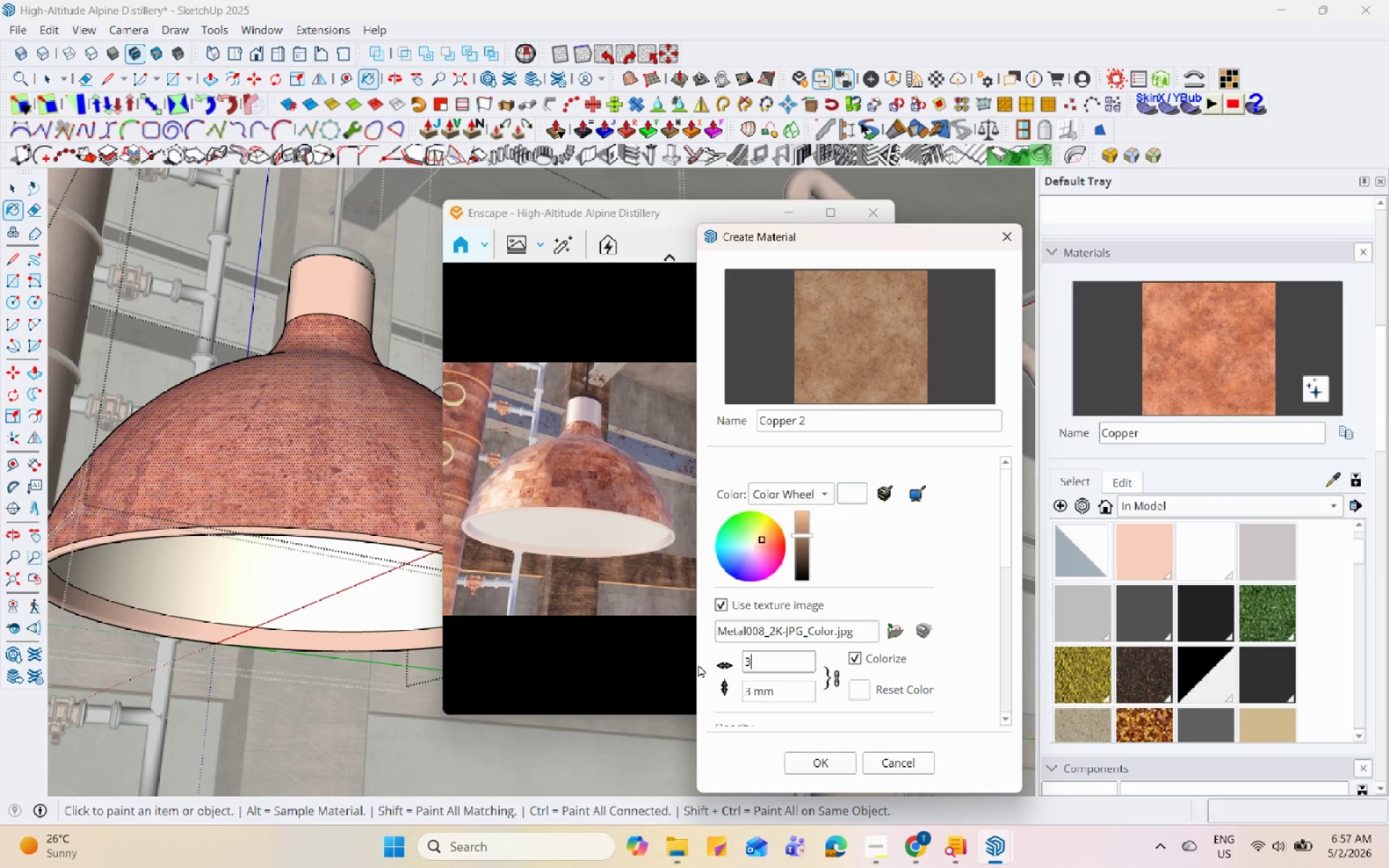 
key(Numpad0)
 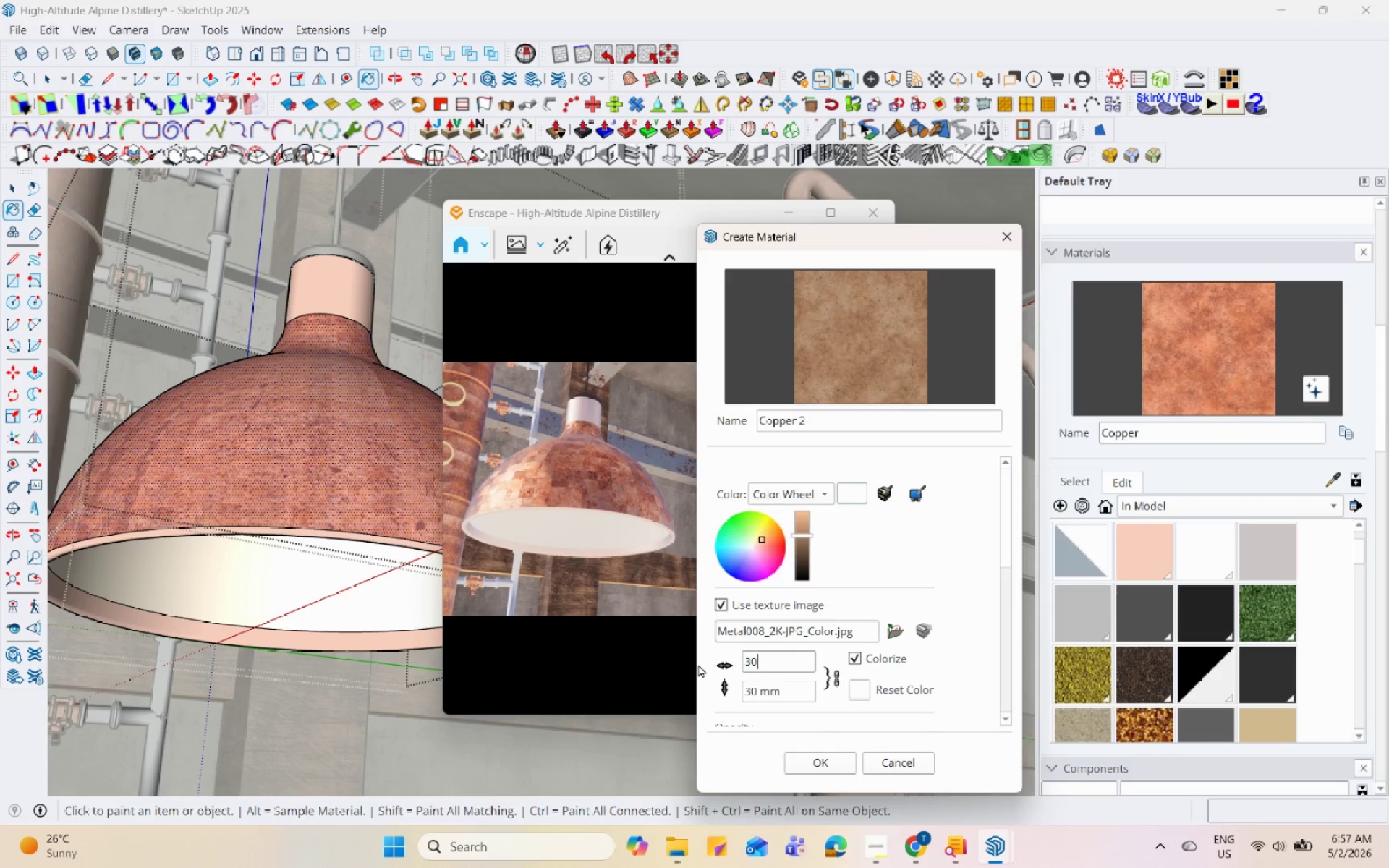 
key(Numpad0)
 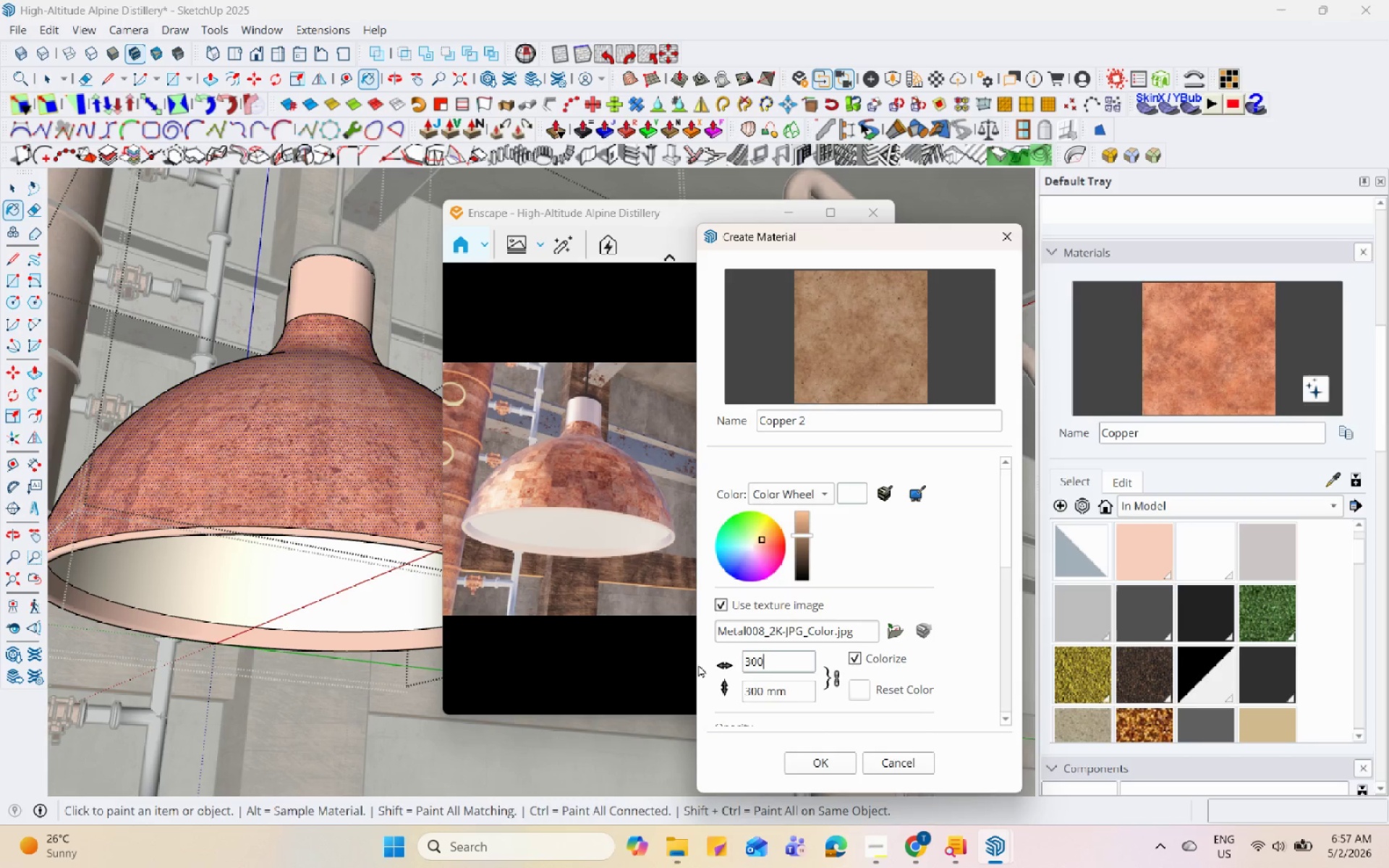 
key(Numpad0)
 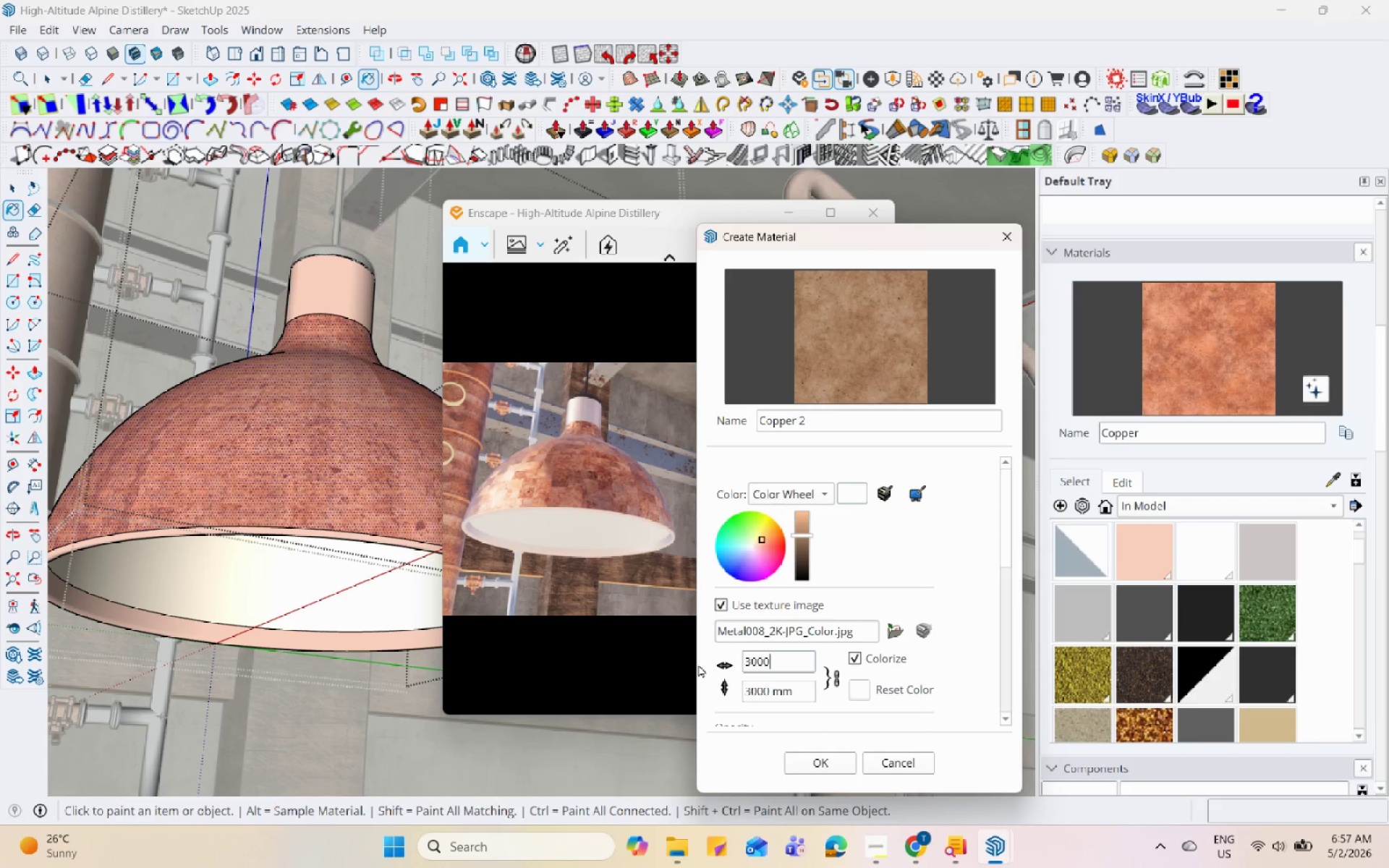 
key(Backspace)
 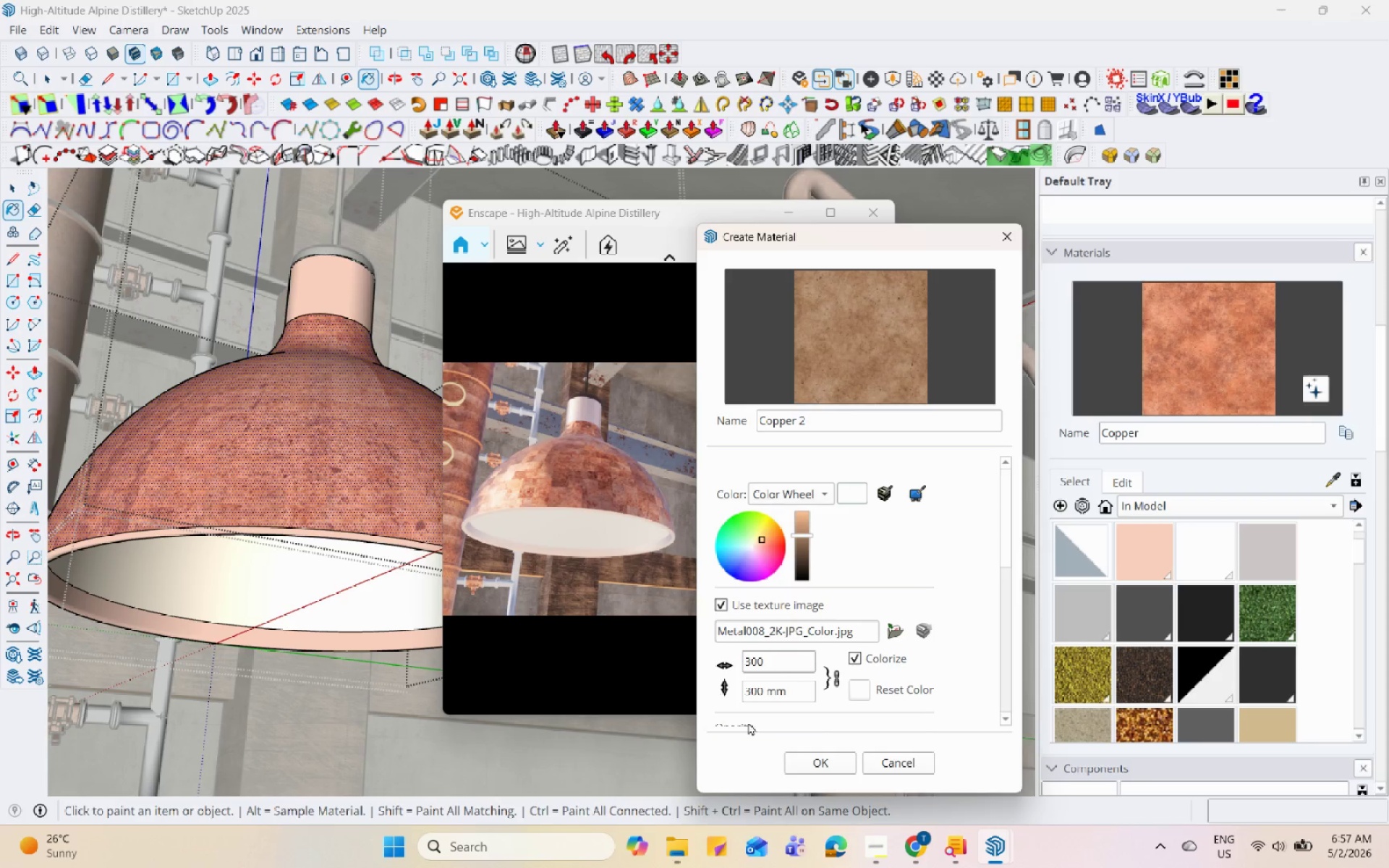 
left_click([806, 759])
 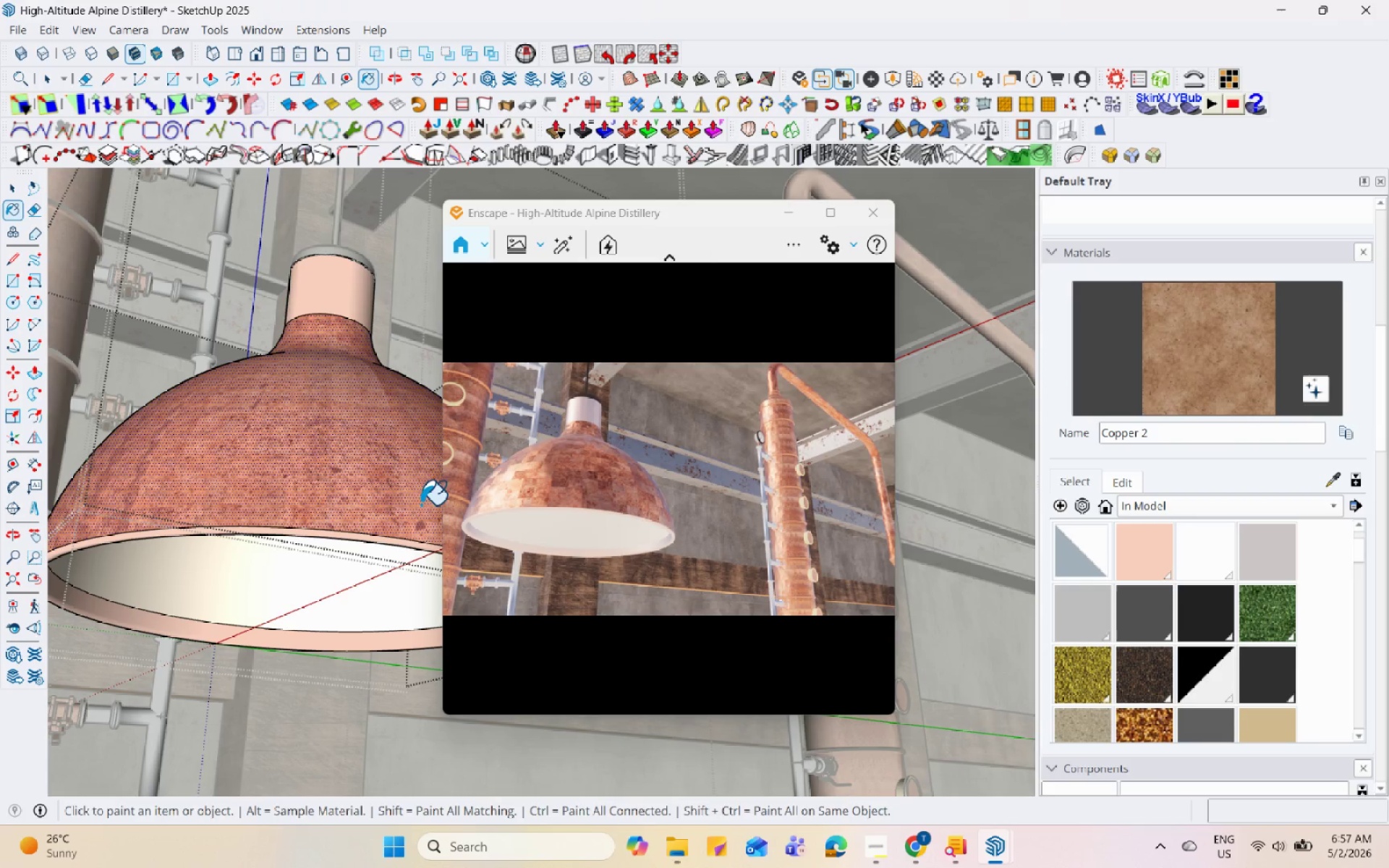 
left_click([401, 484])
 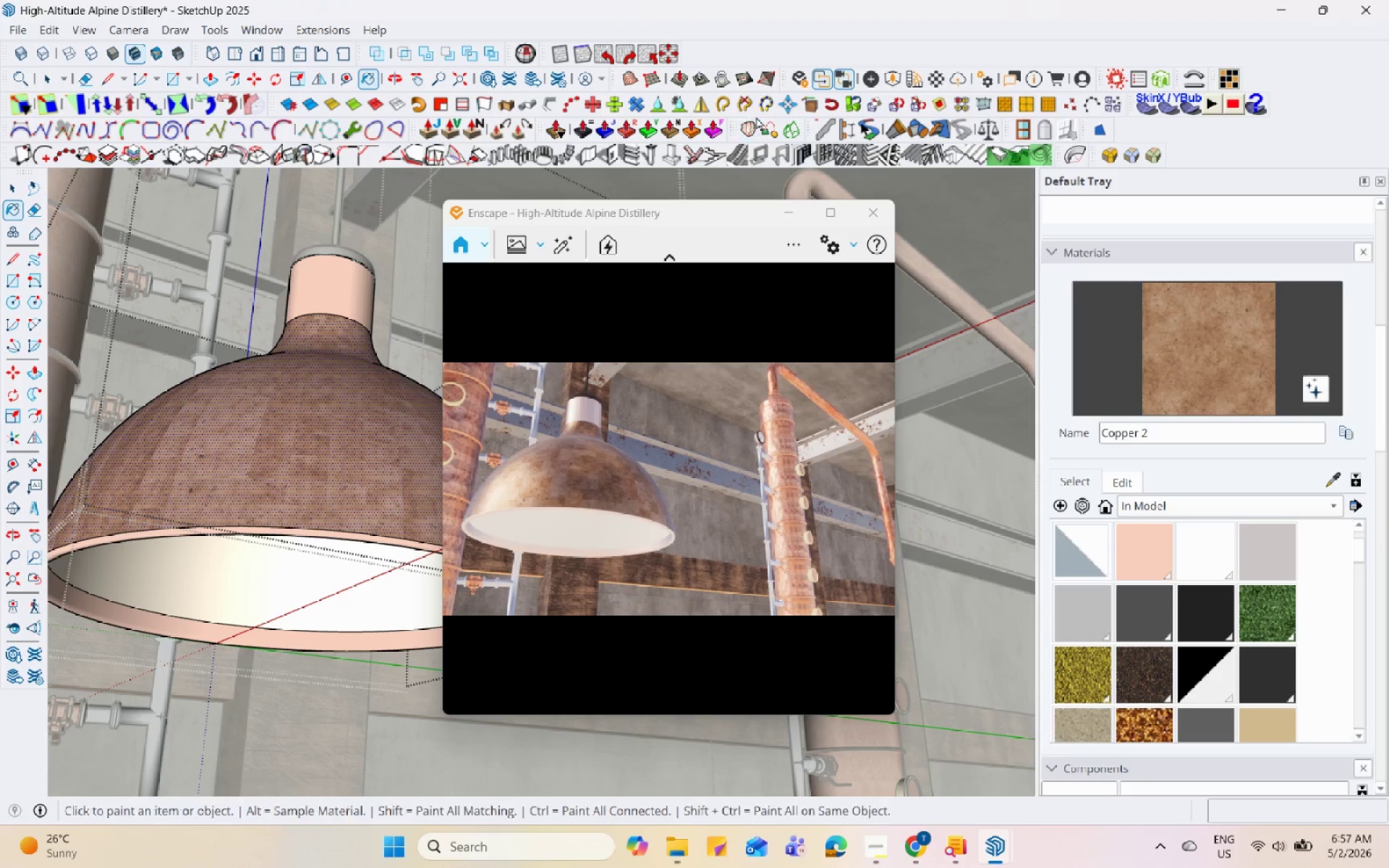 
left_click([935, 81])
 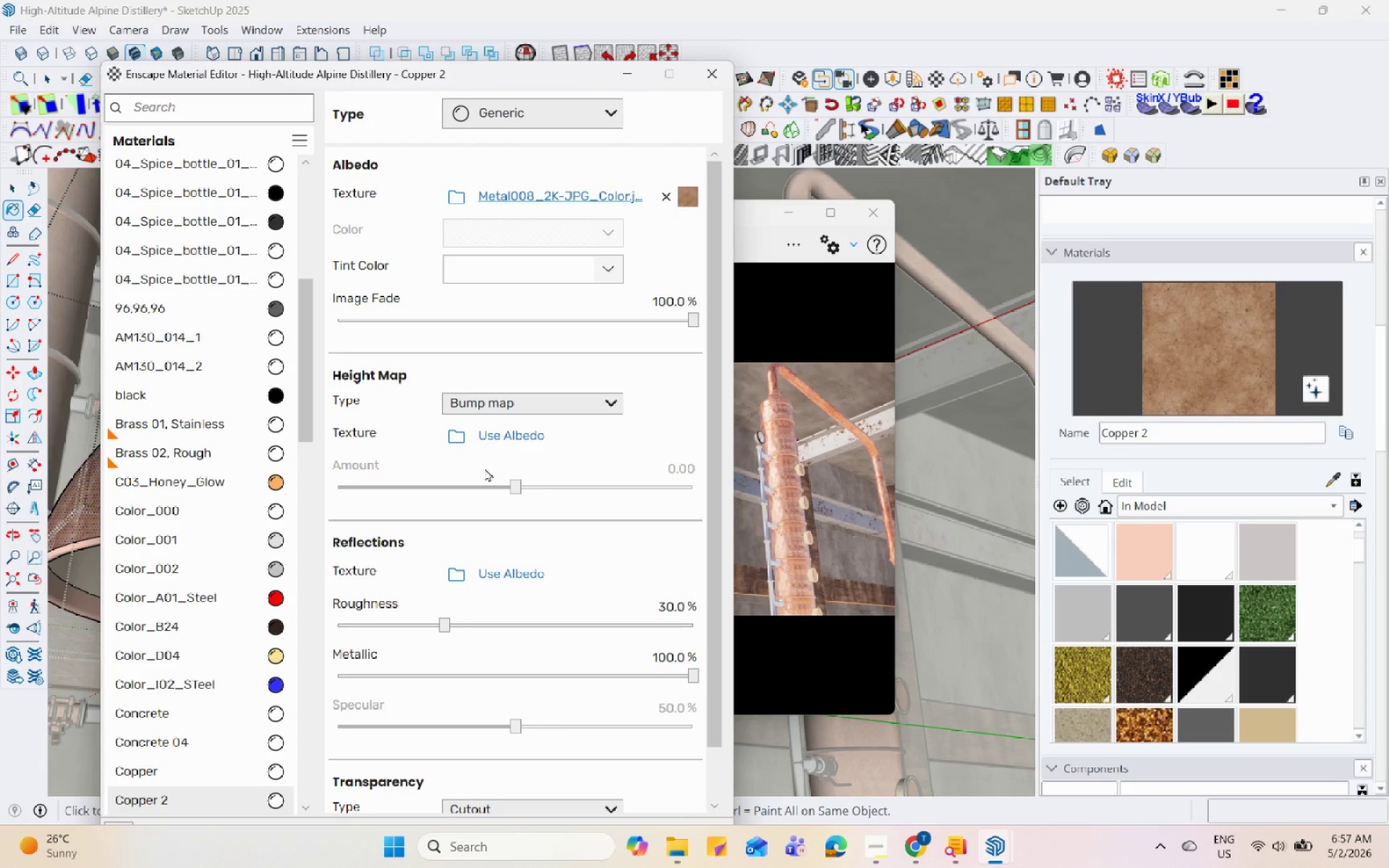 
left_click([463, 446])
 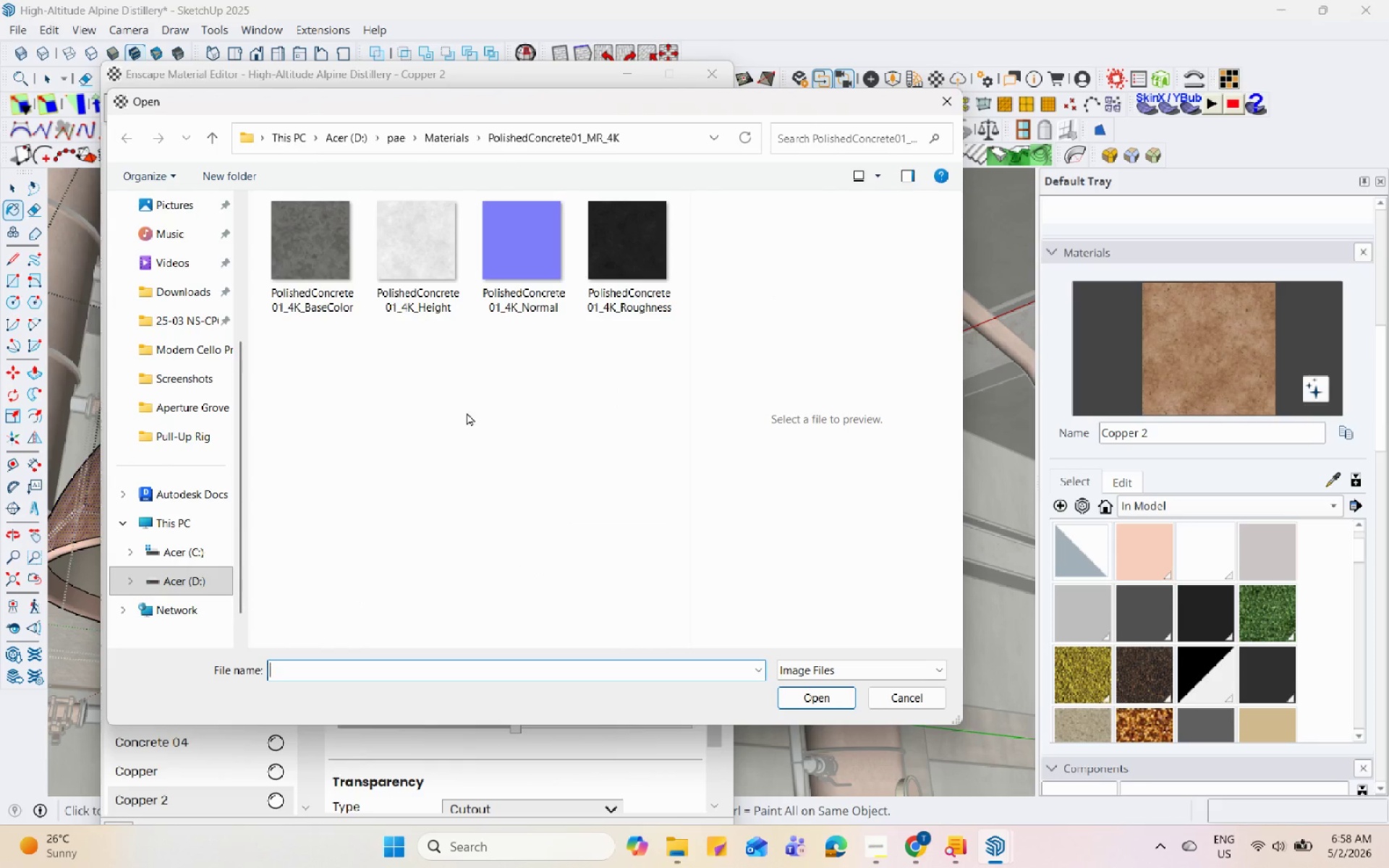 
scroll: coordinate [232, 262], scroll_direction: up, amount: 3.0
 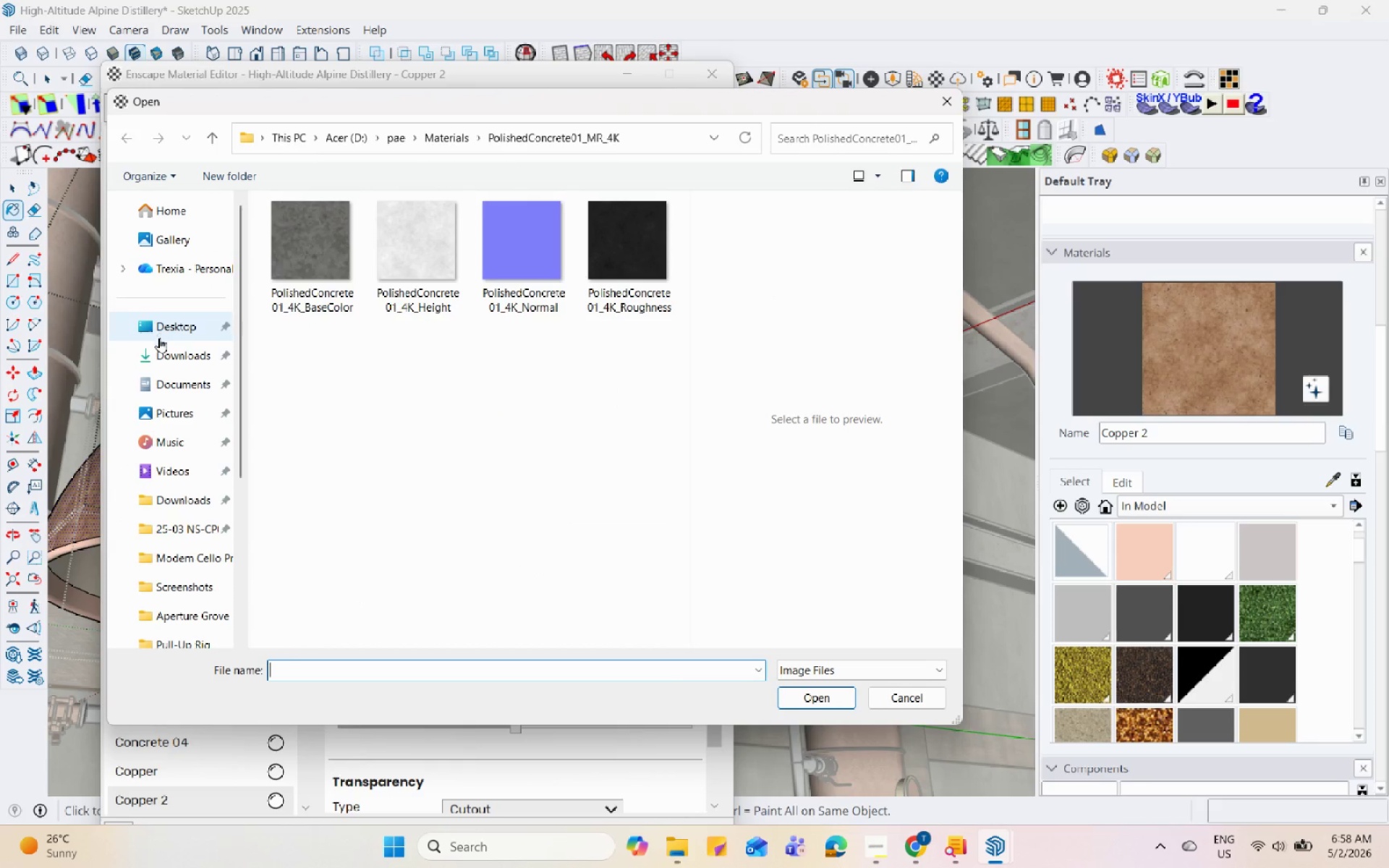 
left_click([168, 345])
 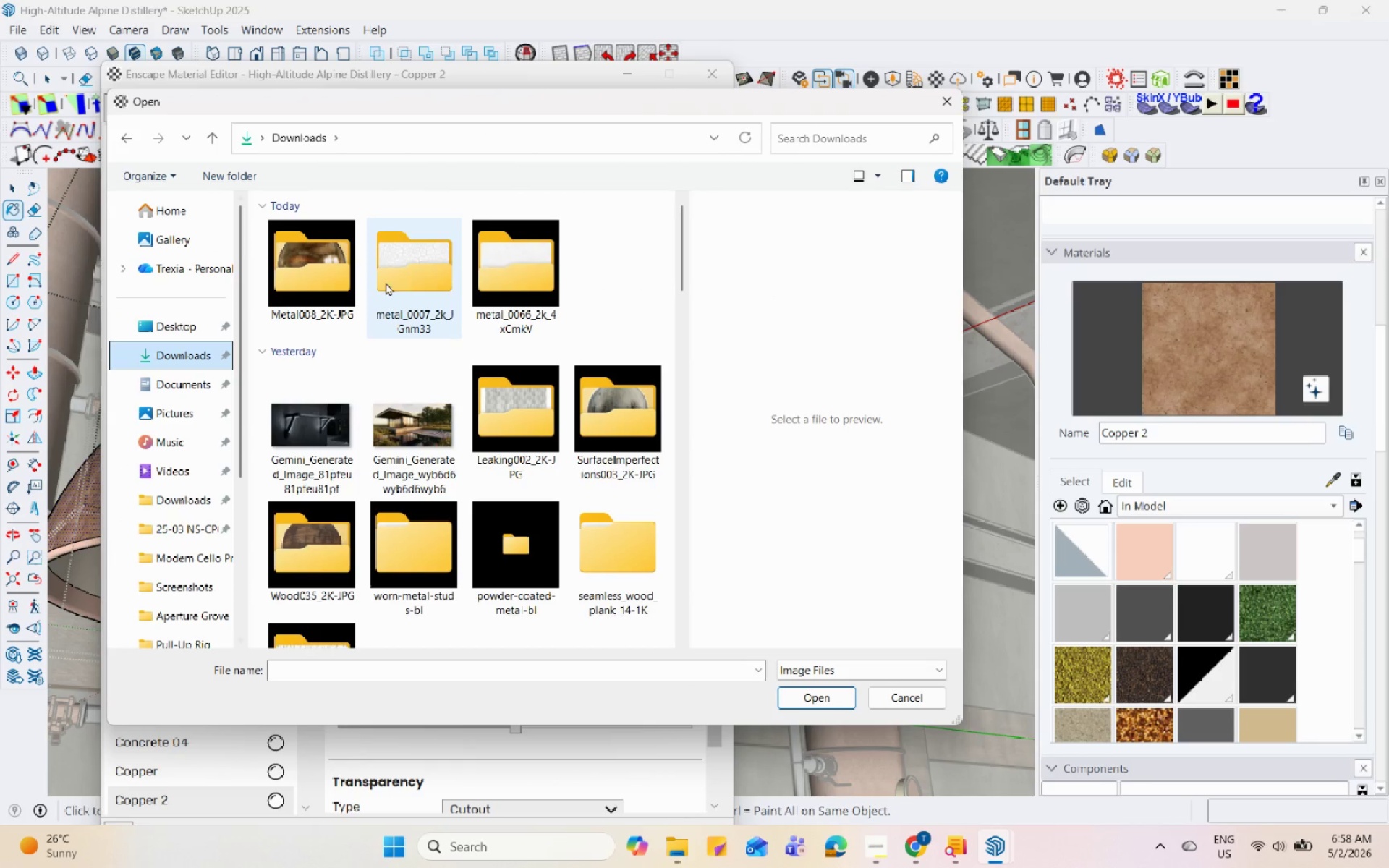 
double_click([323, 283])
 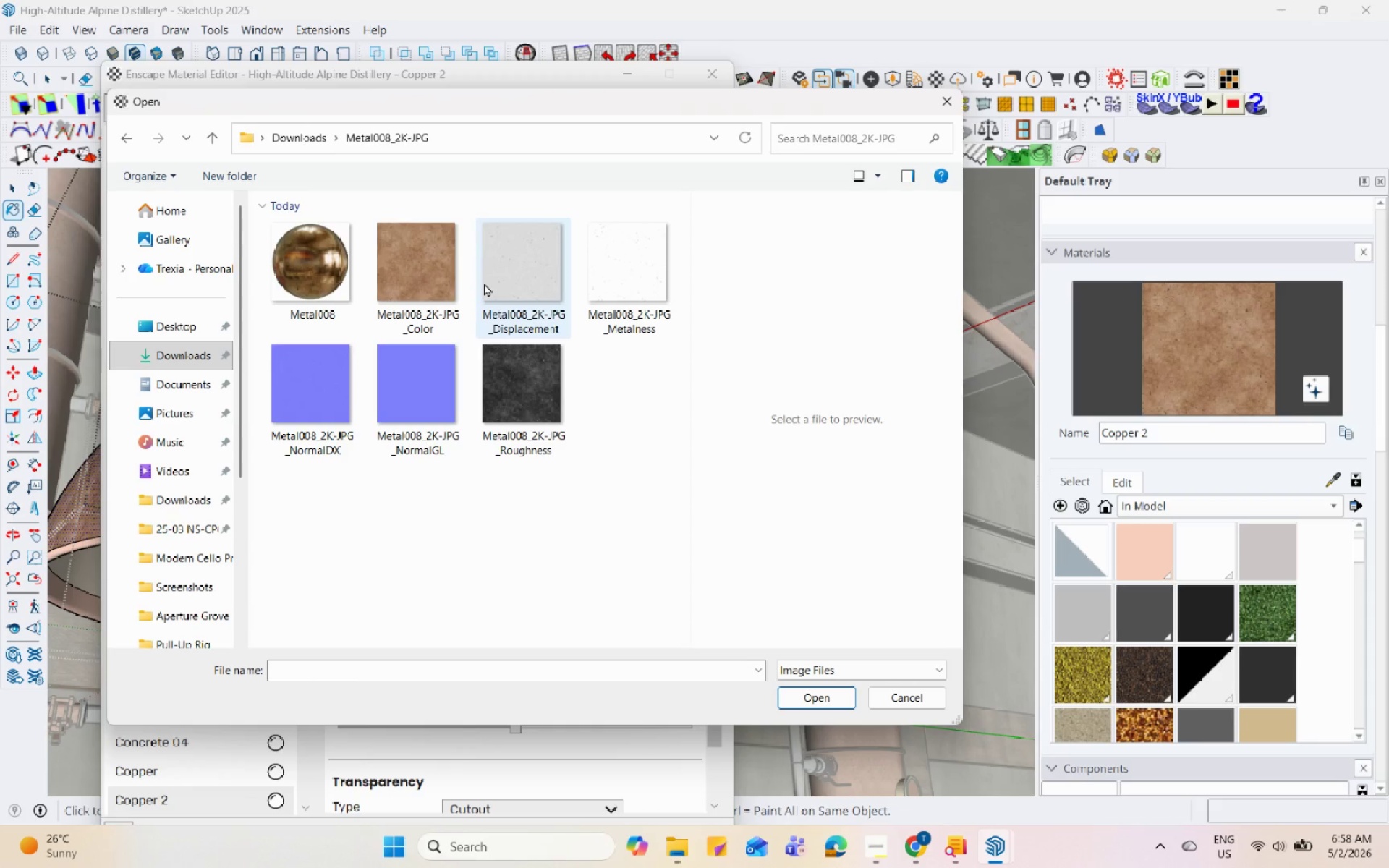 
left_click([484, 283])
 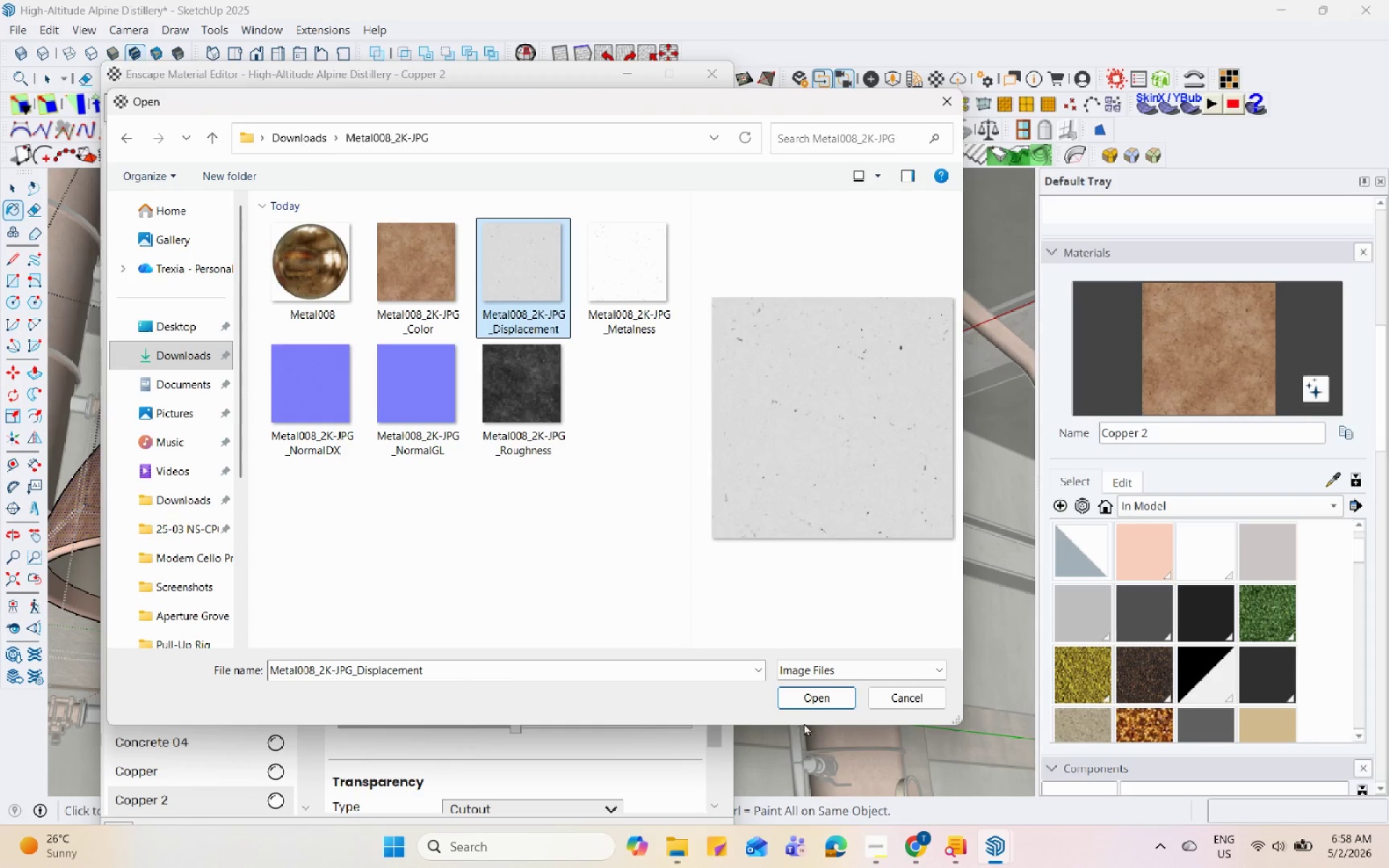 
left_click([814, 707])
 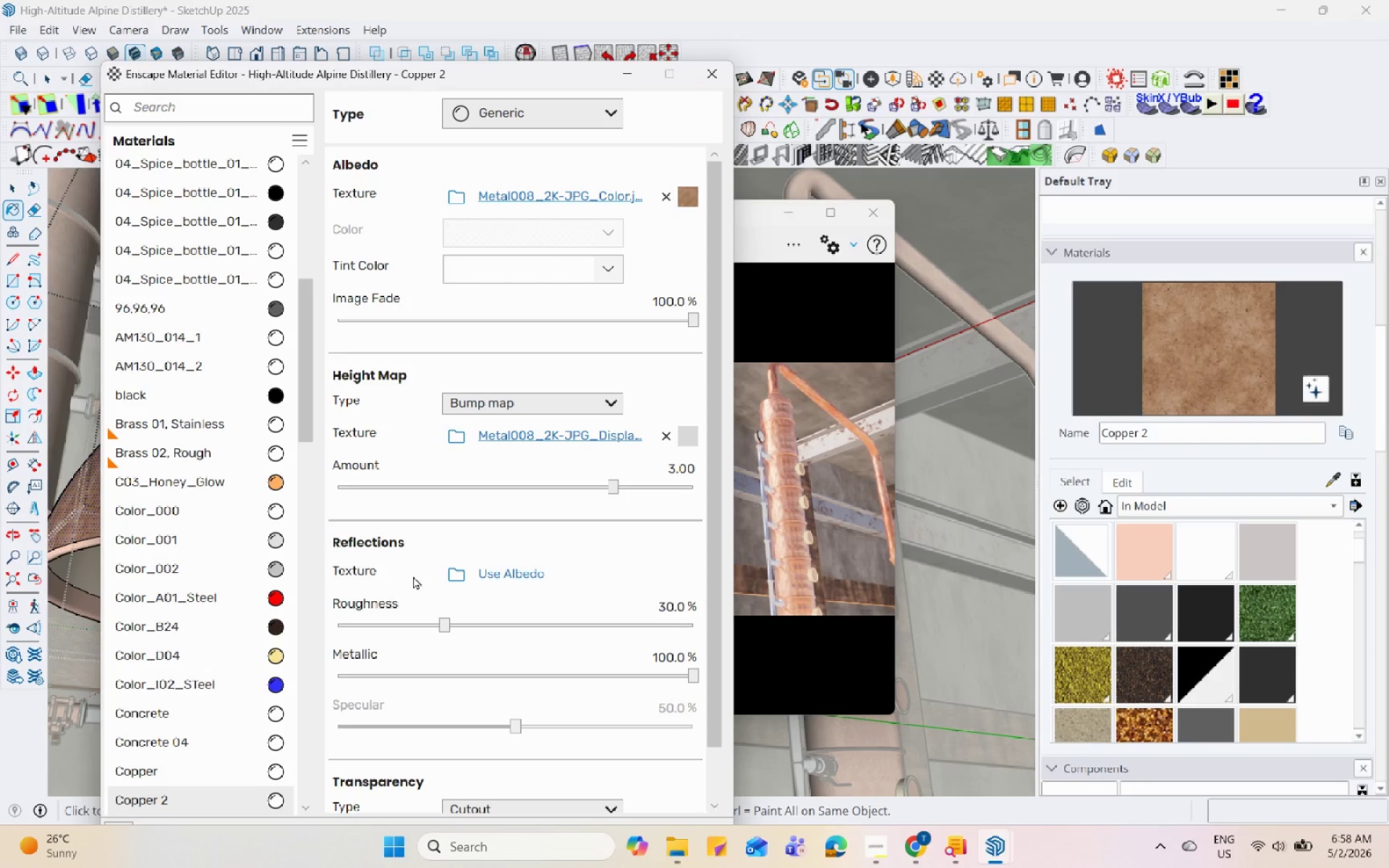 
left_click([453, 575])
 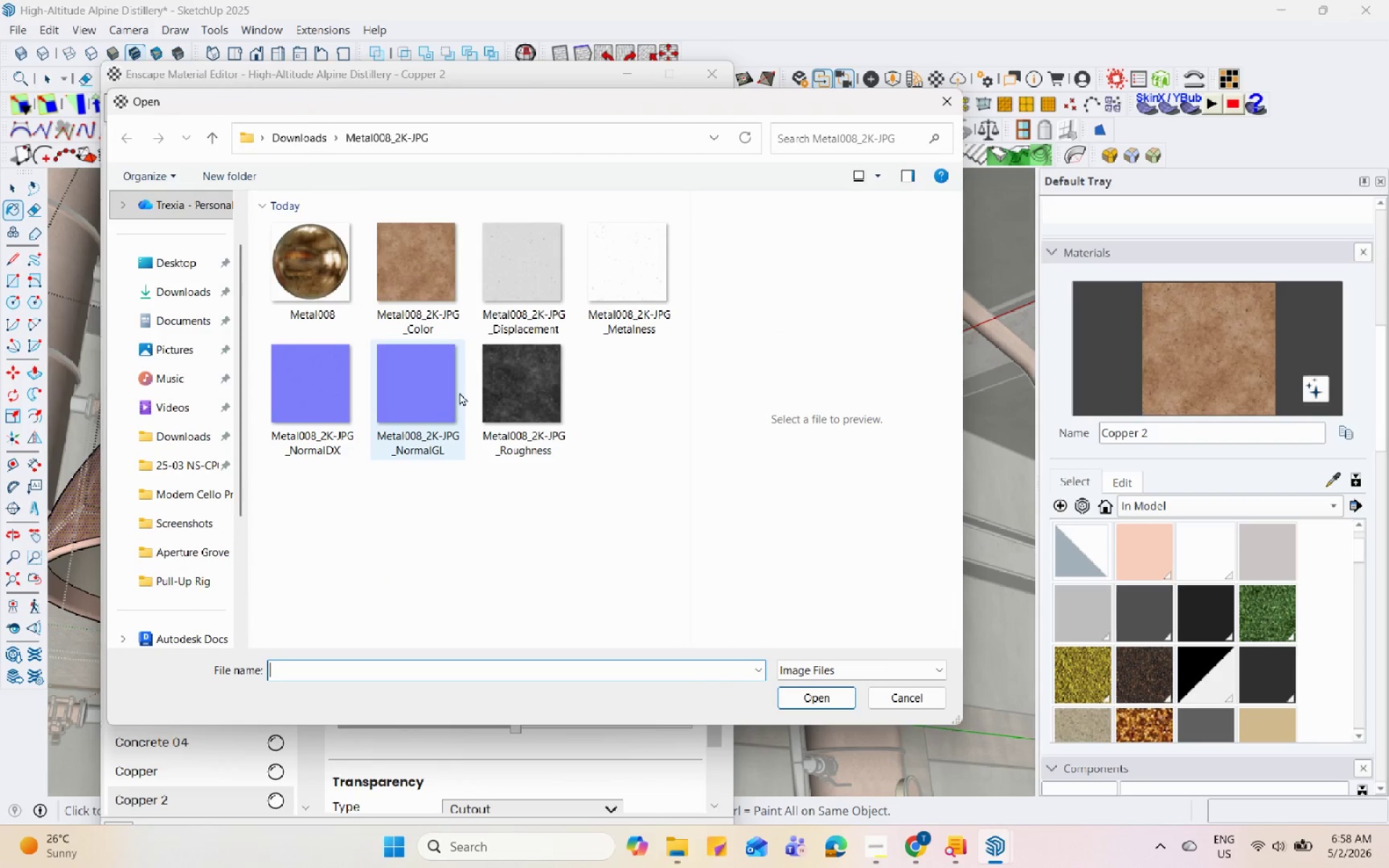 
left_click([487, 391])
 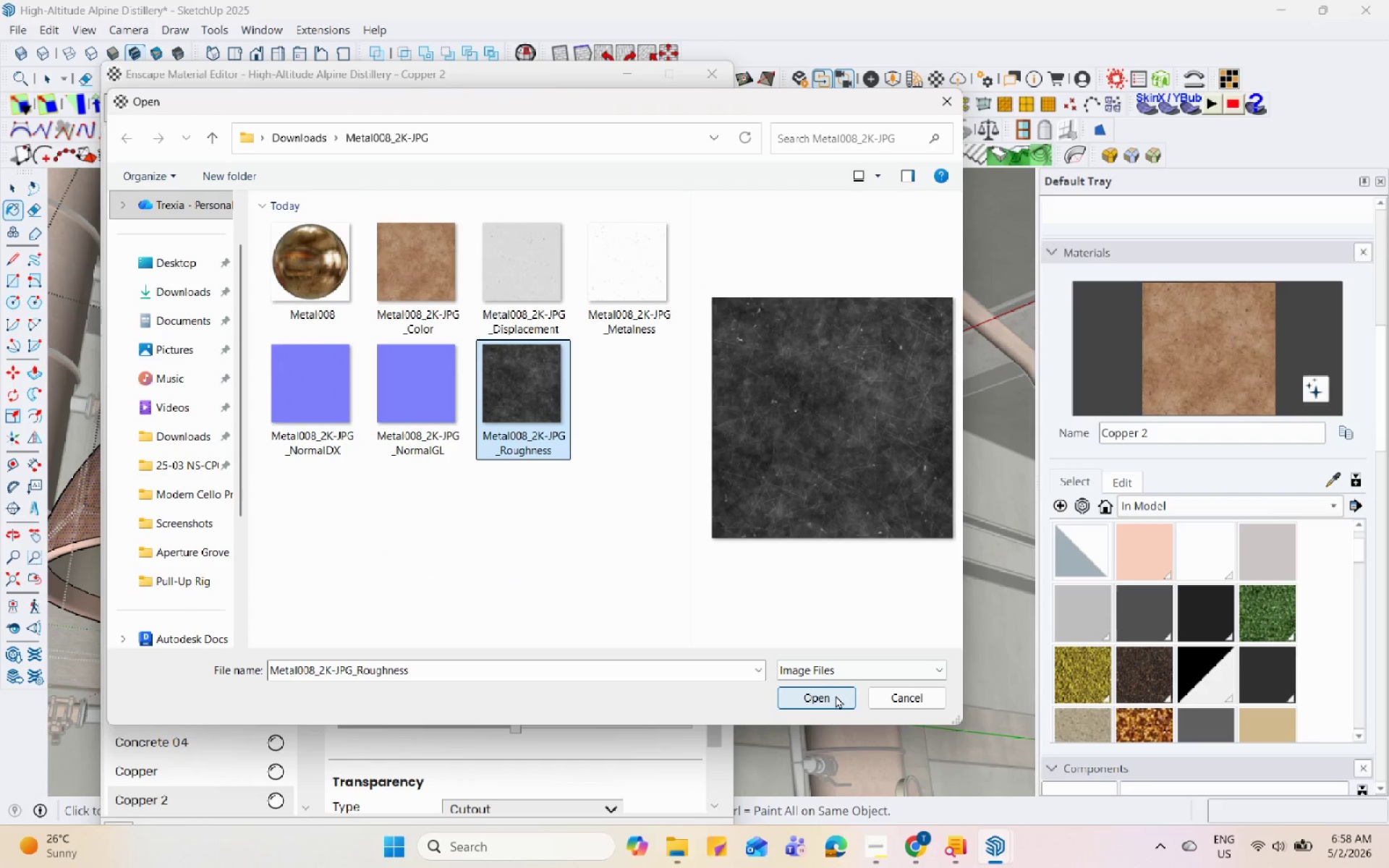 
left_click([841, 699])
 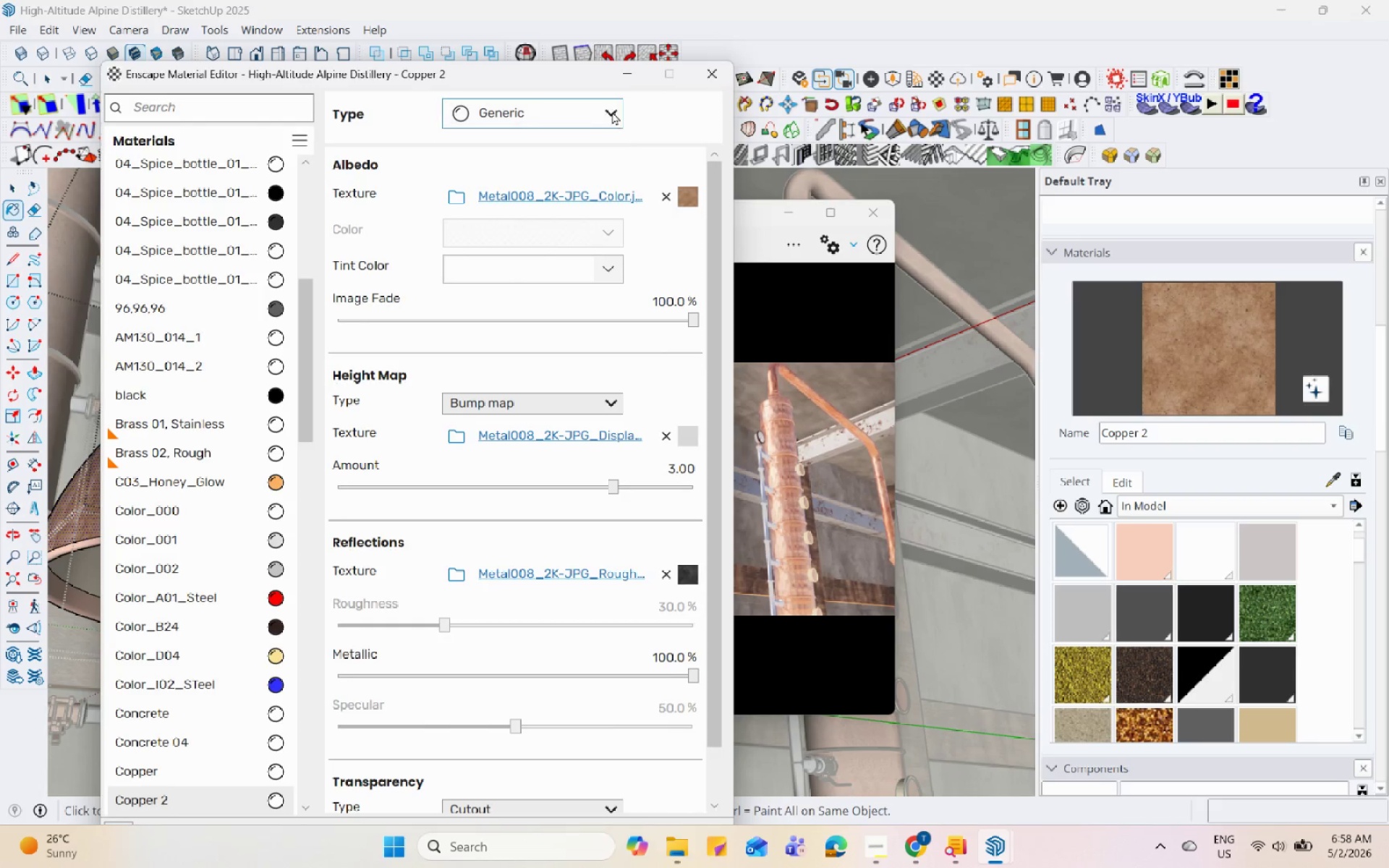 
left_click([626, 70])
 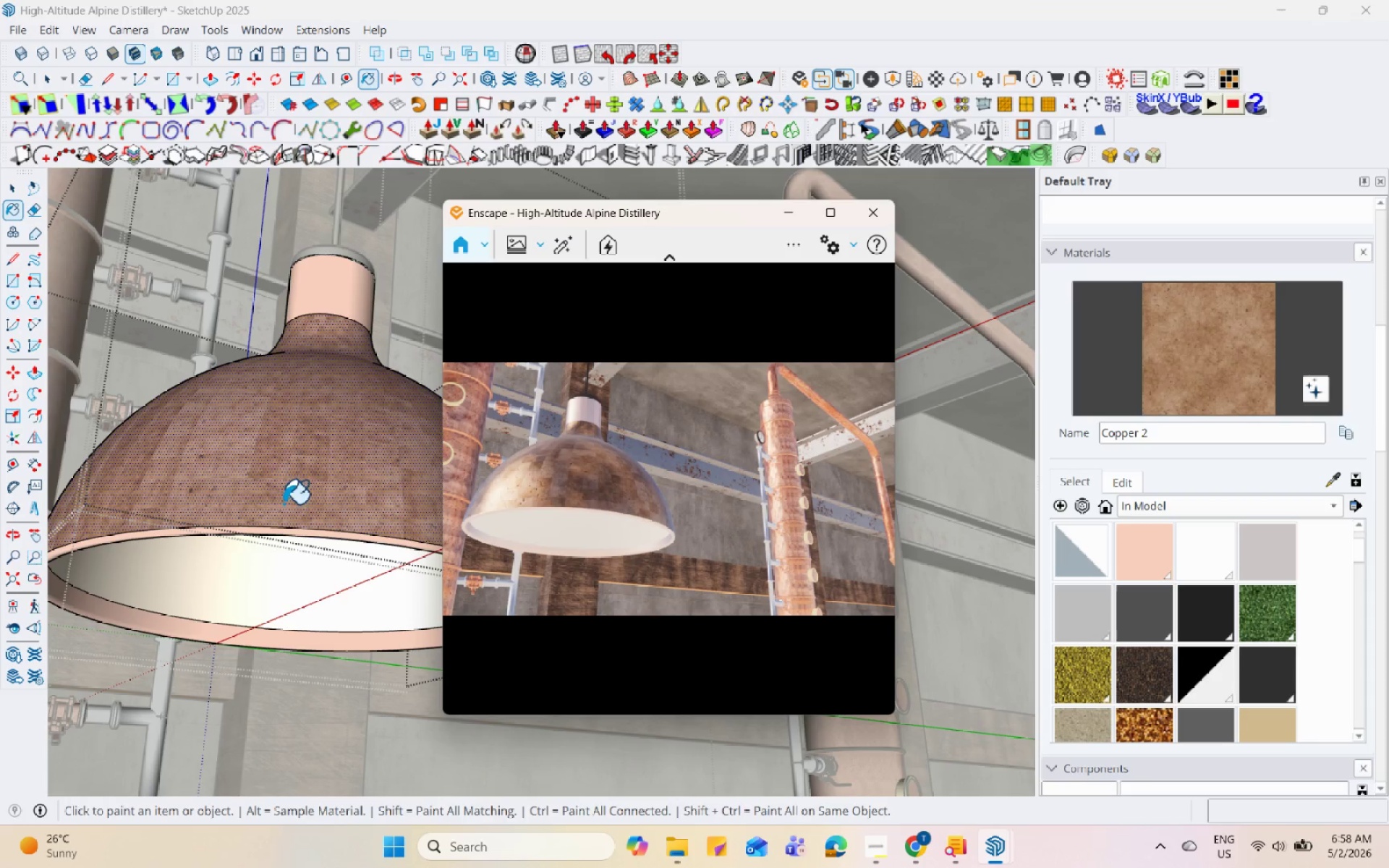 
scroll: coordinate [256, 501], scroll_direction: down, amount: 1.0
 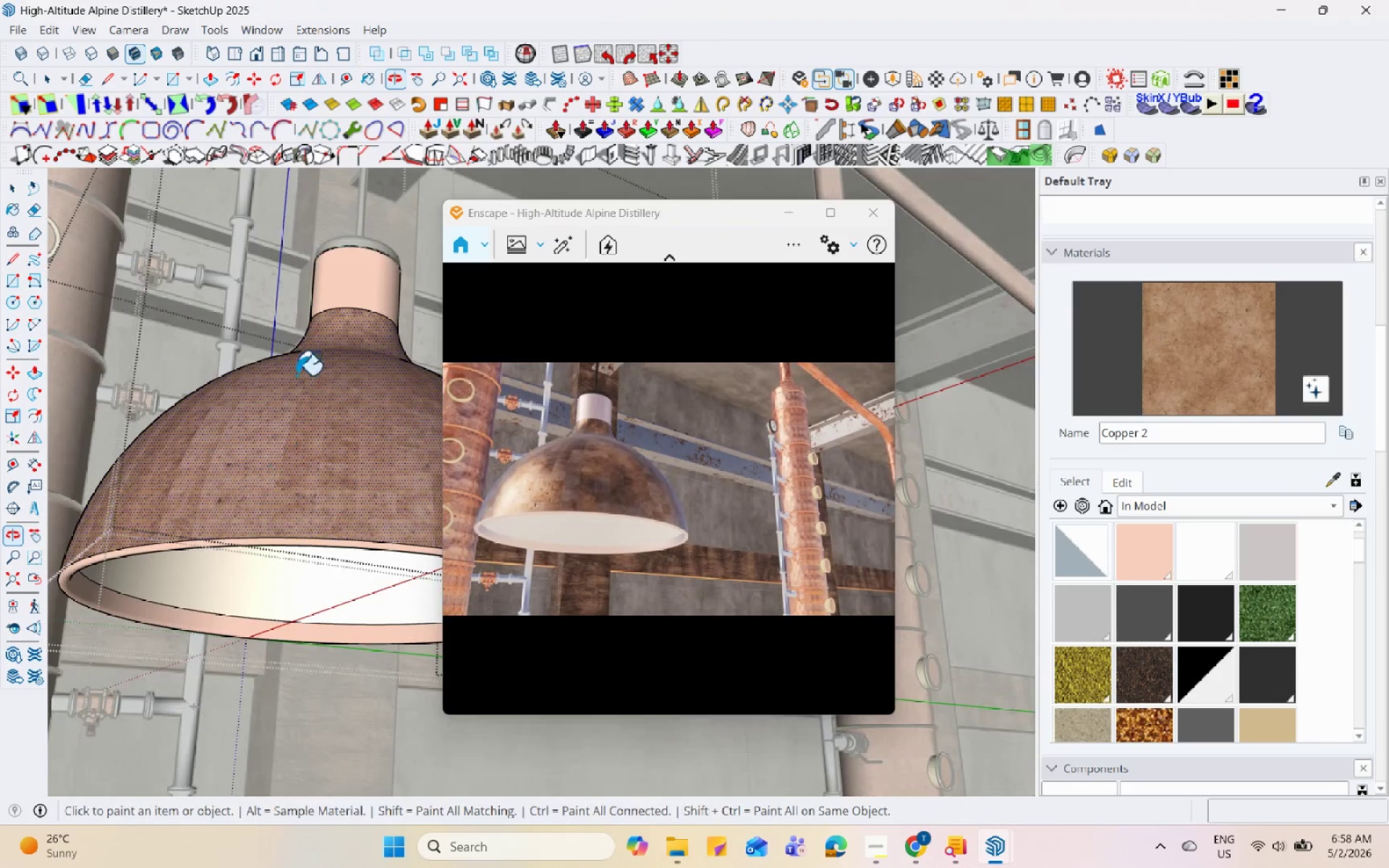 
left_click([360, 285])
 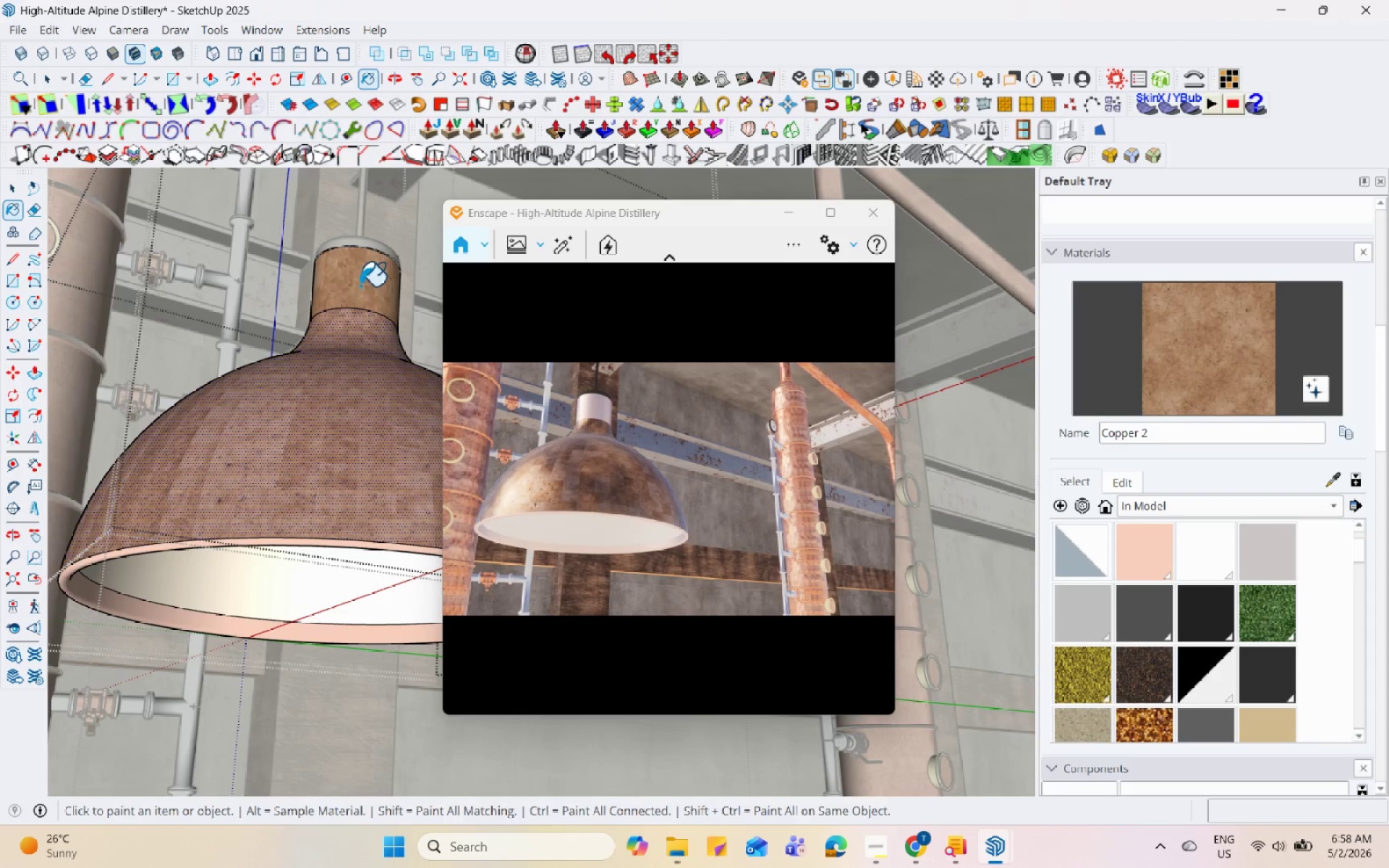 
scroll: coordinate [368, 244], scroll_direction: up, amount: 4.0
 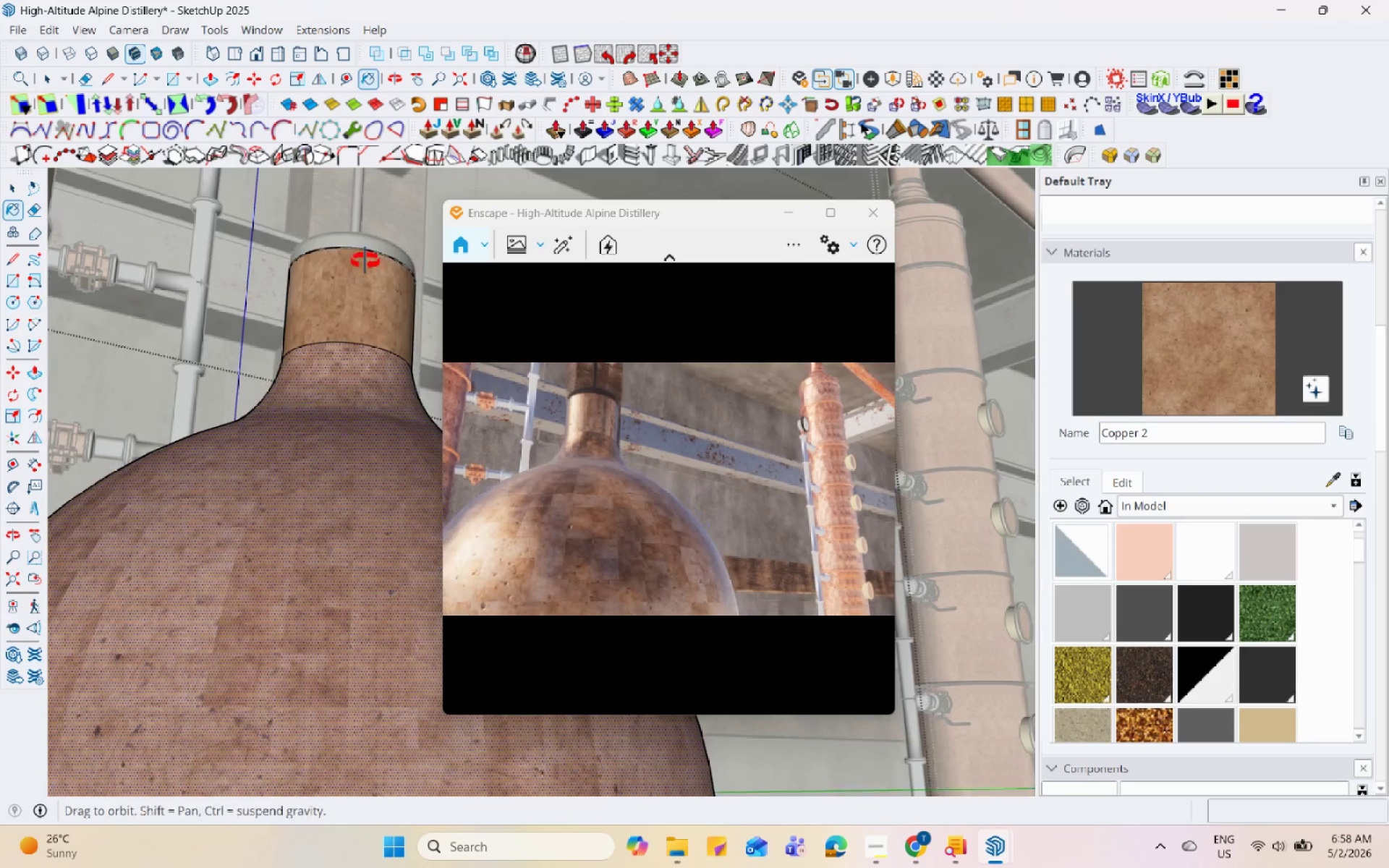 
scroll: coordinate [337, 388], scroll_direction: down, amount: 8.0
 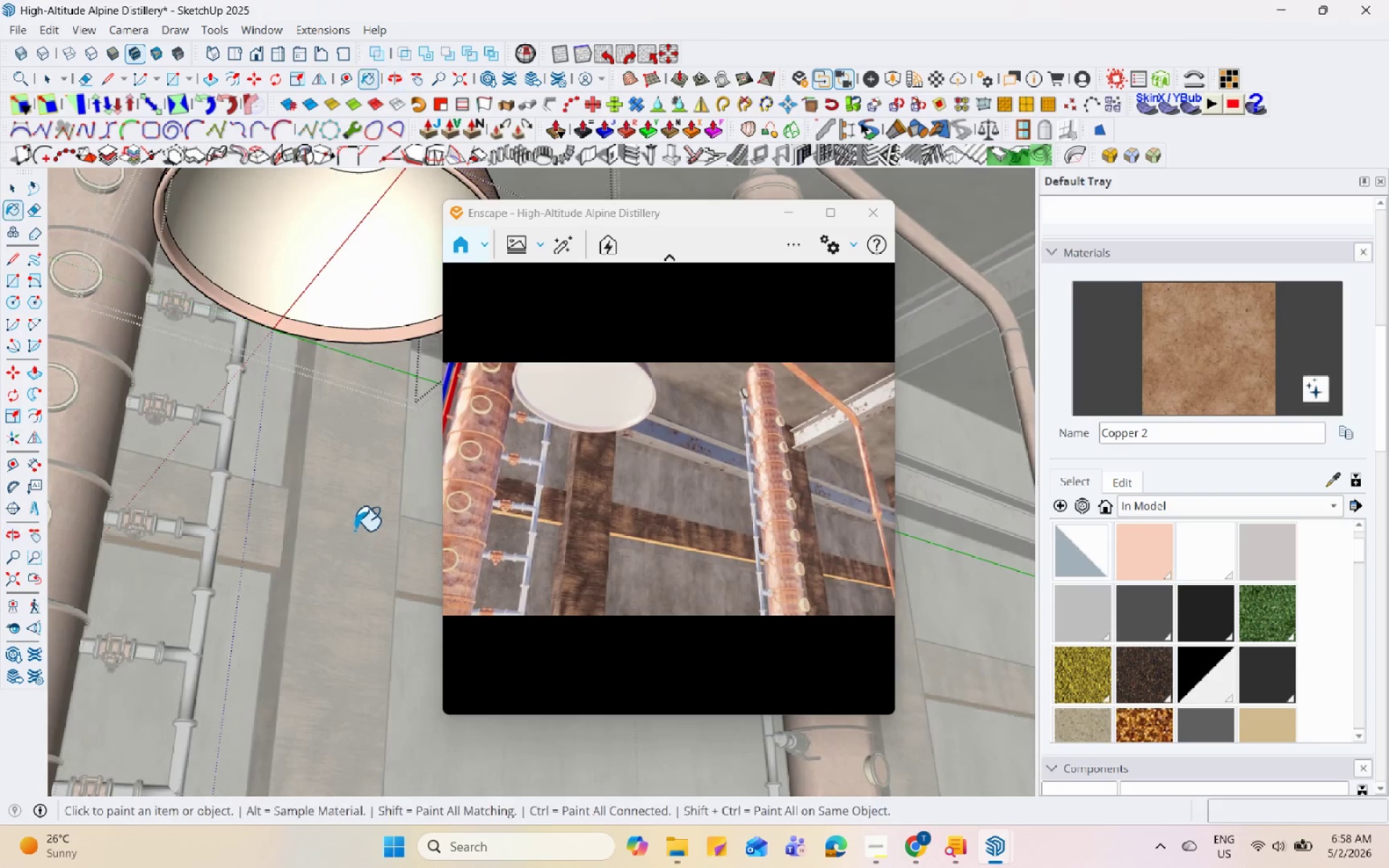 
key(Space)
 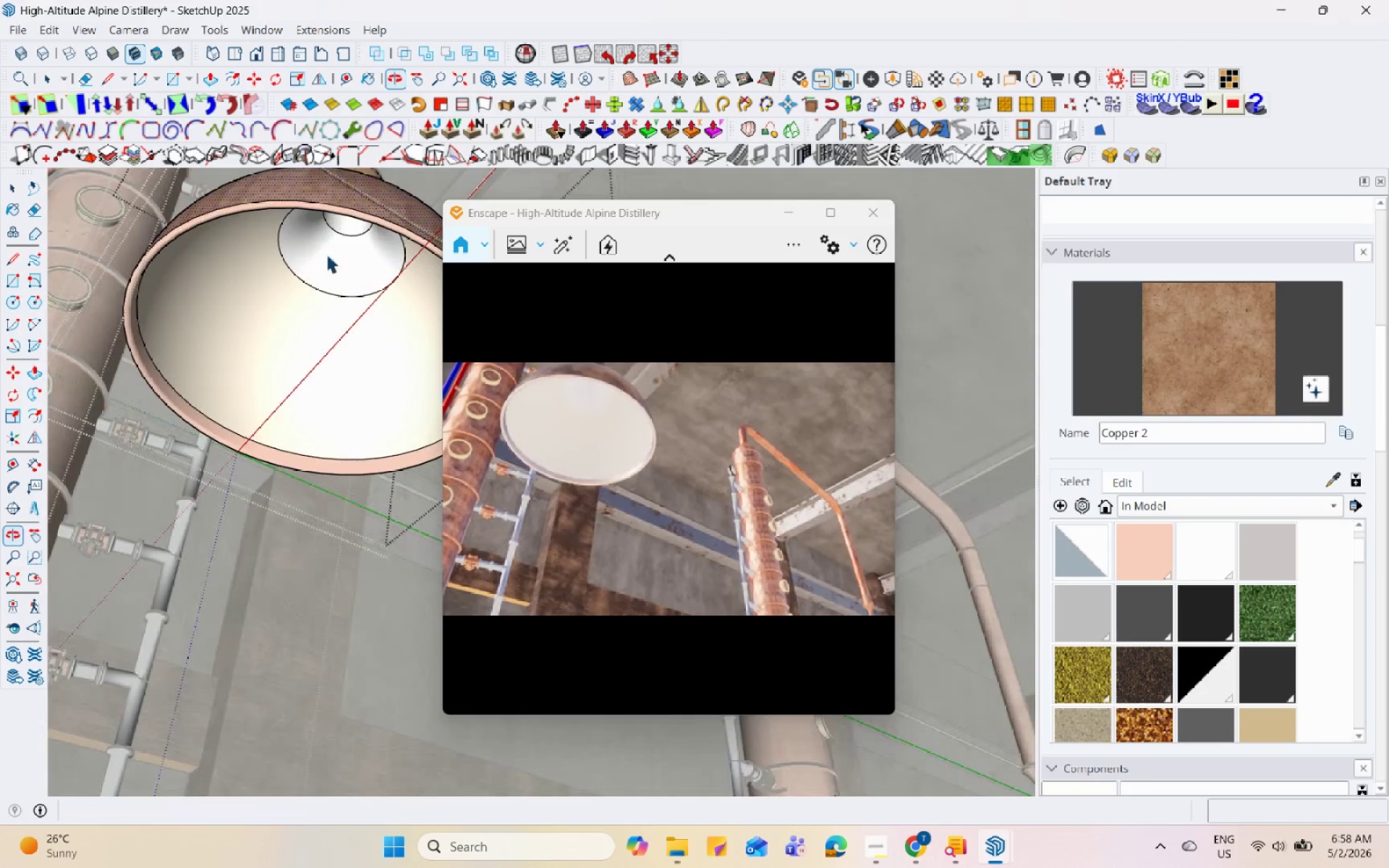 
scroll: coordinate [295, 370], scroll_direction: up, amount: 3.0
 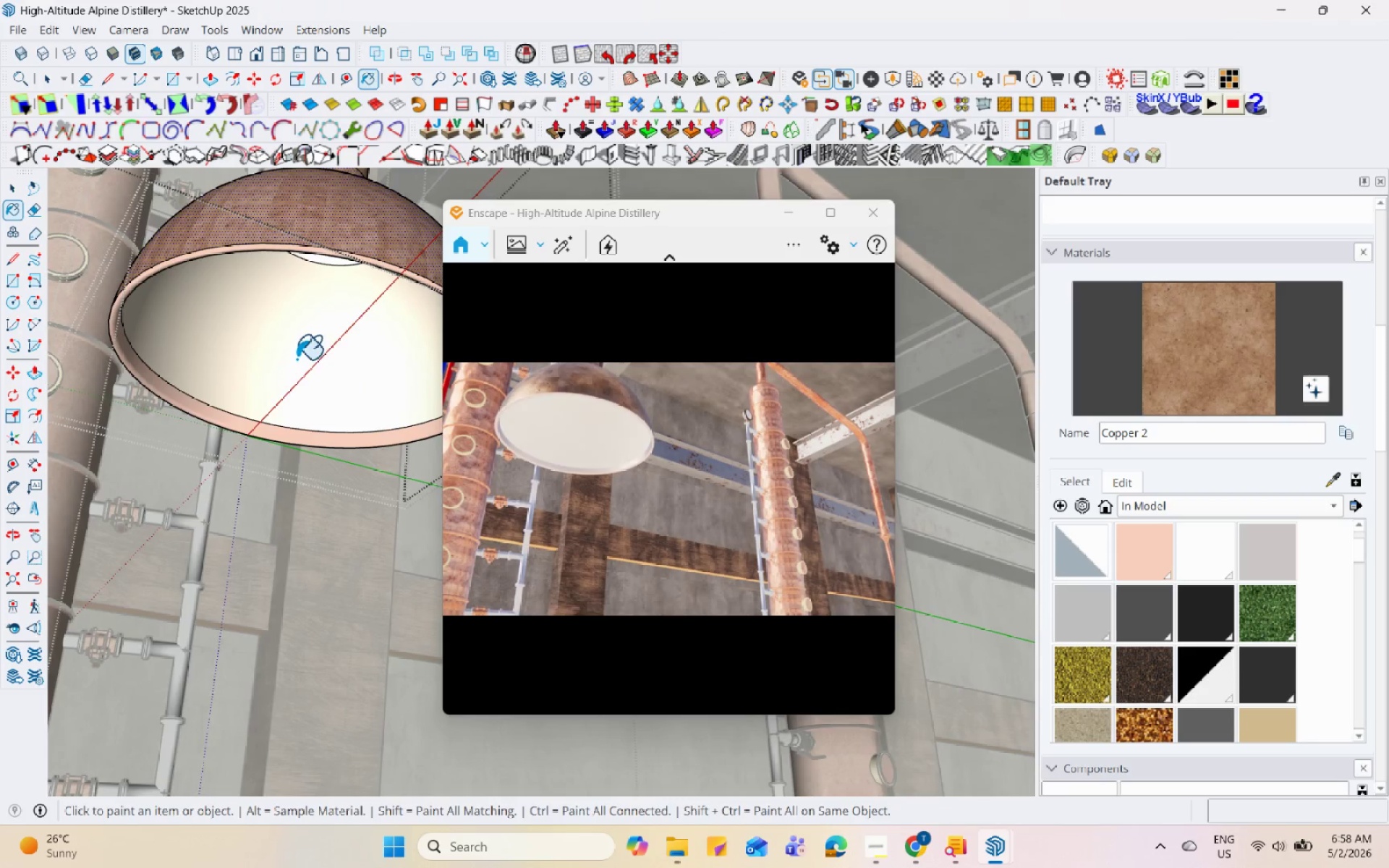 
left_click([318, 305])
 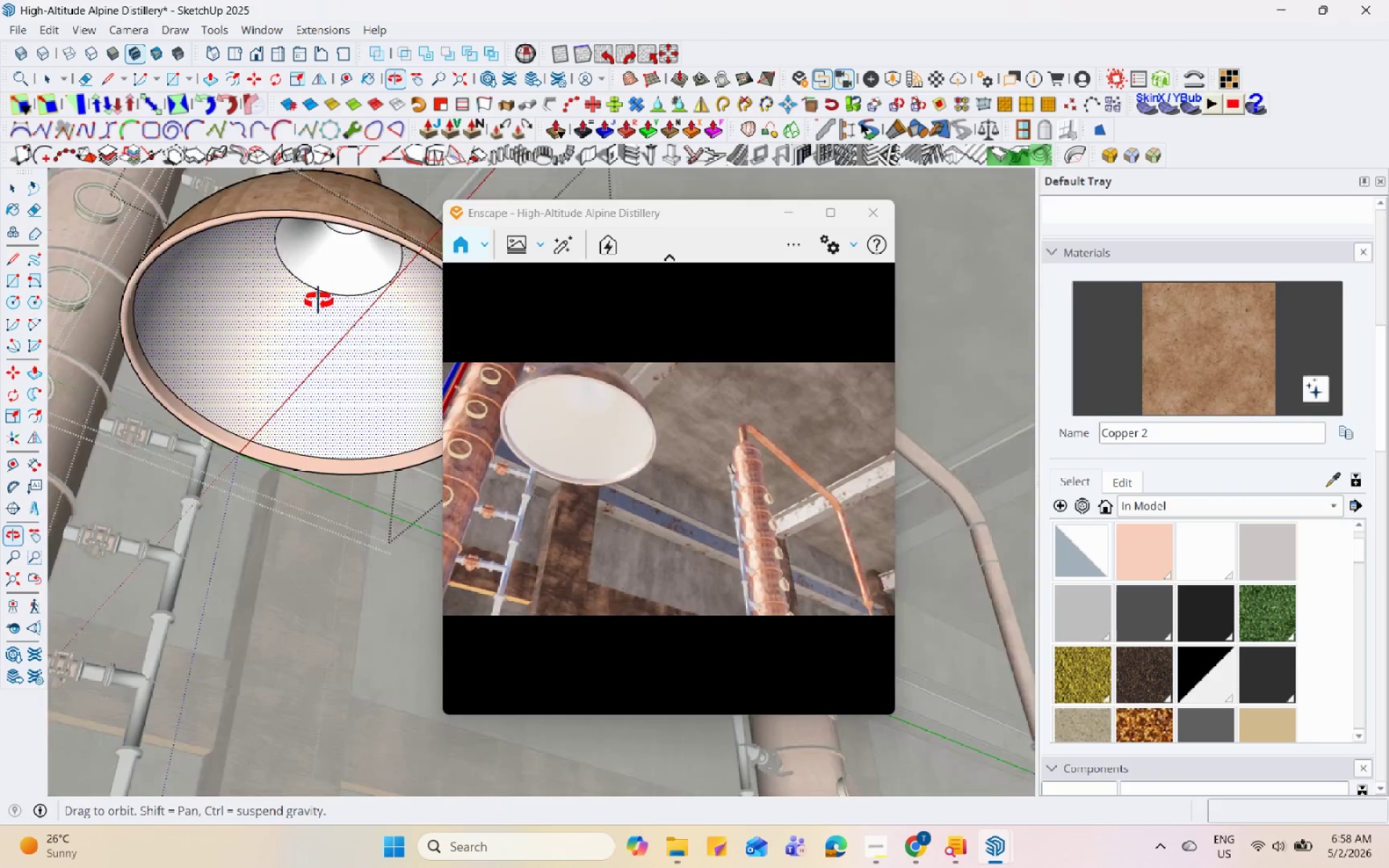 
scroll: coordinate [282, 482], scroll_direction: down, amount: 4.0
 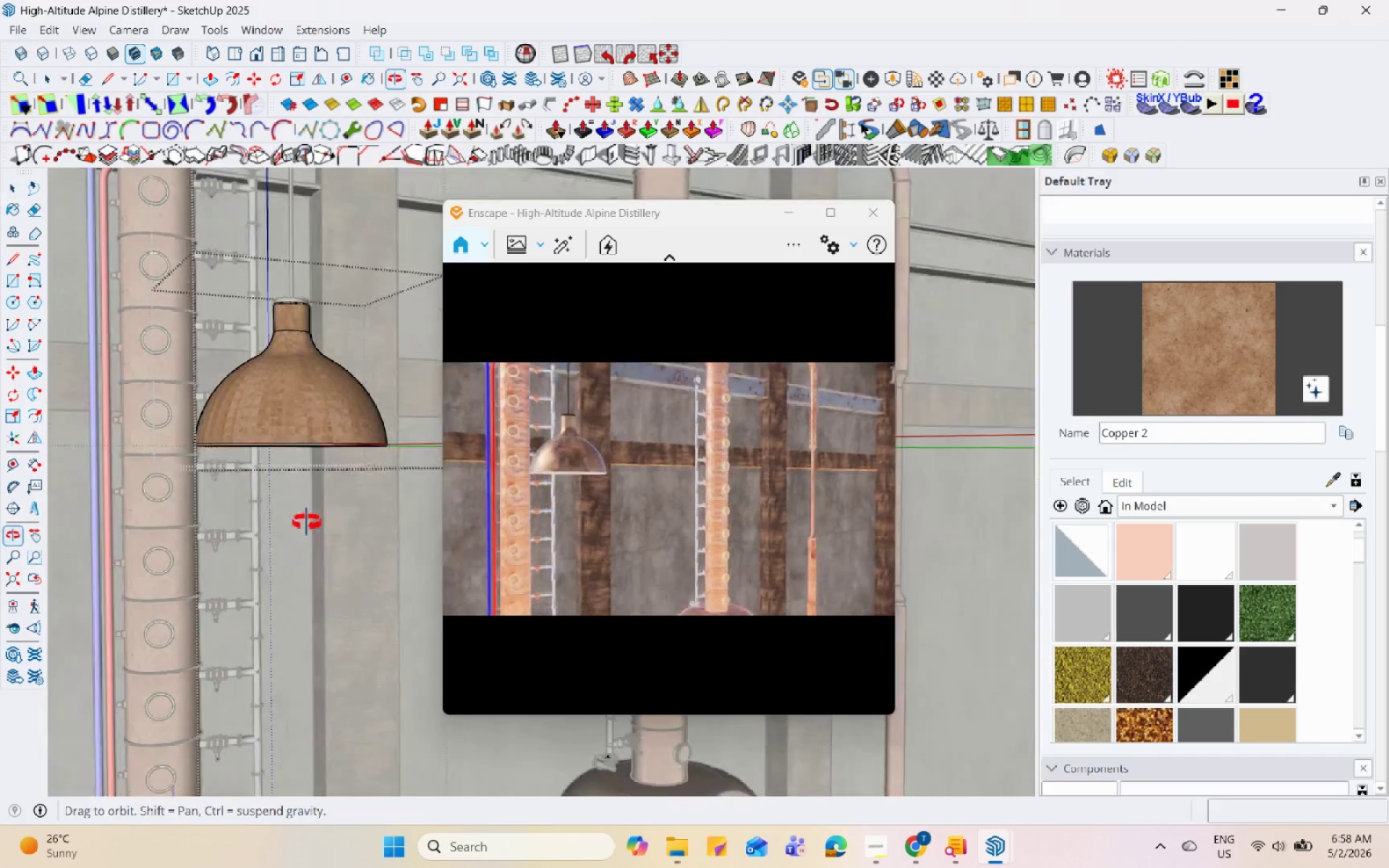 
key(Escape)
 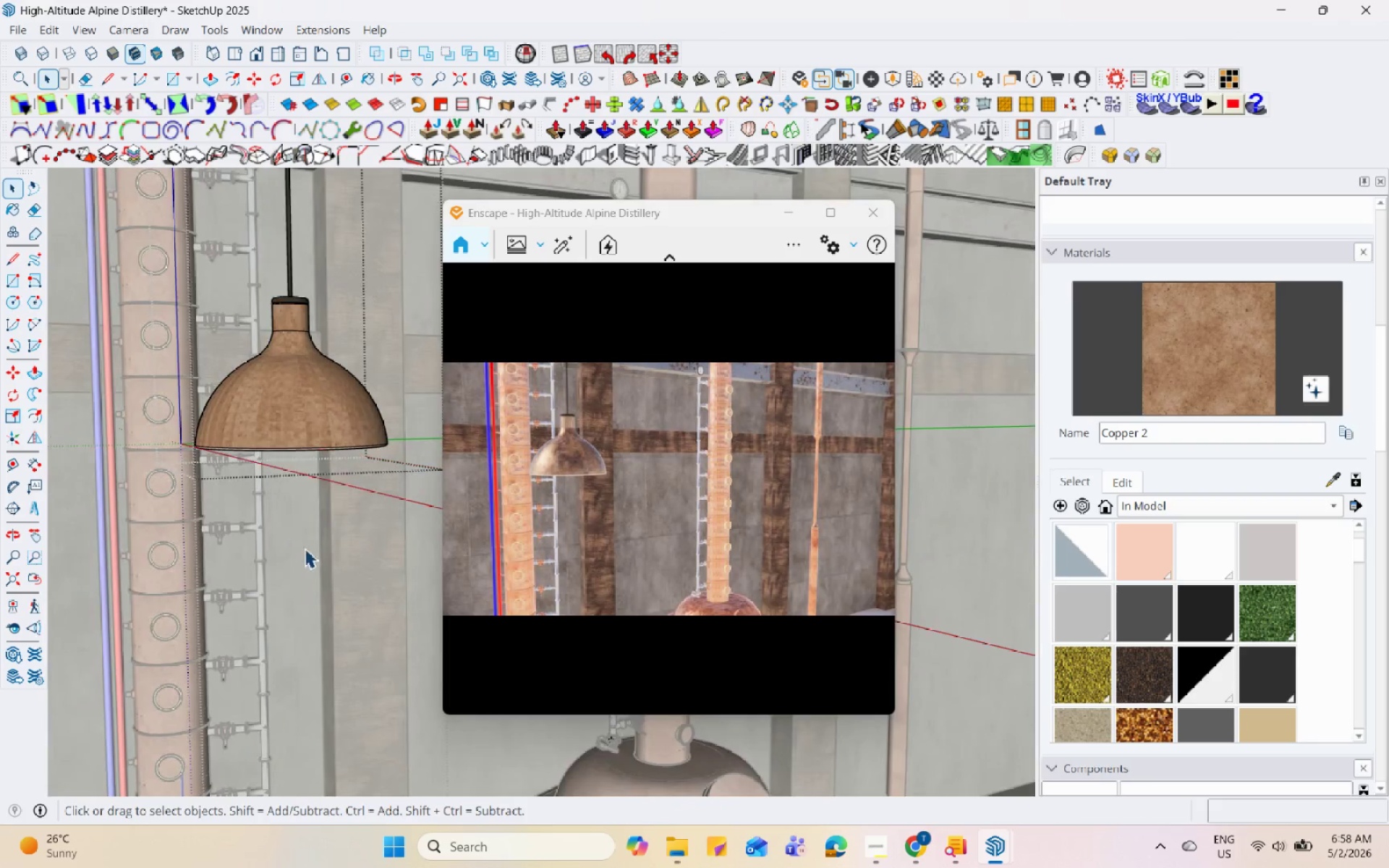 
key(Escape)
 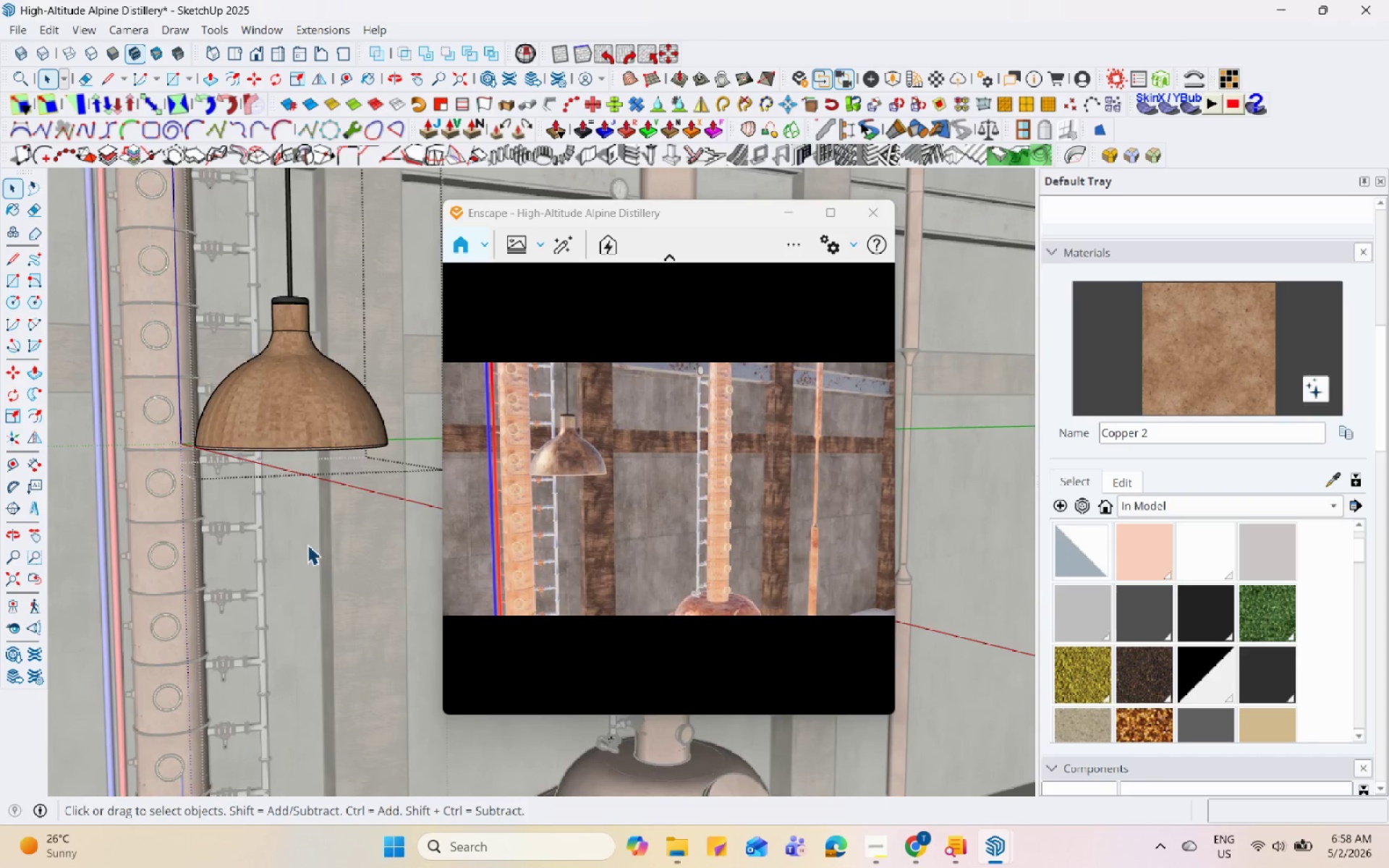 
key(Escape)
 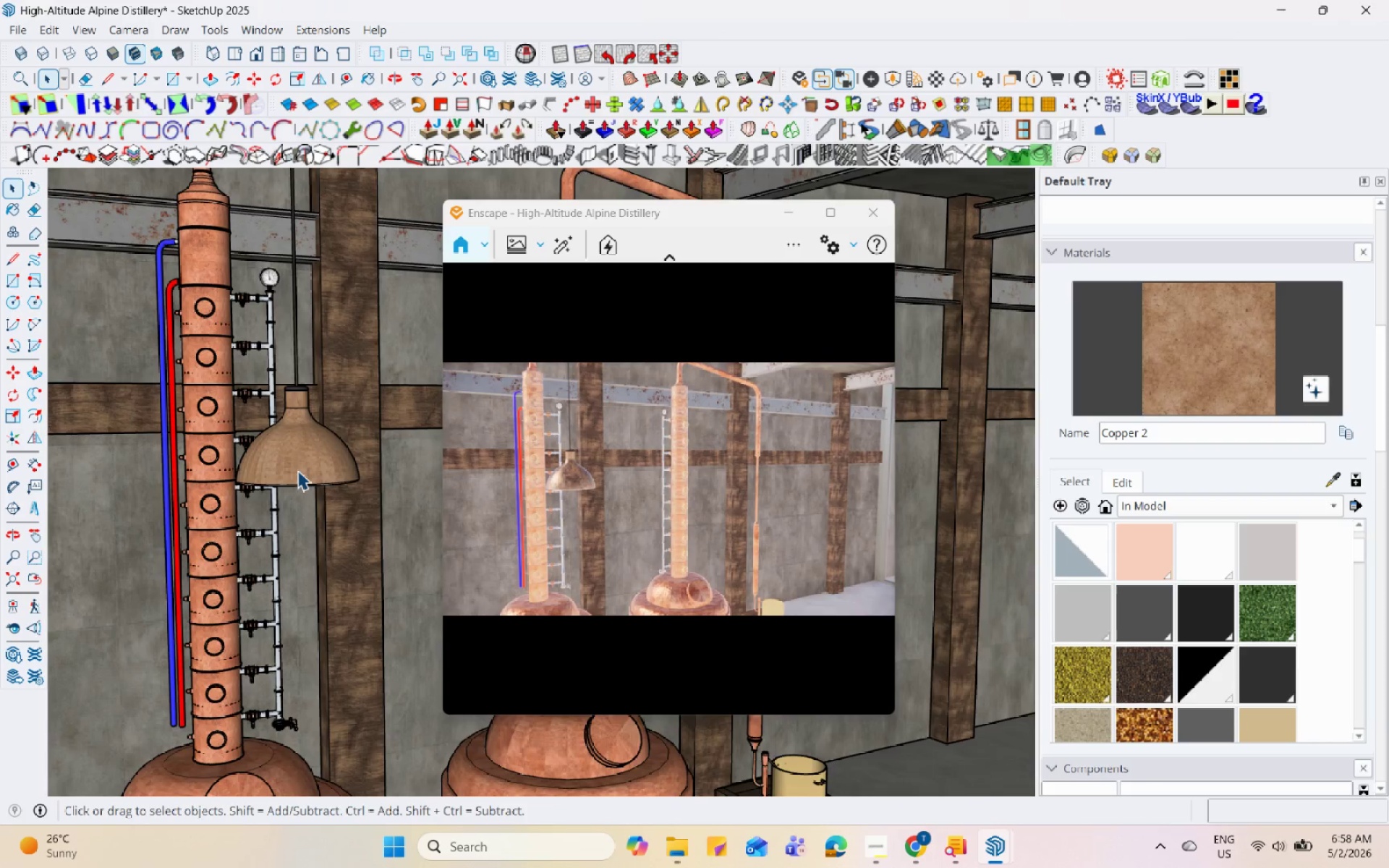 
scroll: coordinate [308, 543], scroll_direction: down, amount: 3.0
 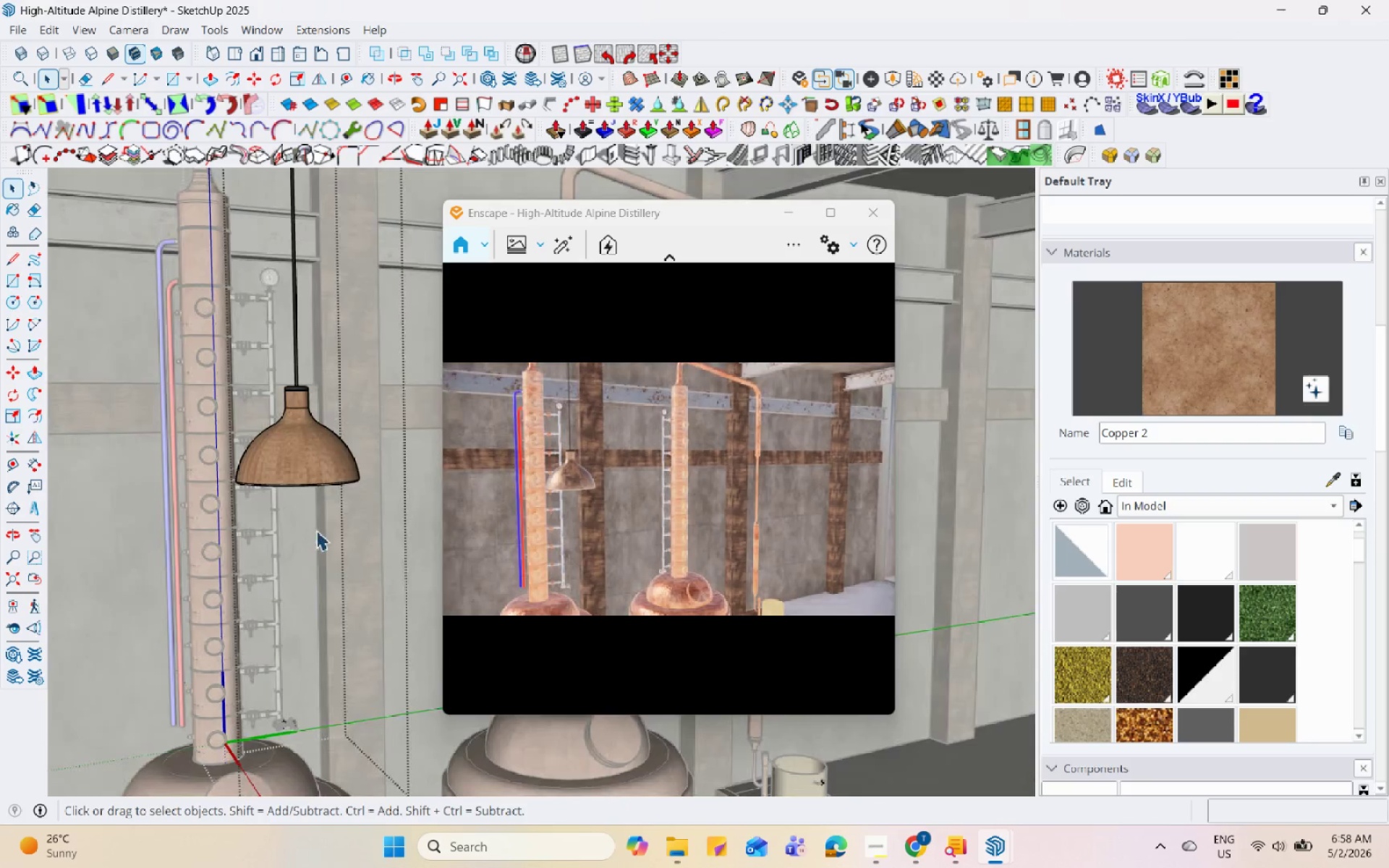 
scroll: coordinate [296, 469], scroll_direction: up, amount: 6.0
 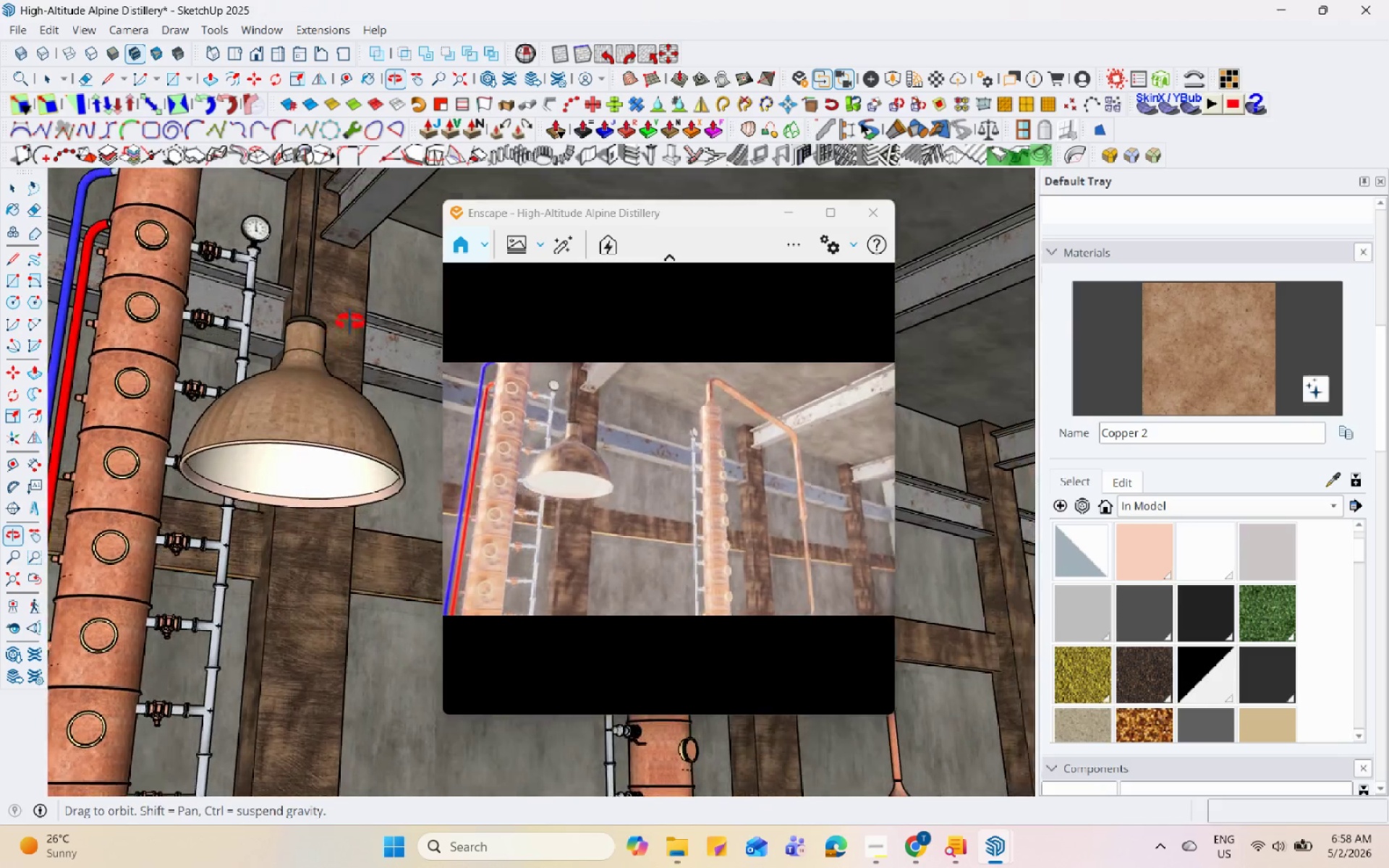 
scroll: coordinate [292, 522], scroll_direction: down, amount: 7.0
 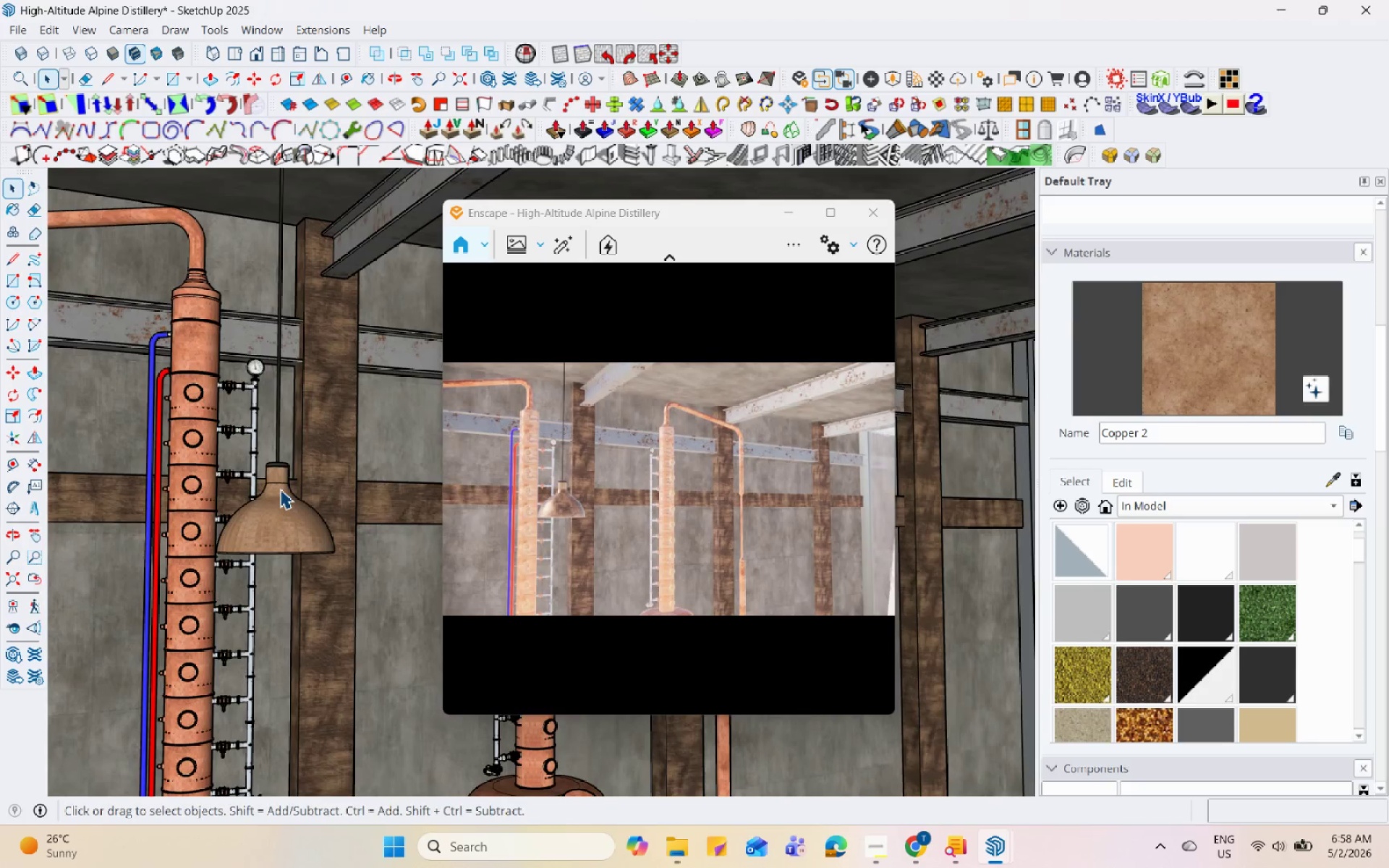 
left_click([279, 489])
 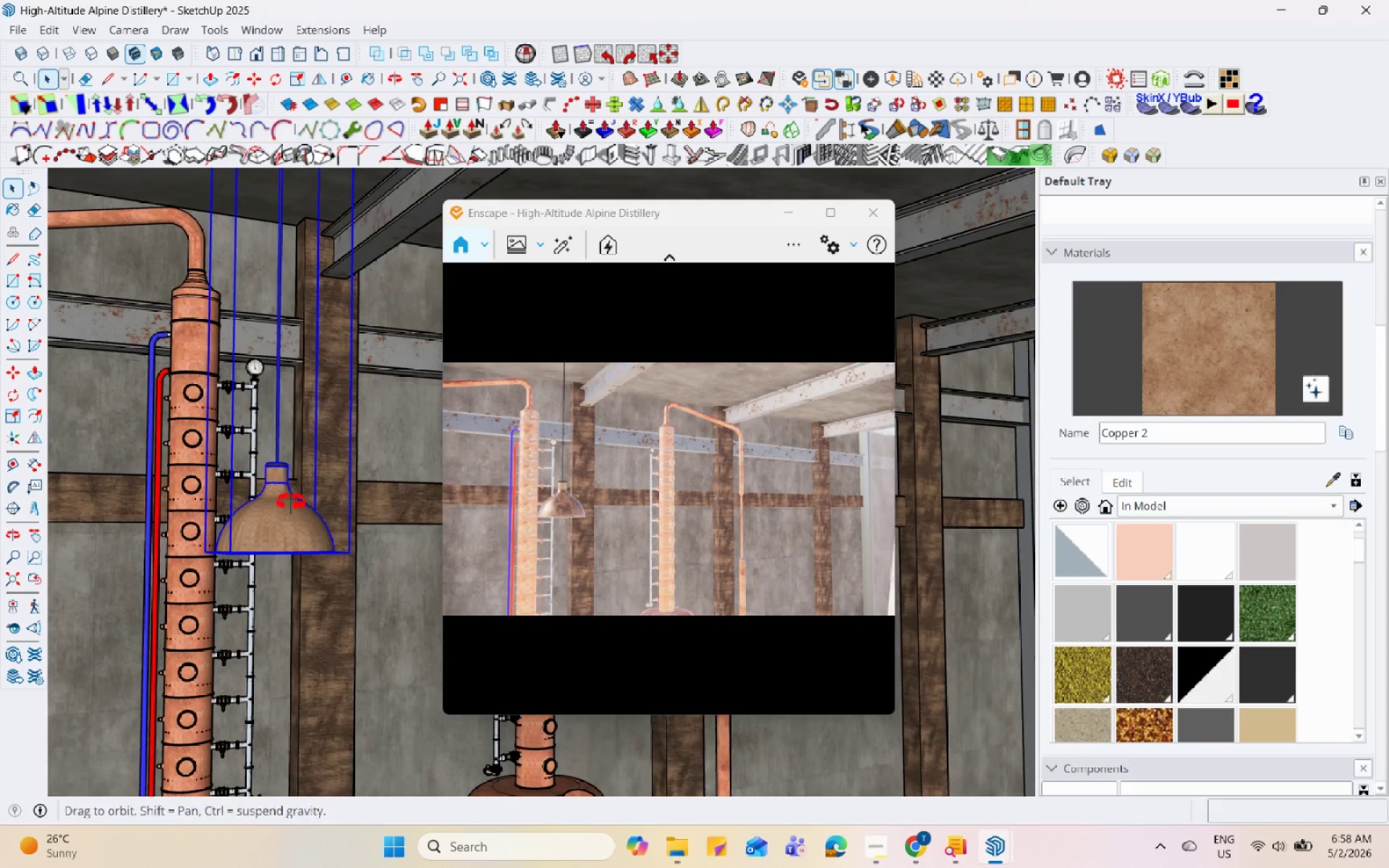 
scroll: coordinate [268, 490], scroll_direction: down, amount: 12.0
 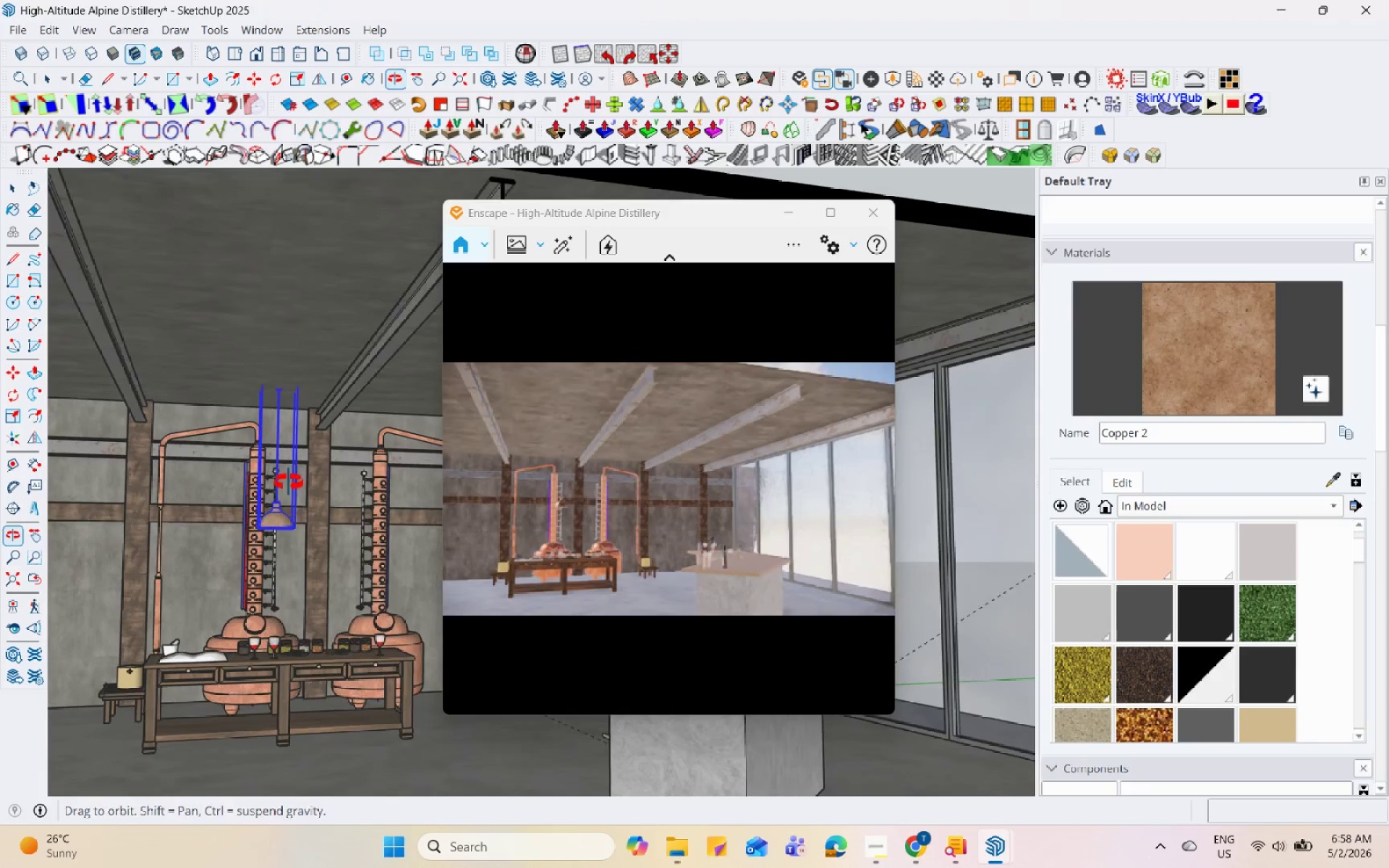 
key(M)
 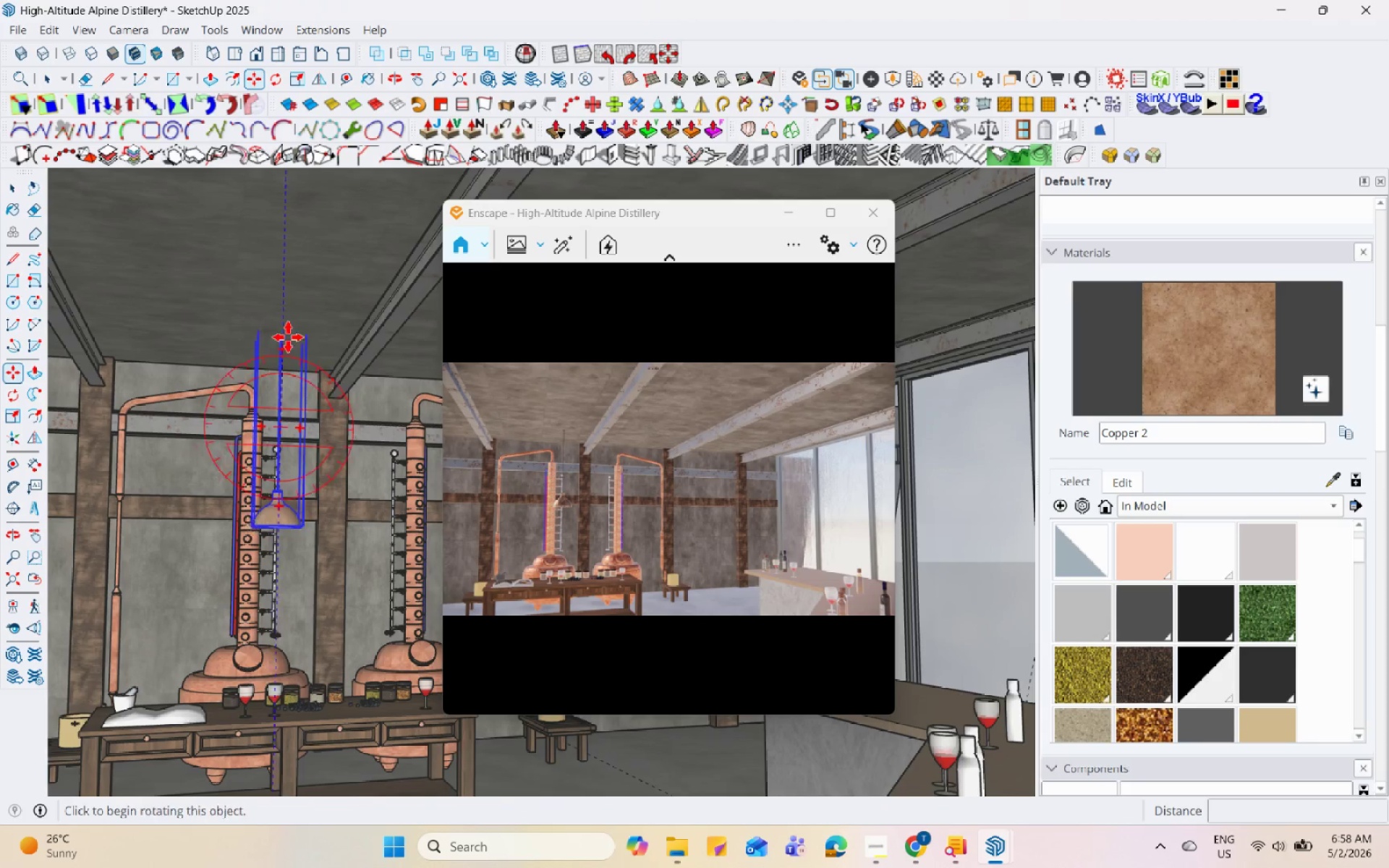 
scroll: coordinate [271, 536], scroll_direction: up, amount: 3.0
 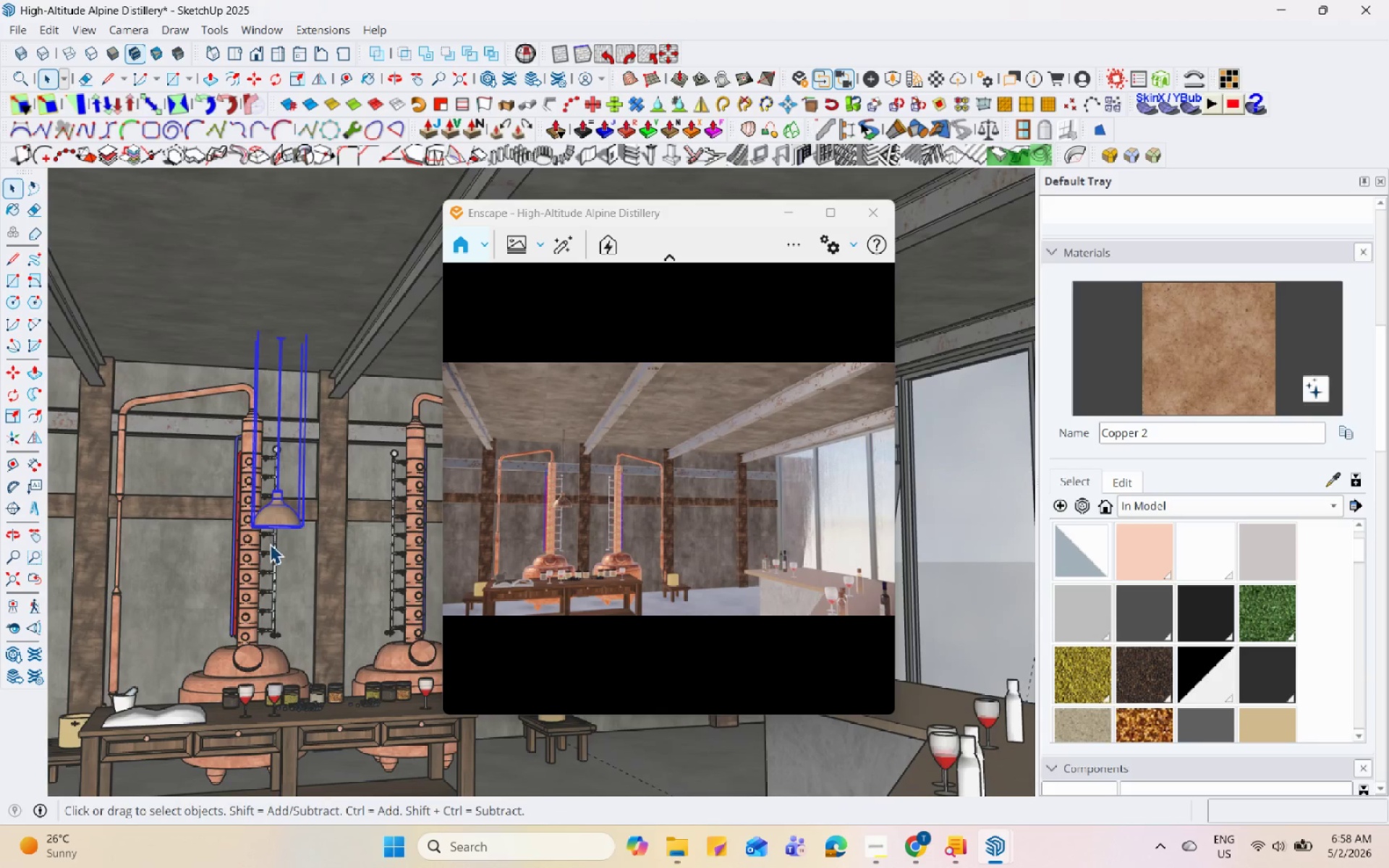 
left_click([296, 305])
 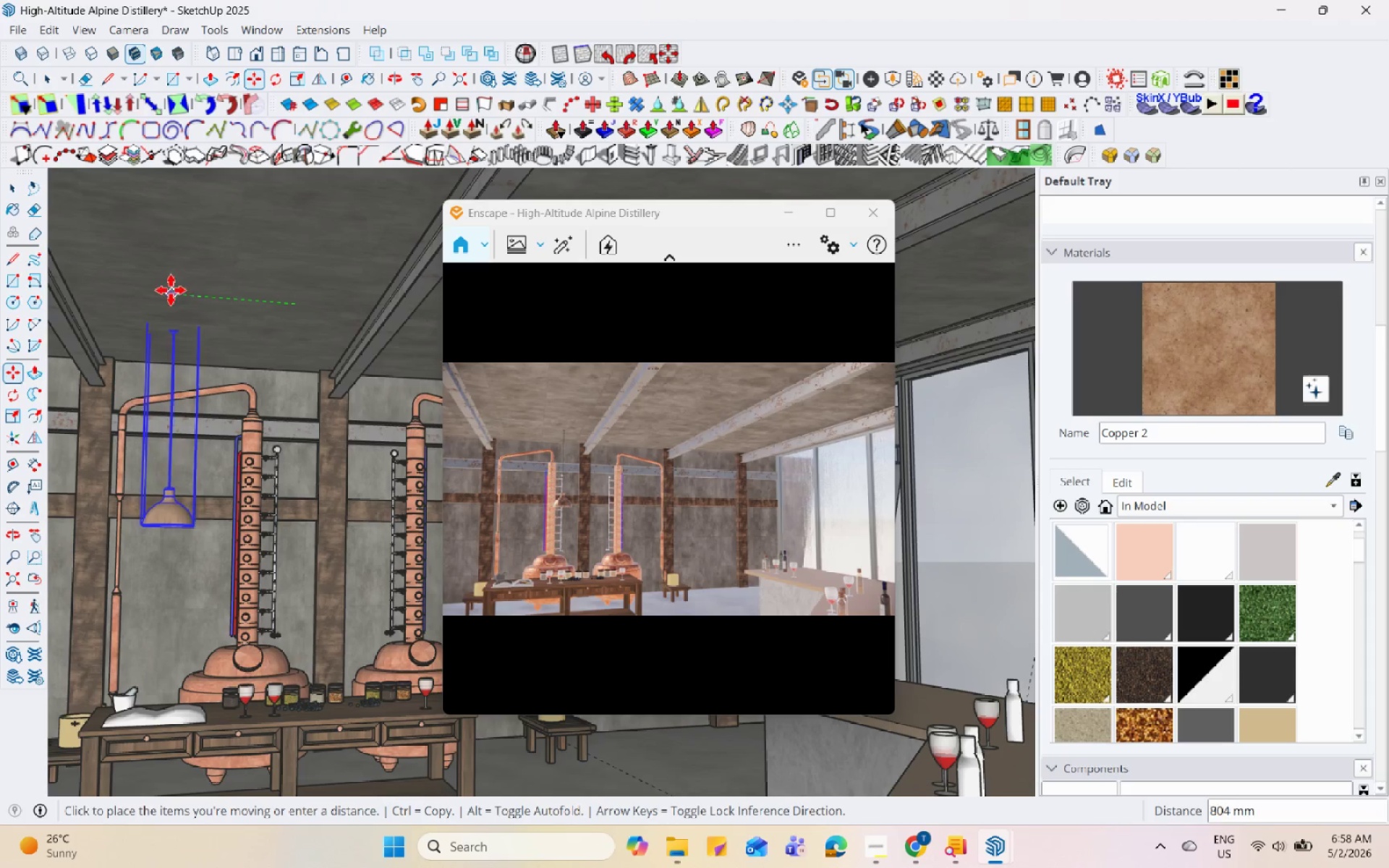 
left_click([152, 293])
 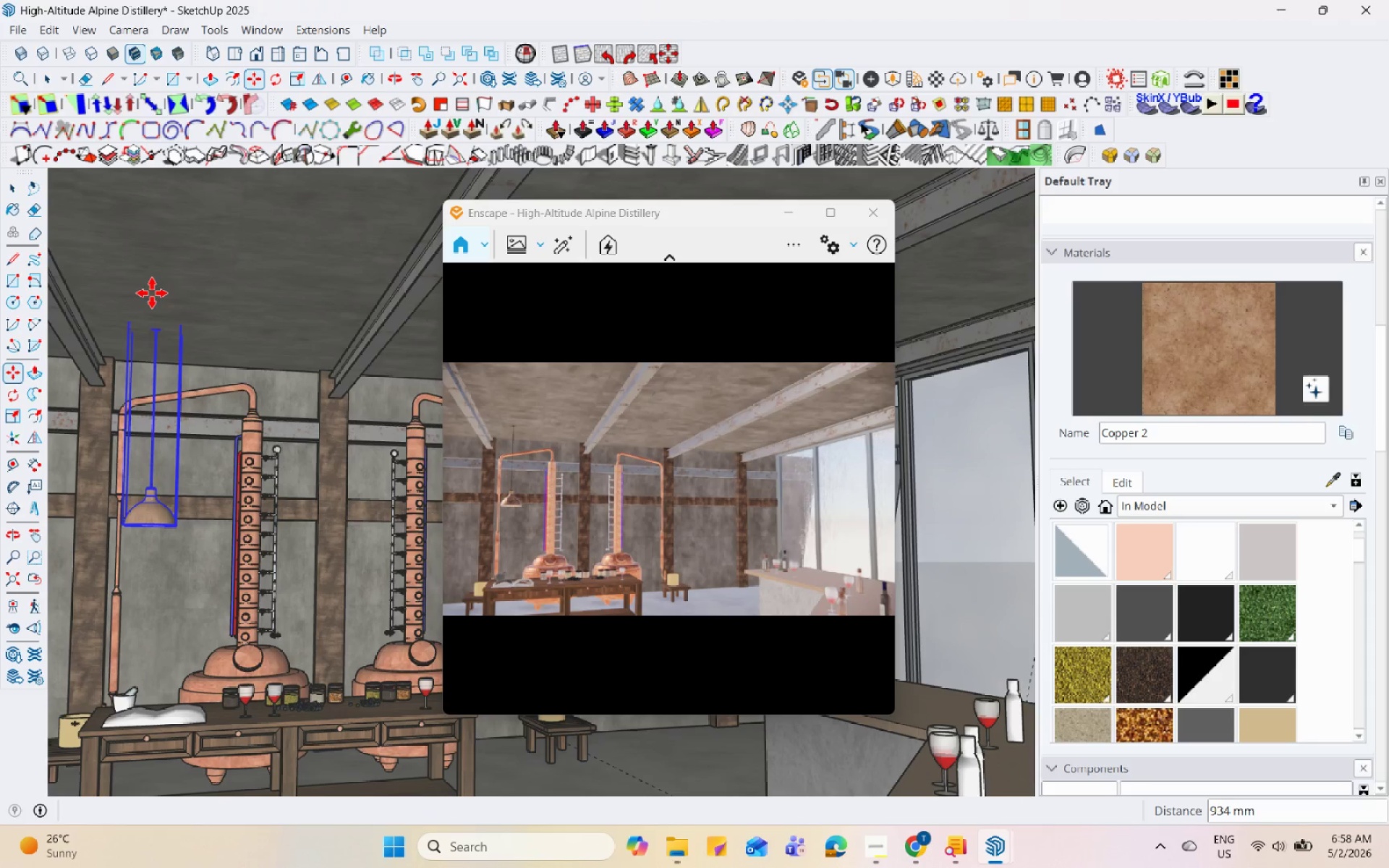 
key(Control+ControlLeft)
 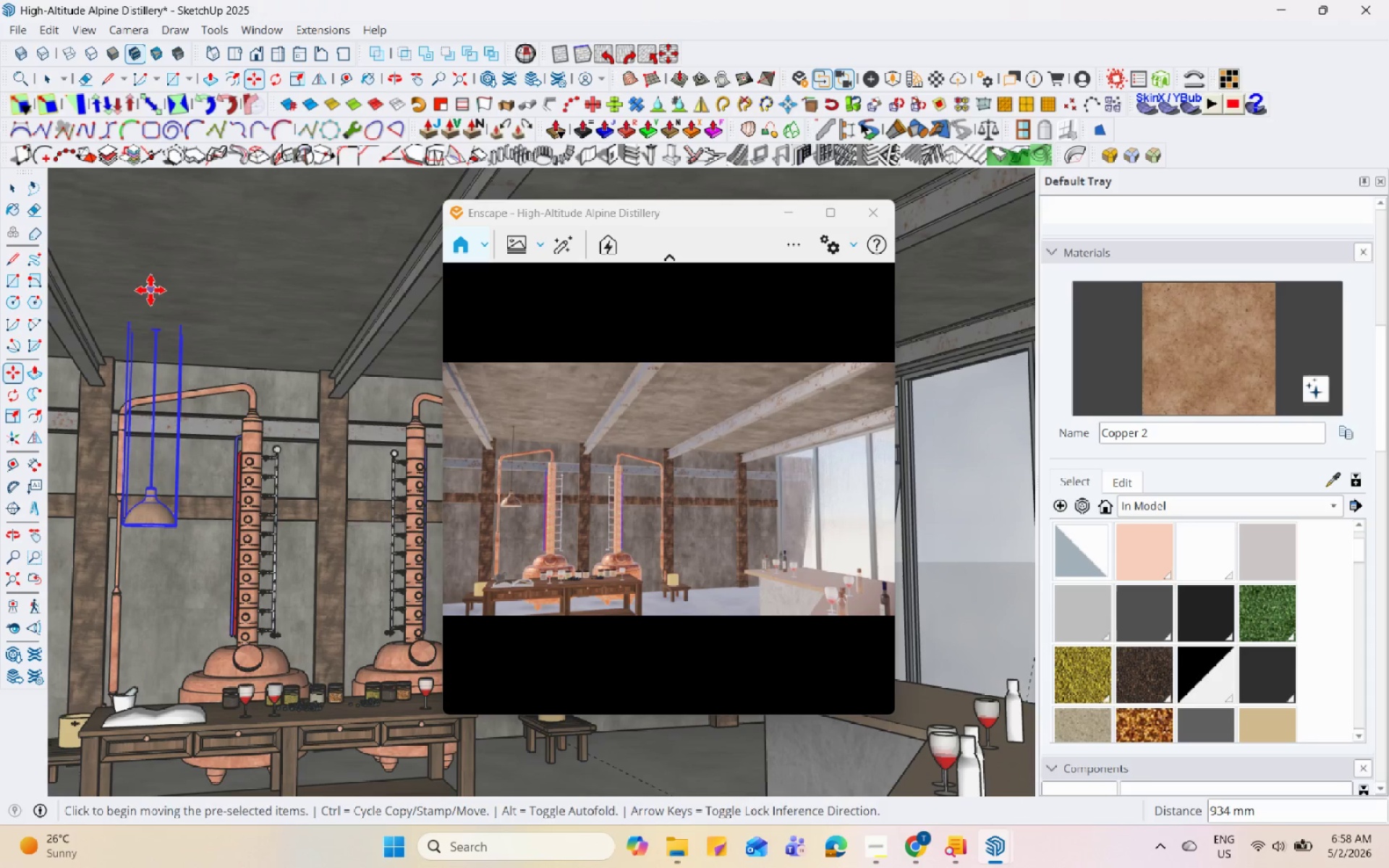 
double_click([150, 290])
 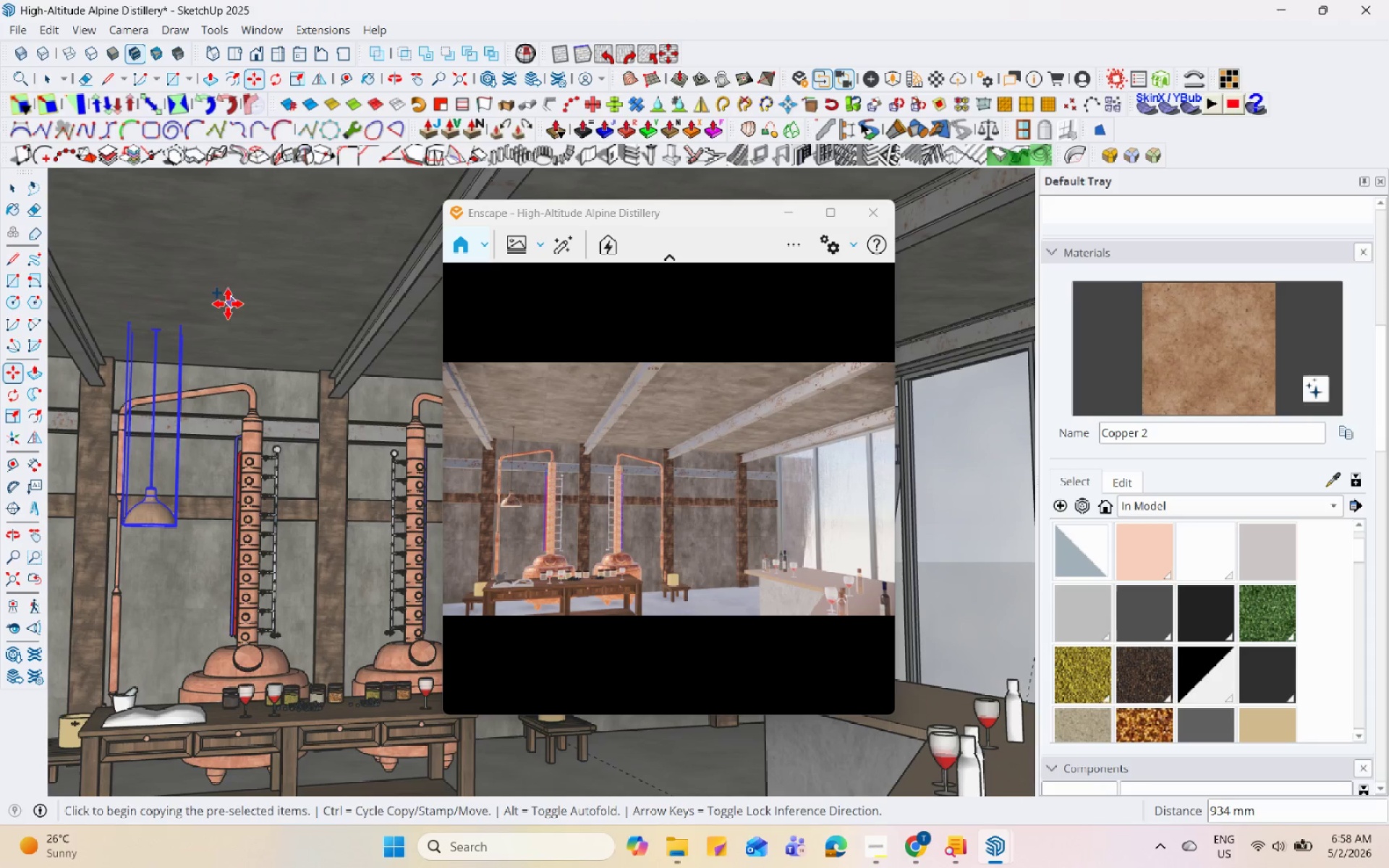 
hold_key(key=ControlLeft, duration=0.34)
left_click([185, 284])
 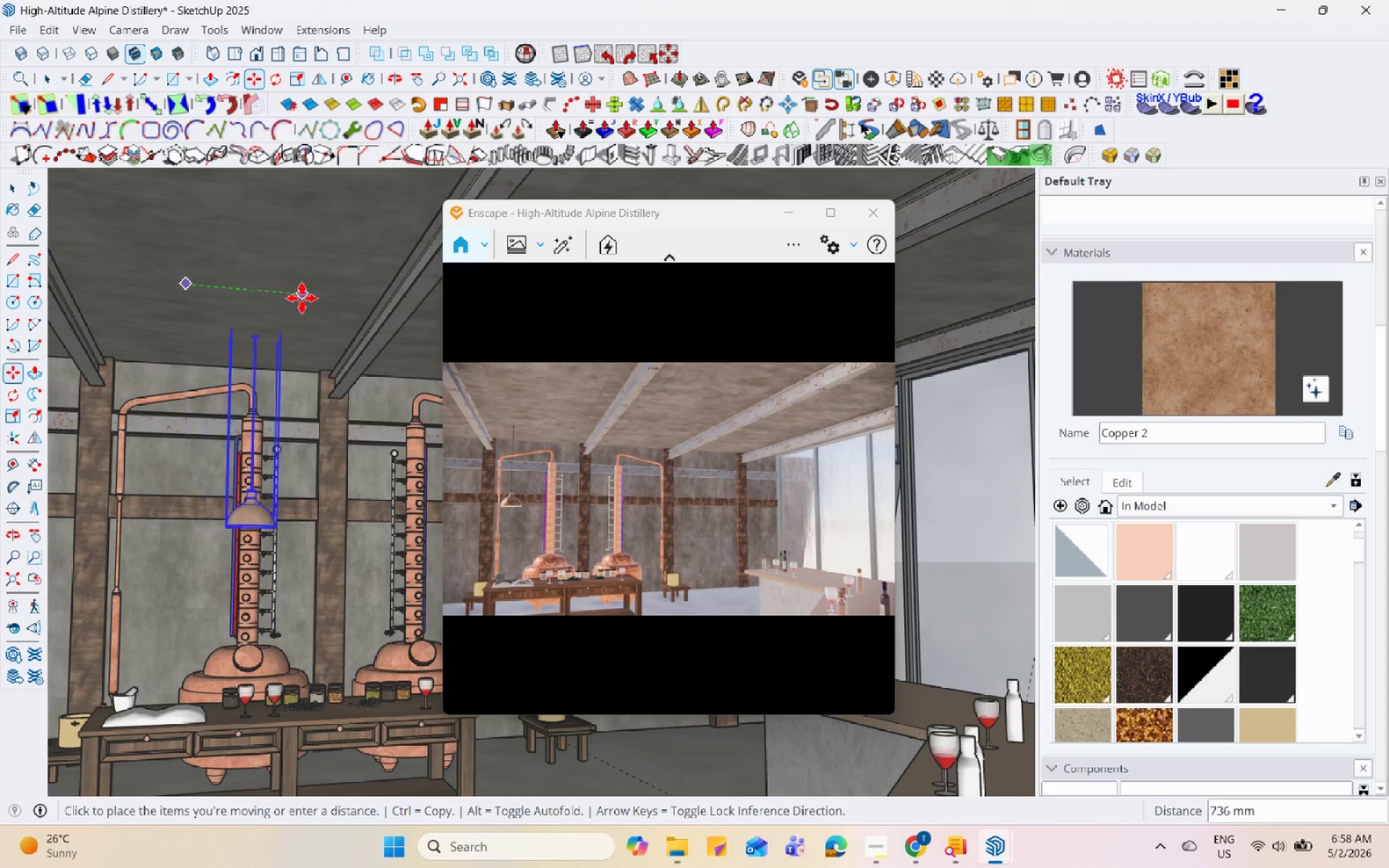 
key(Control+ControlLeft)
 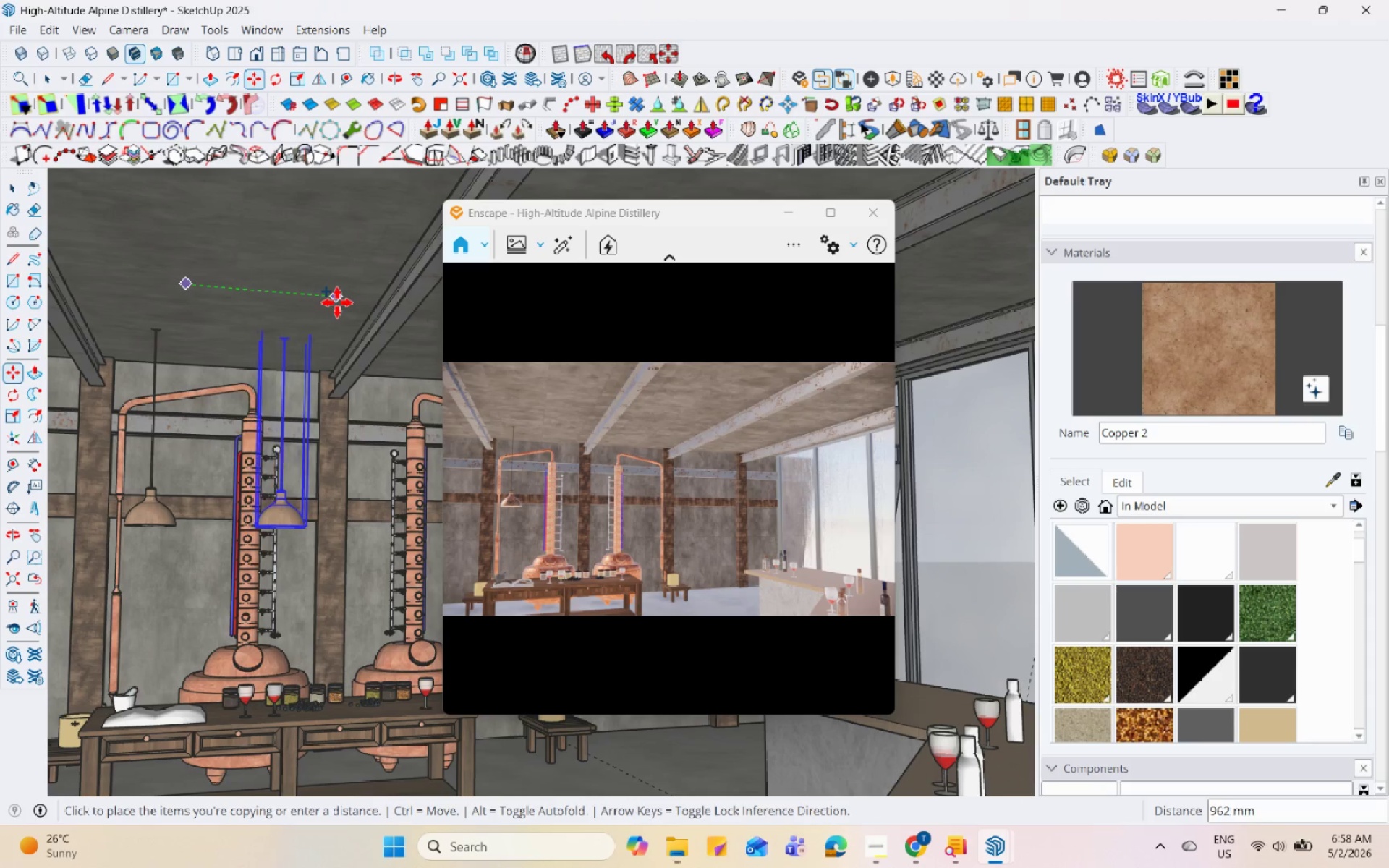 
left_click([341, 302])
 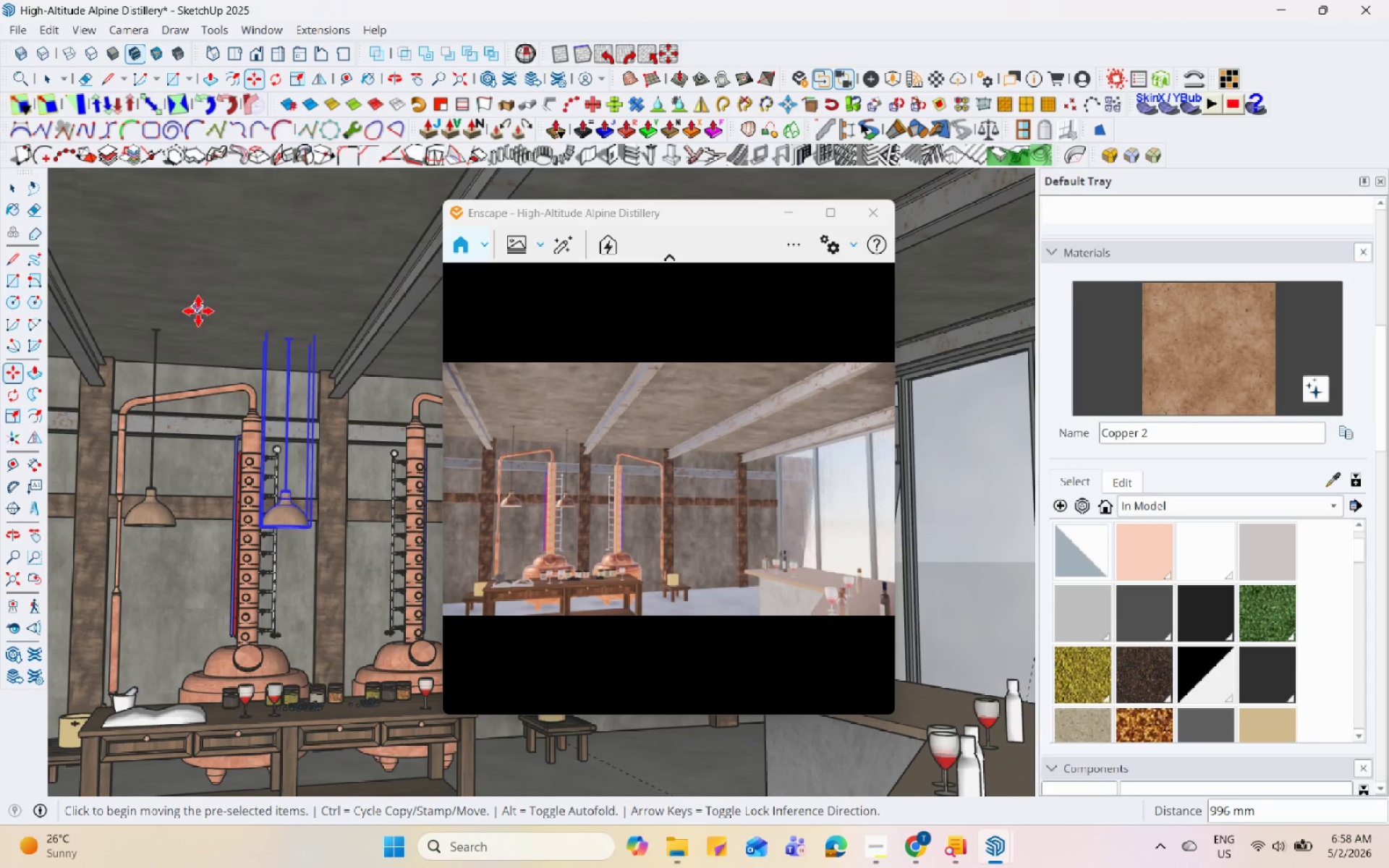 
scroll: coordinate [199, 331], scroll_direction: down, amount: 2.0
 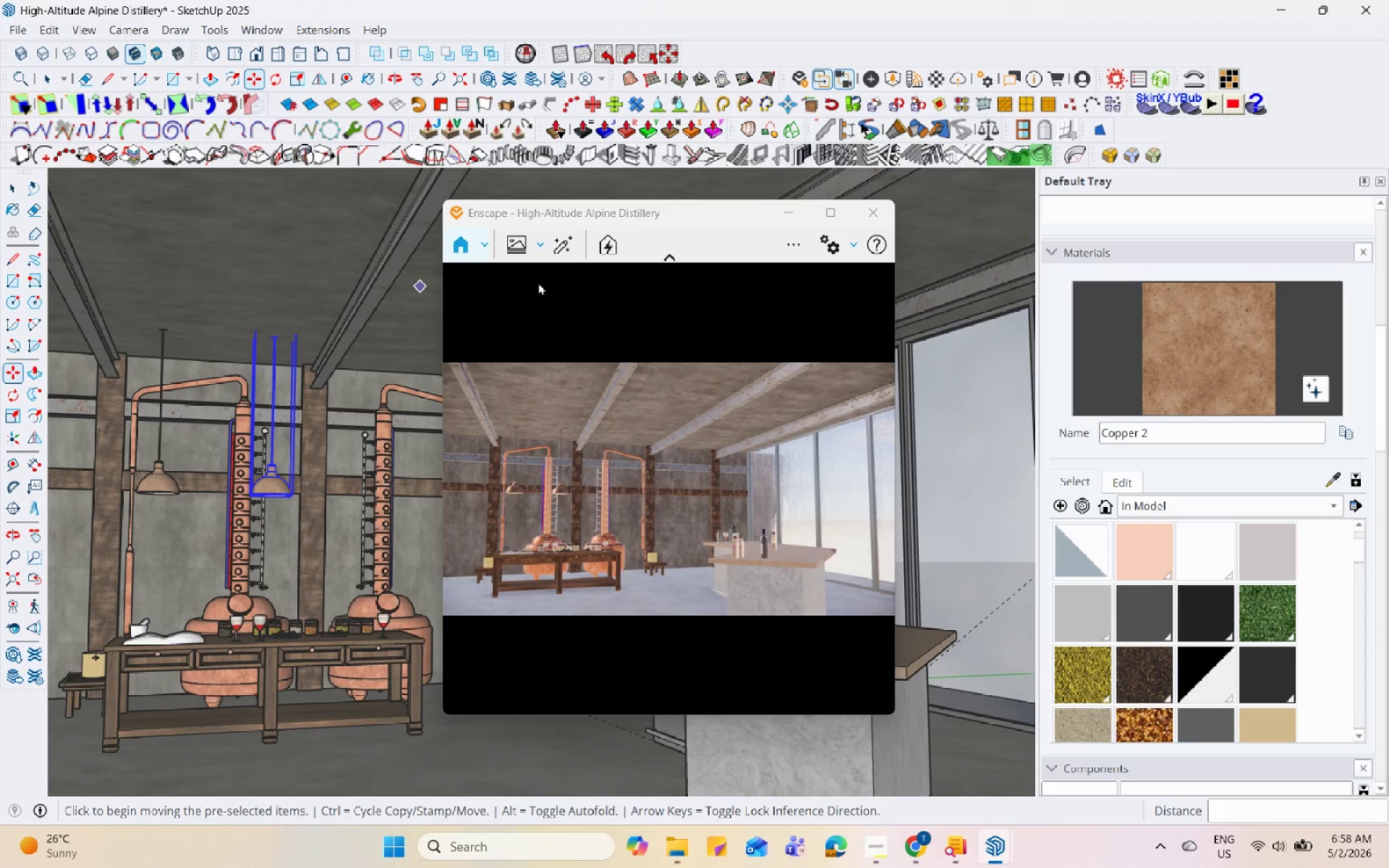 
left_click_drag(start_coordinate=[616, 218], to_coordinate=[1013, 239])
 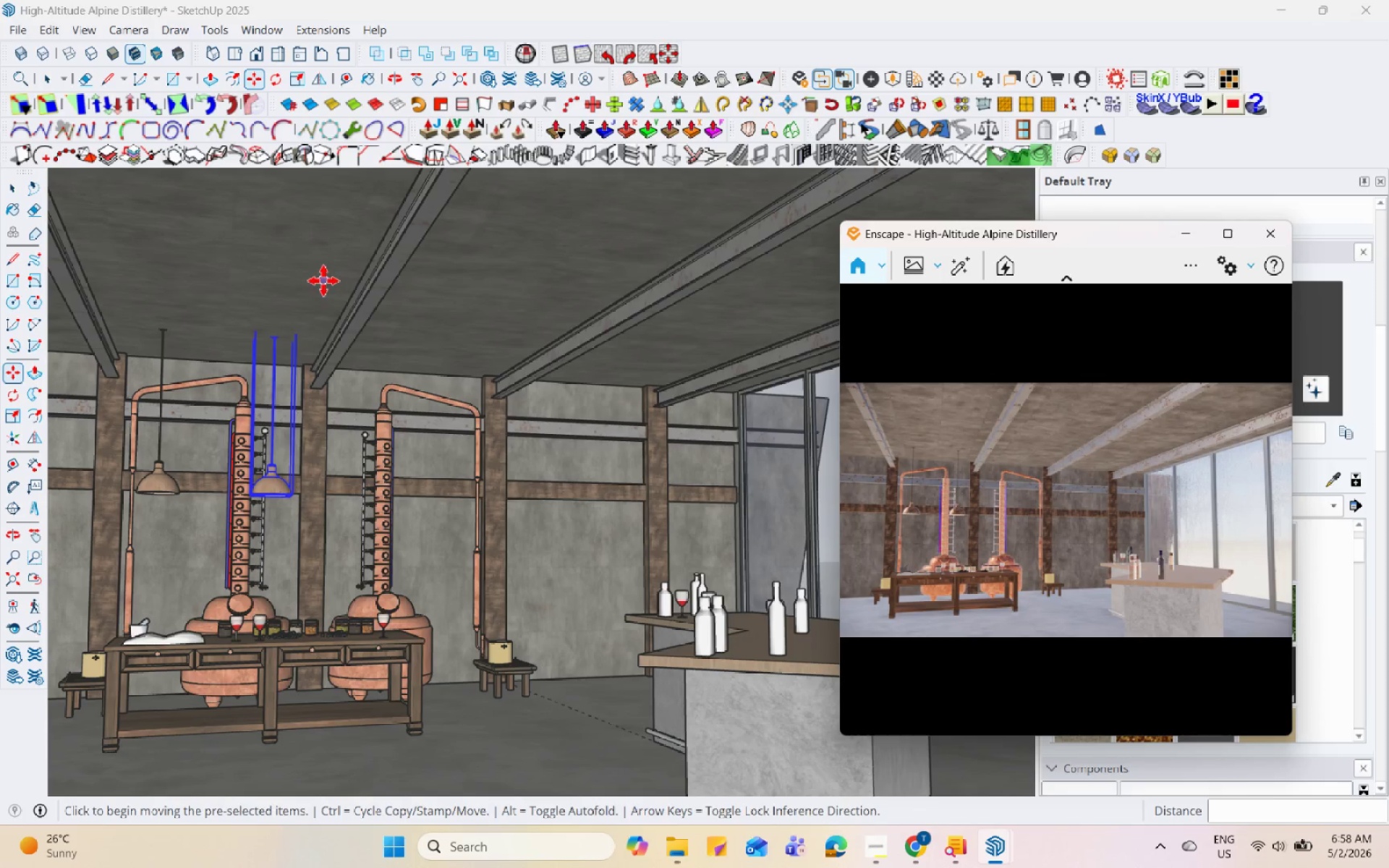 
key(Control+ControlLeft)
 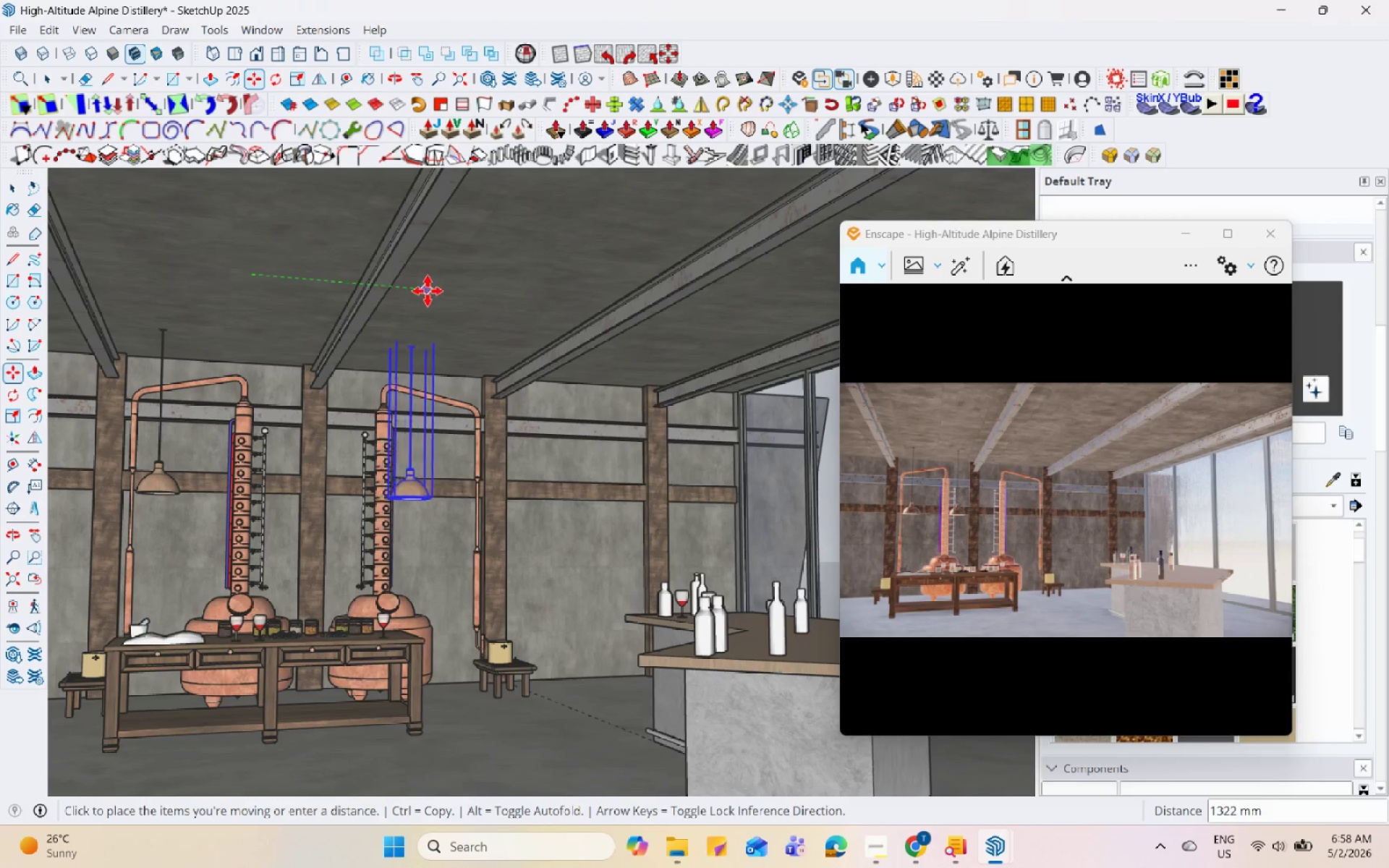 
key(Control+ControlLeft)
 